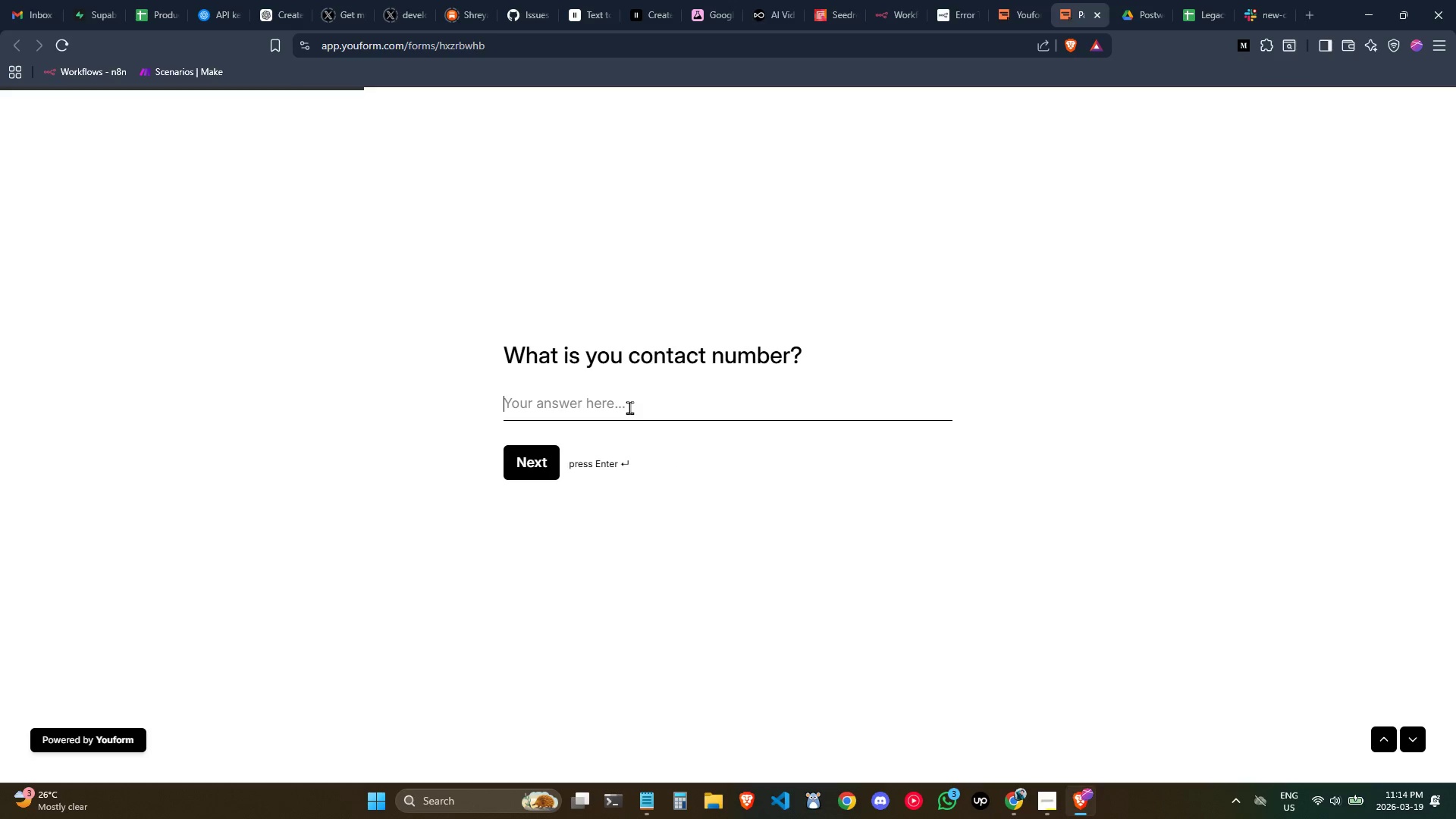 
type(+12345678)
 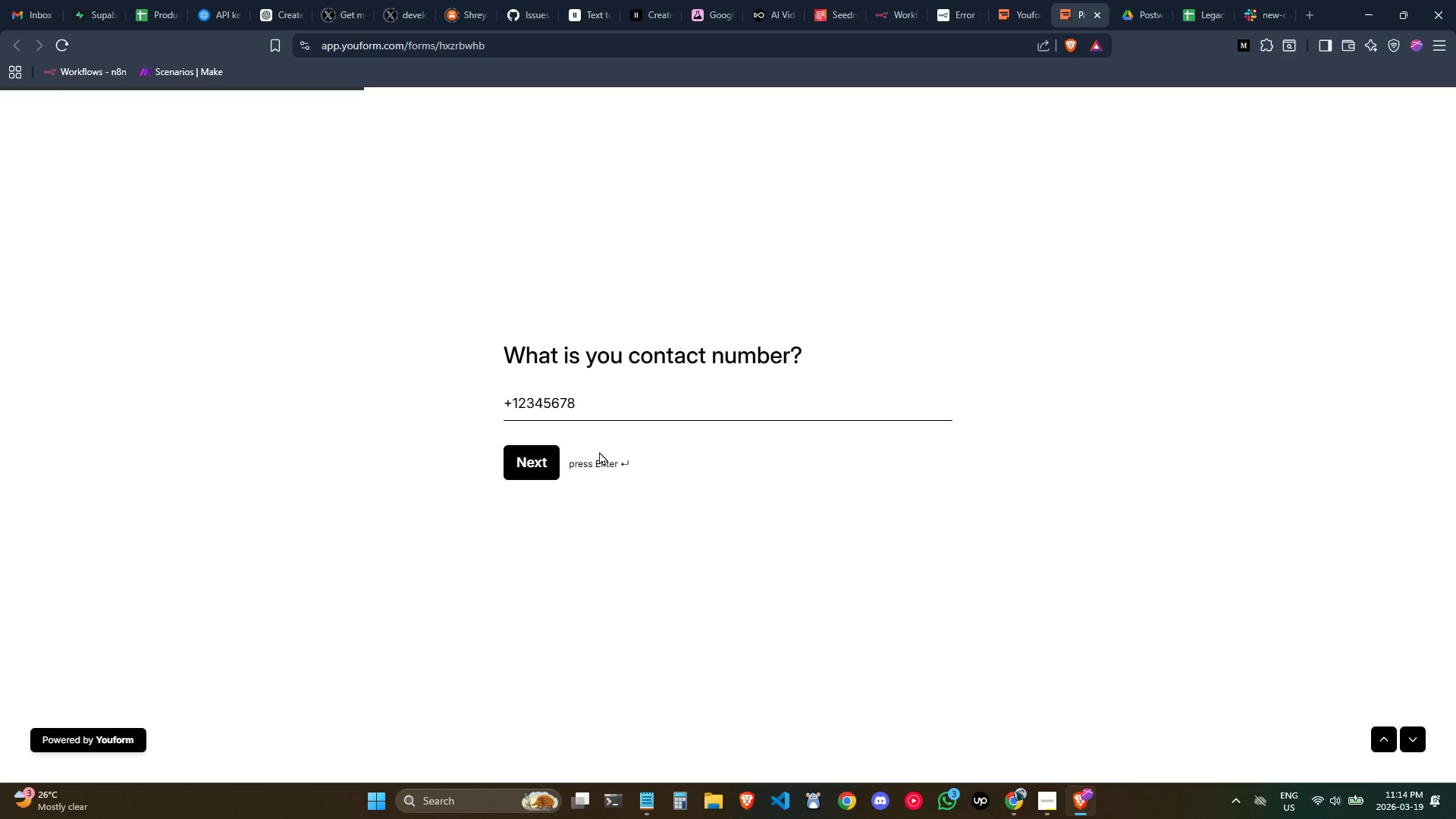 
left_click([518, 466])
 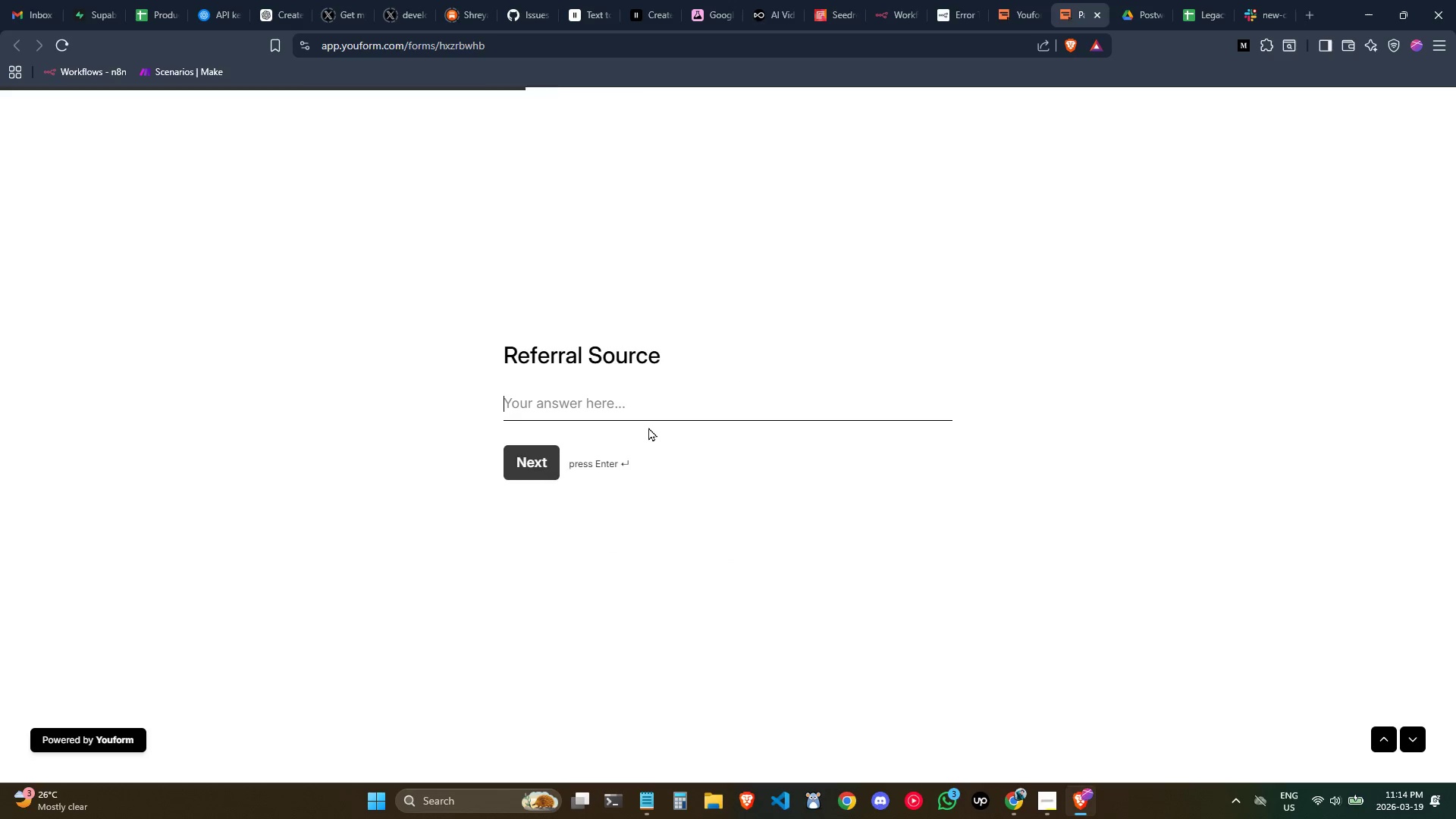 
double_click([641, 414])
 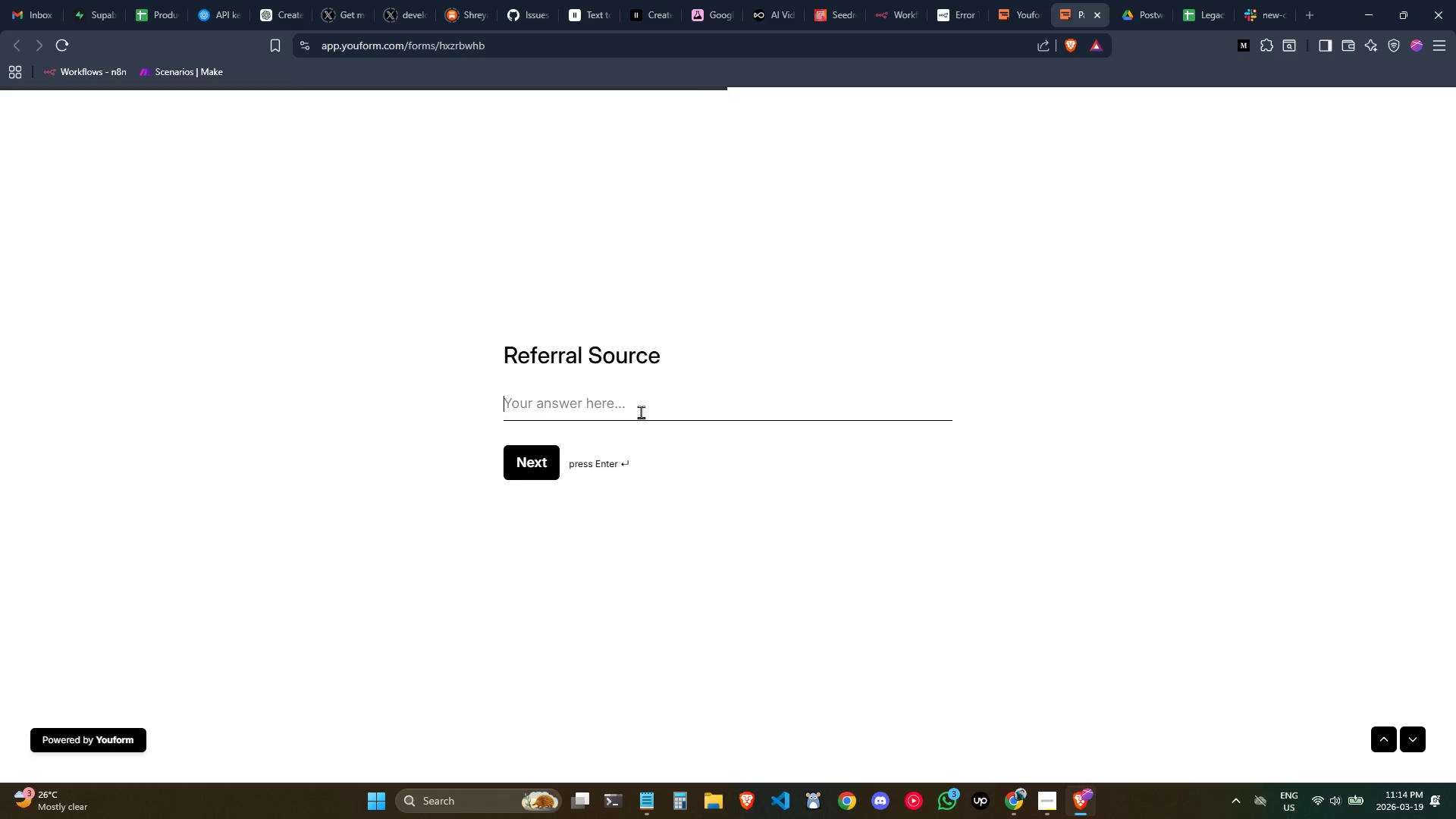 
type(Si)
key(Backspace)
type(ocail Meida)
 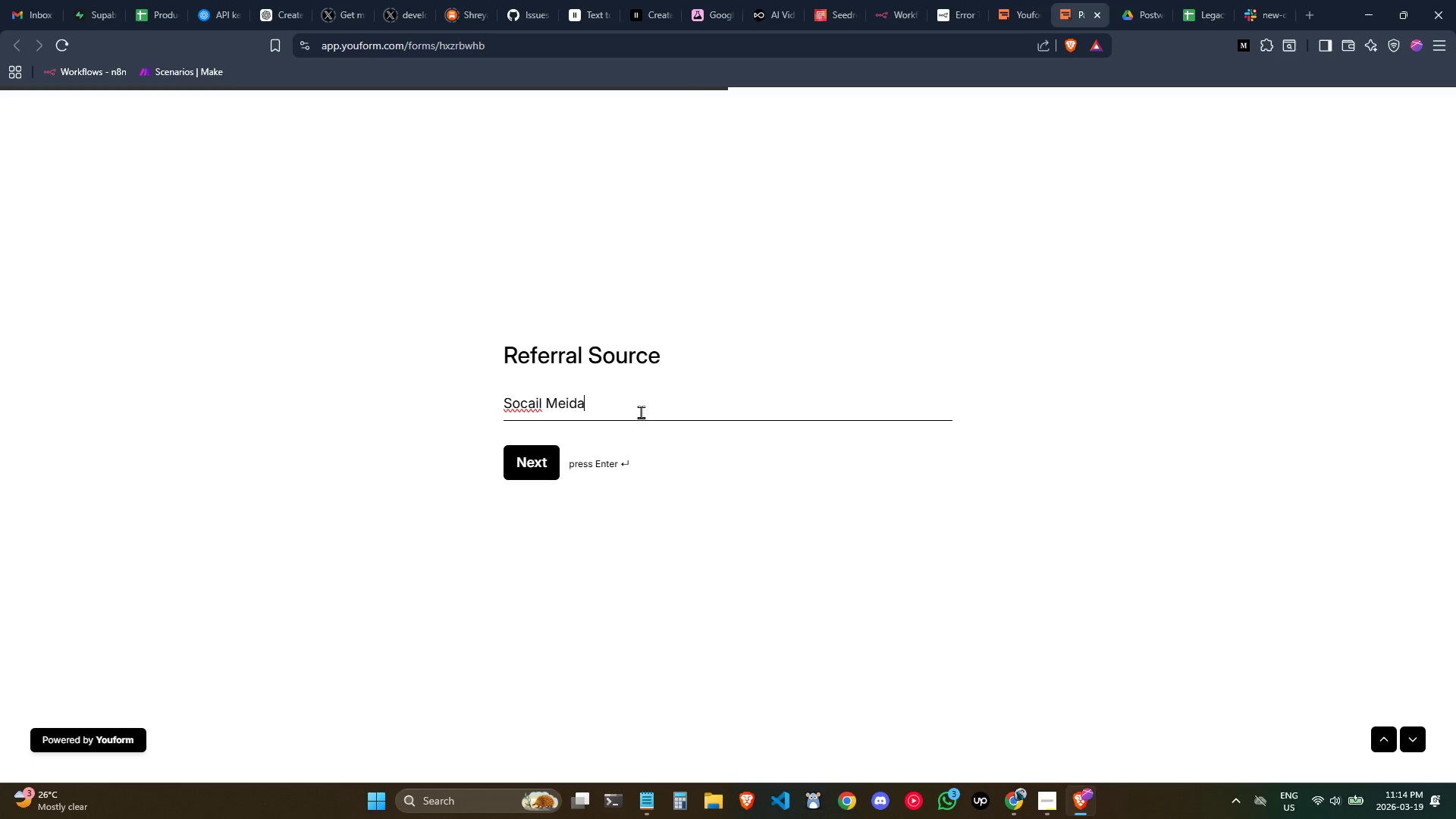 
key(Enter)
 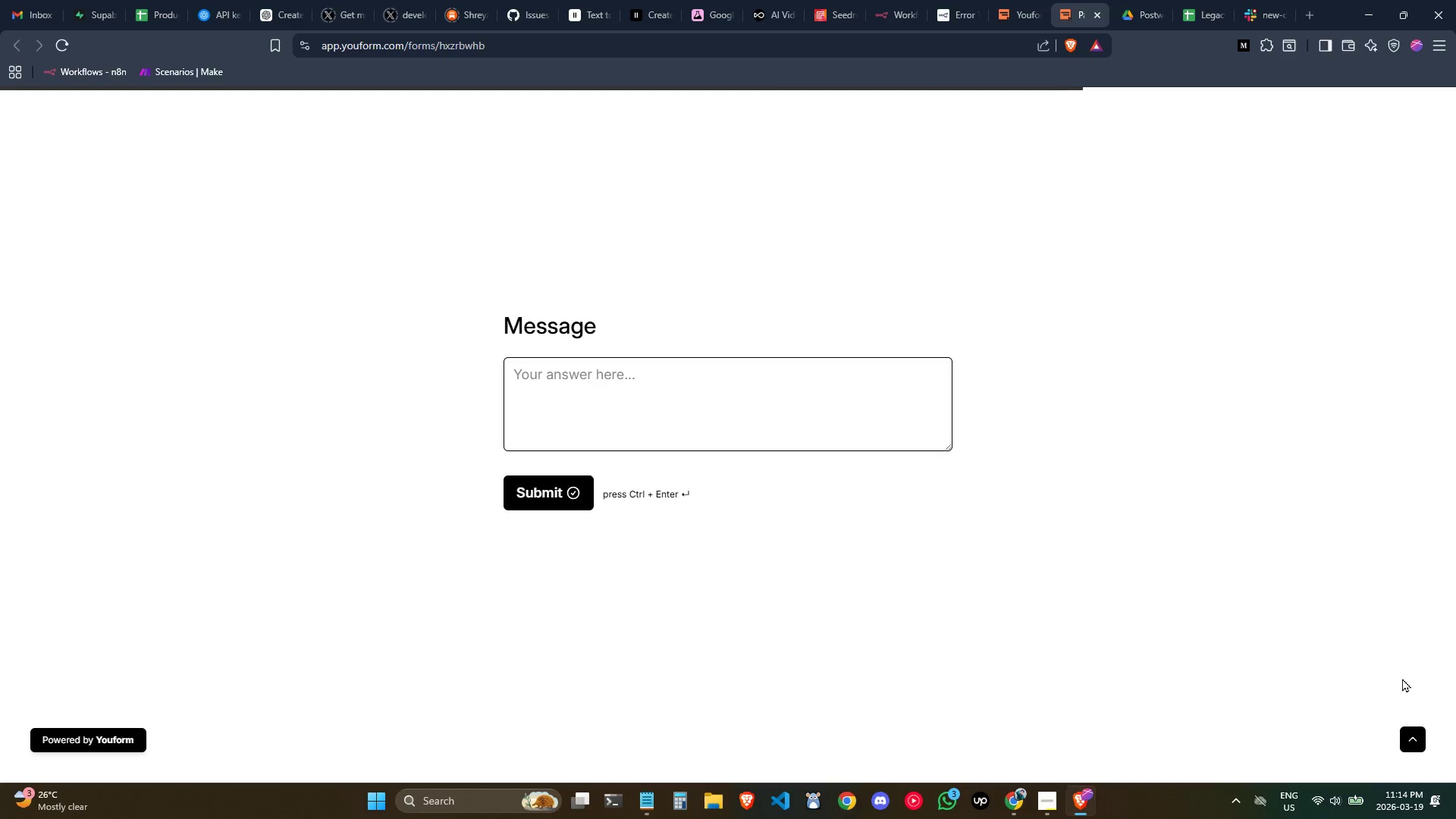 
left_click([1411, 740])
 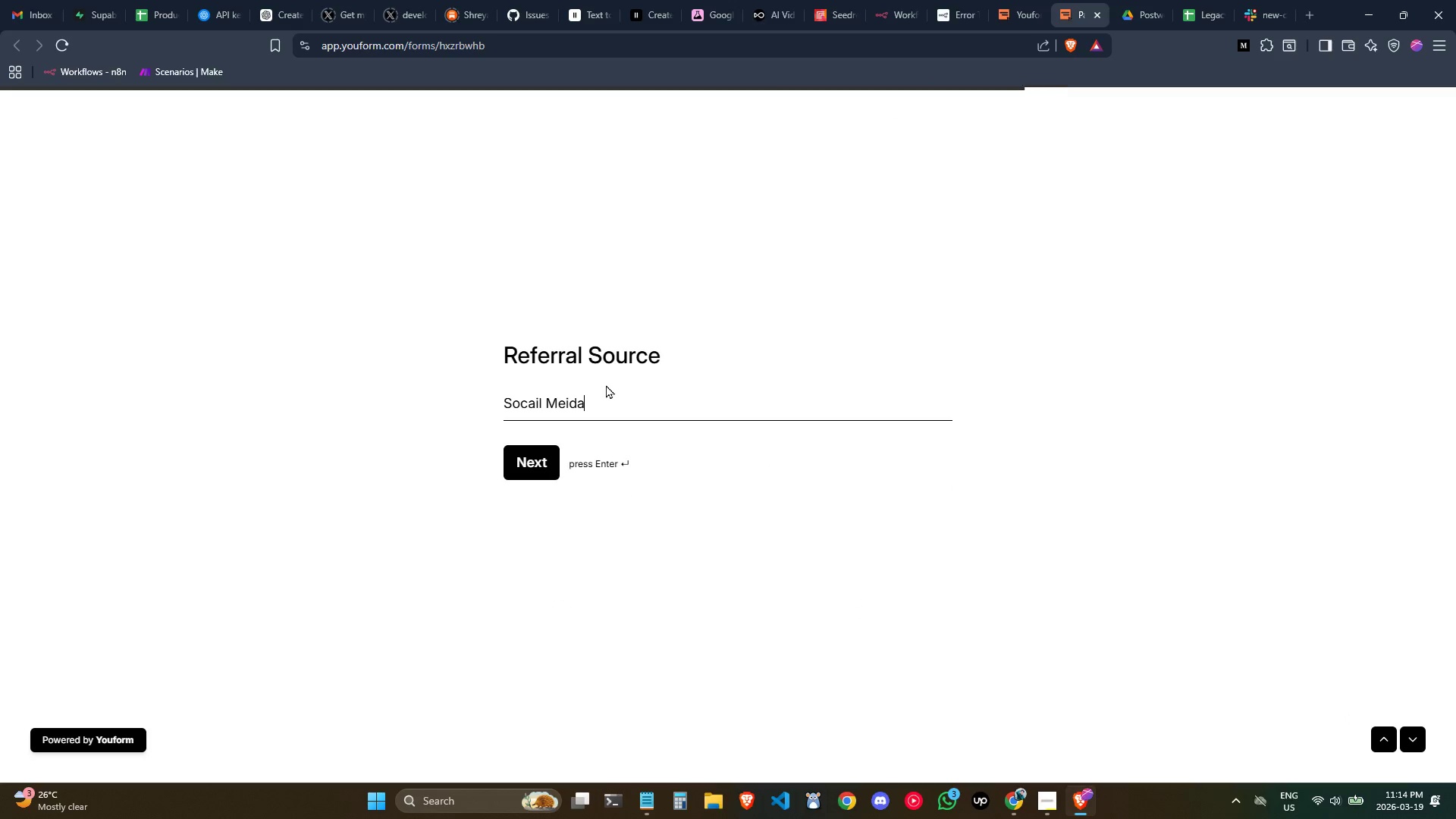 
left_click([607, 398])
 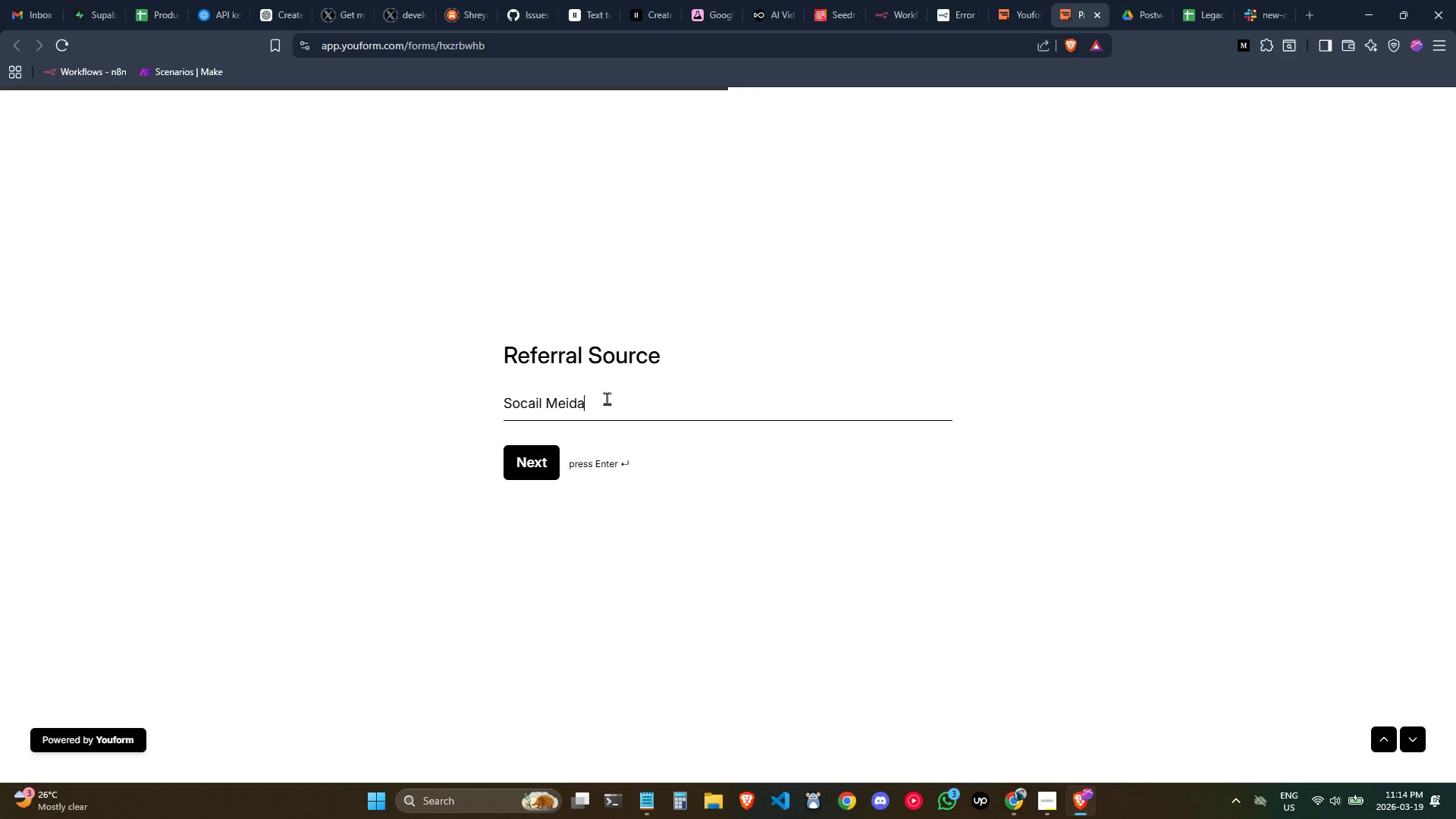 
key(Backspace)
key(Backspace)
key(Backspace)
key(Backspace)
key(Backspace)
key(Backspace)
key(Backspace)
key(Backspace)
key(Backspace)
type(ial MEida)
key(Backspace)
key(Backspace)
key(Backspace)
key(Backspace)
type(edia)
 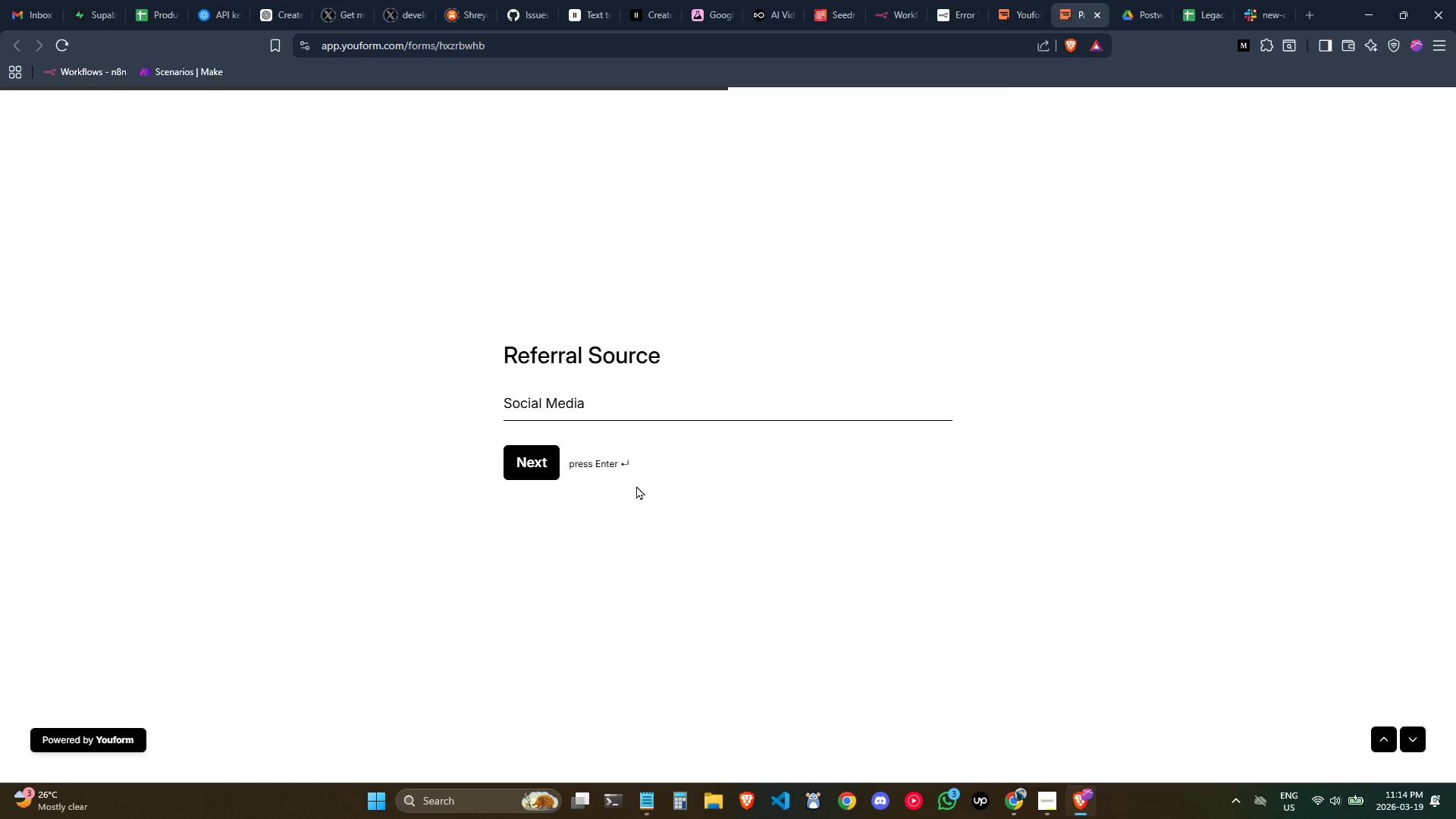 
left_click([545, 462])
 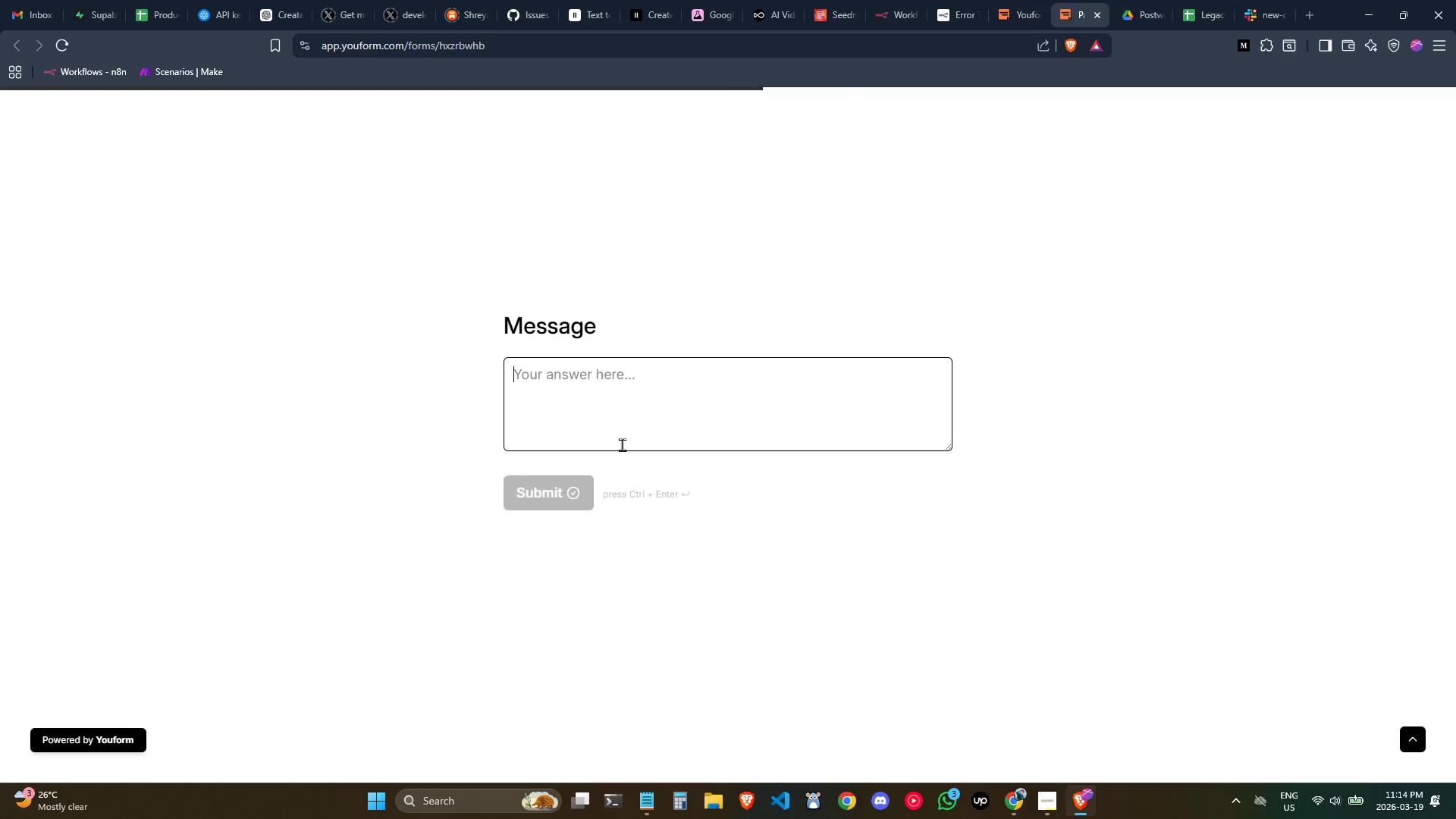 
left_click([630, 410])
 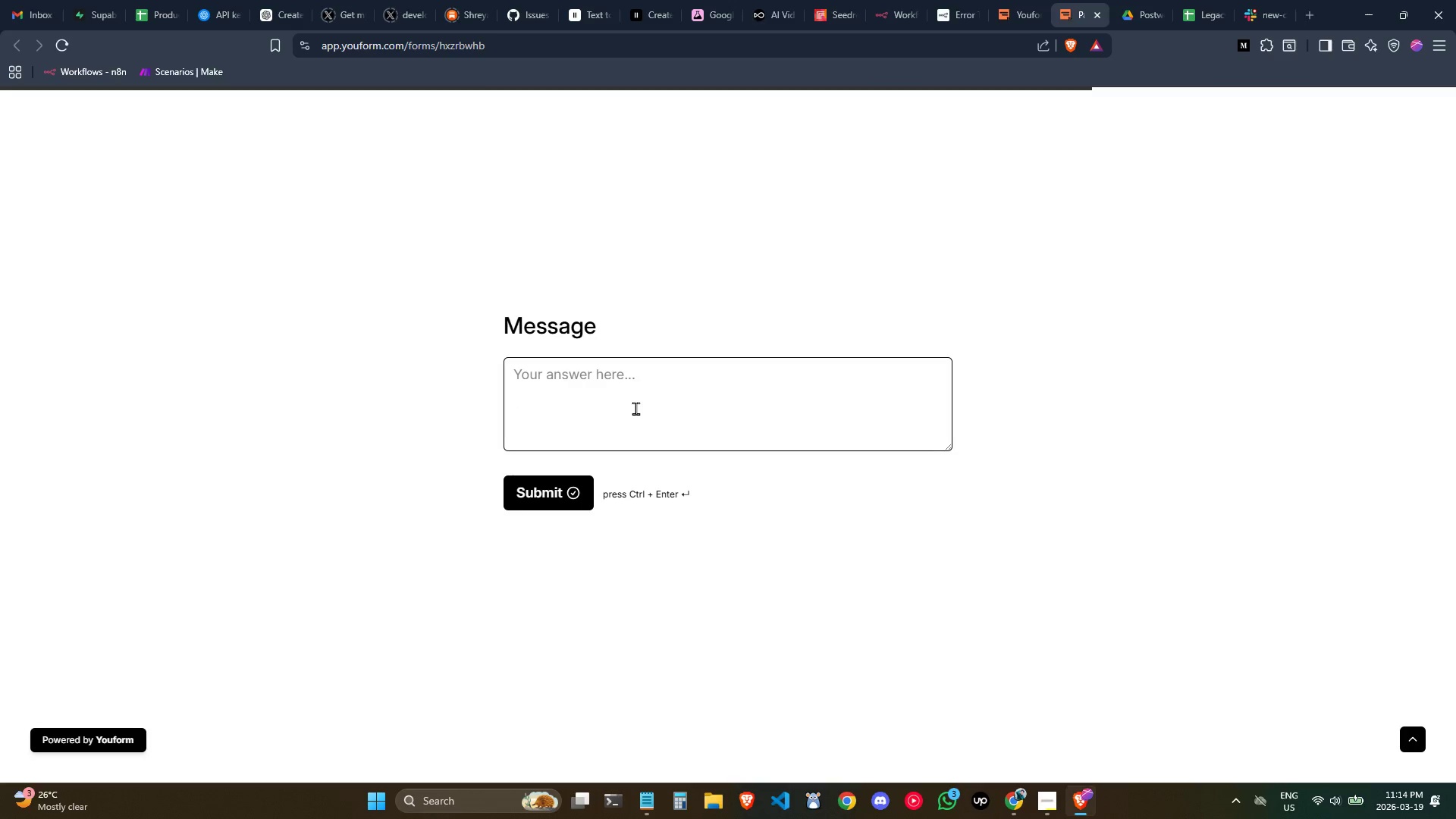 
type(I need an urgent medical treatment)
 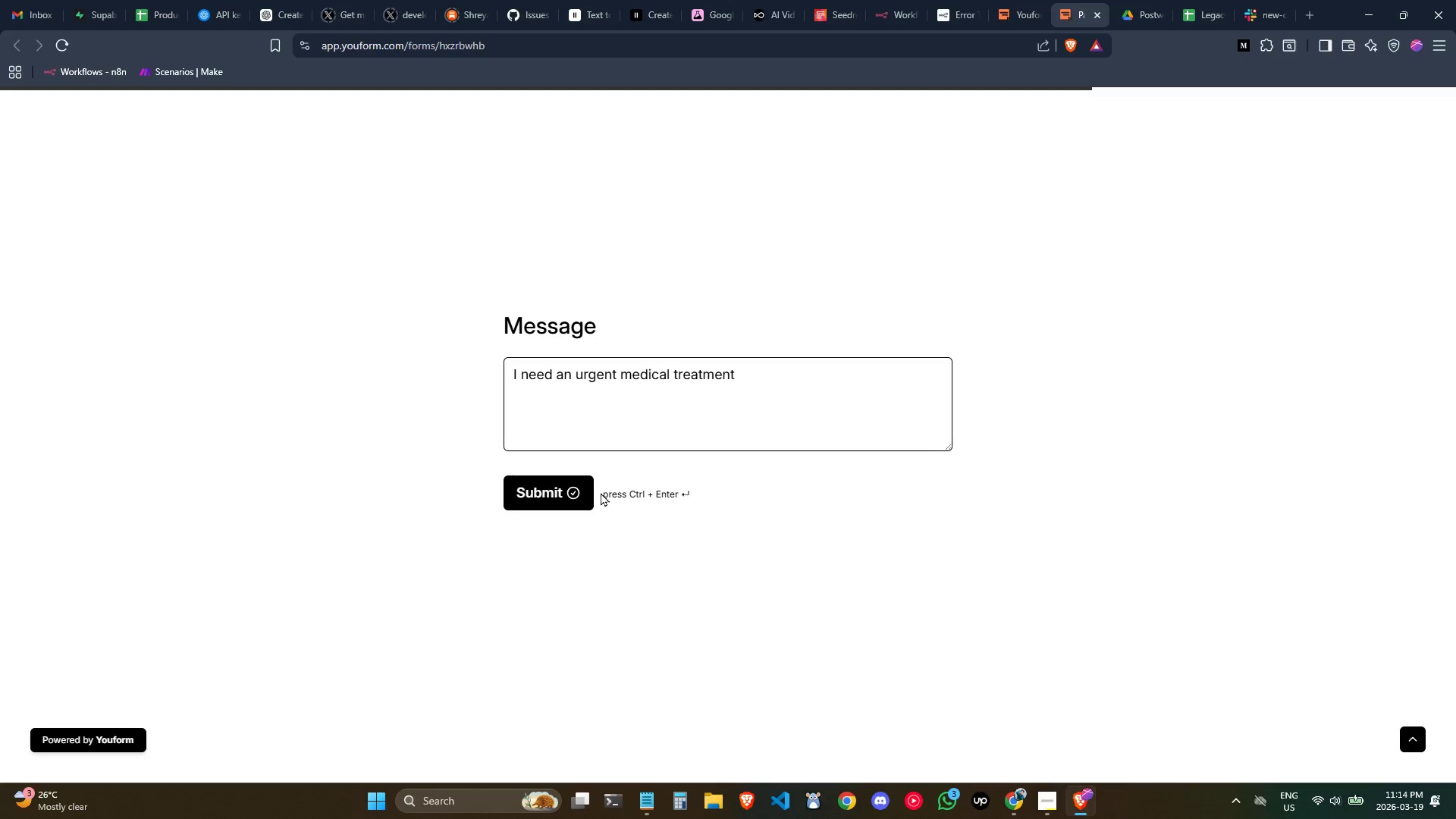 
left_click([593, 491])
 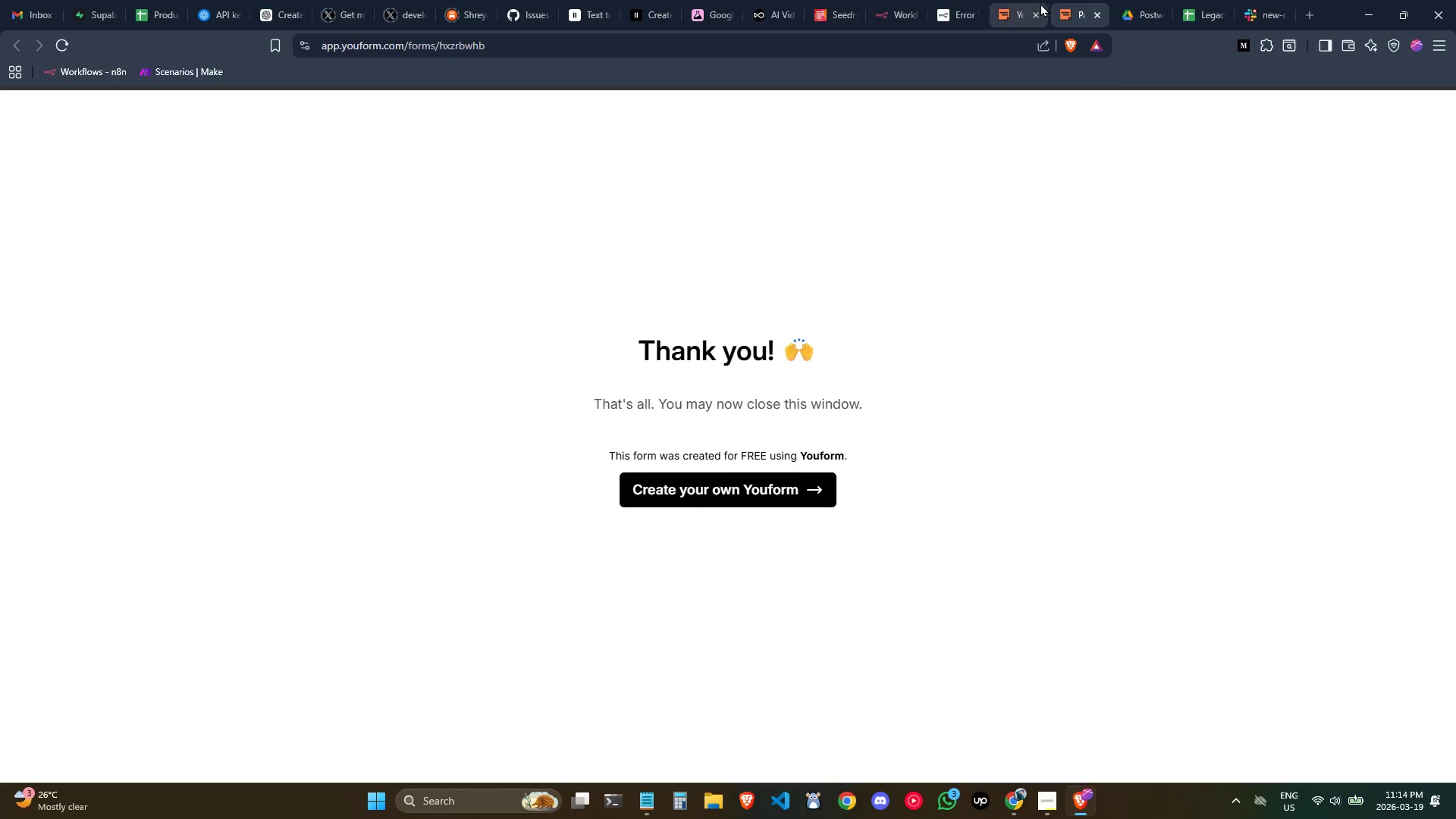 
left_click([900, 0])
 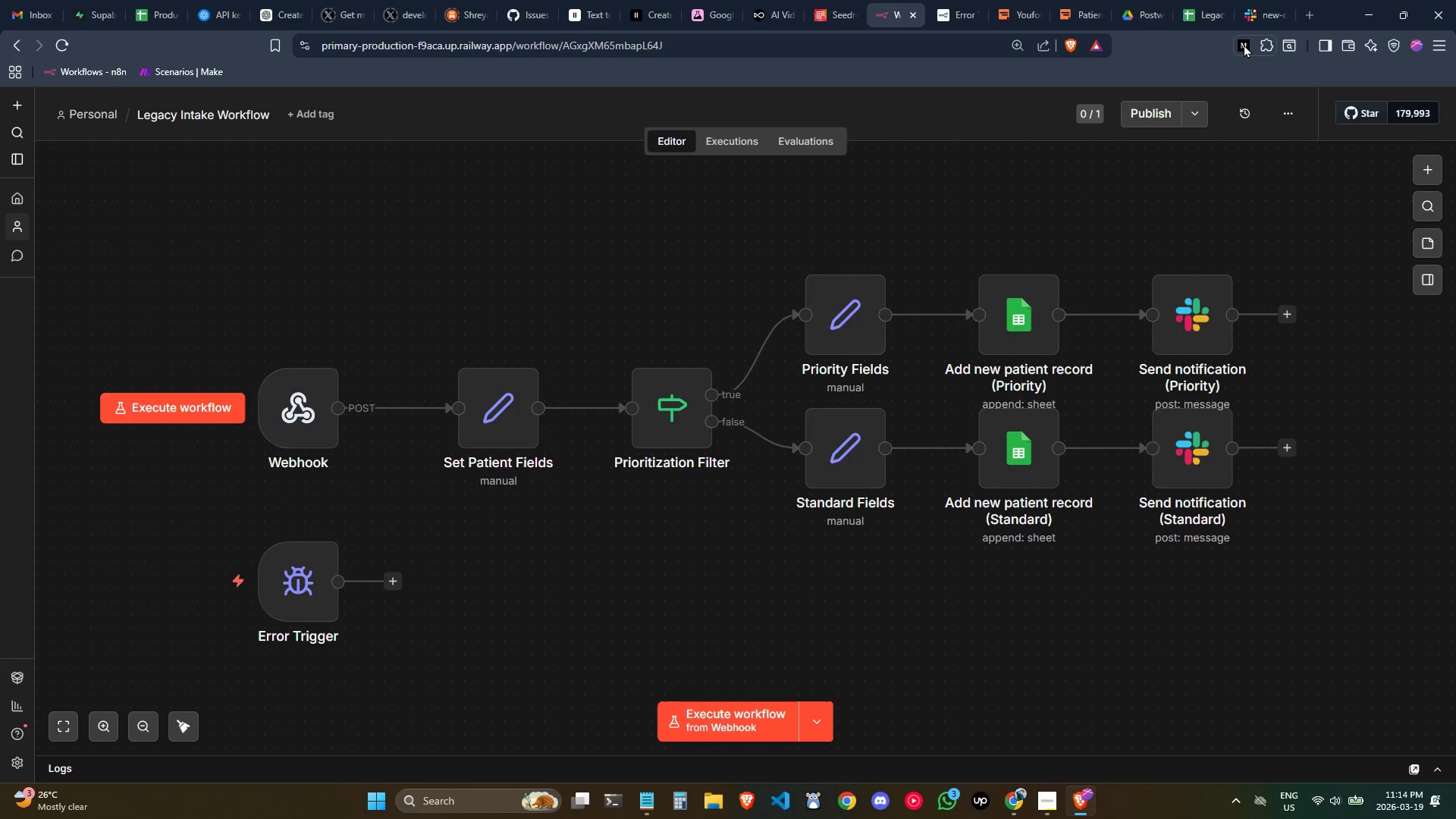 
left_click([1069, 1])
 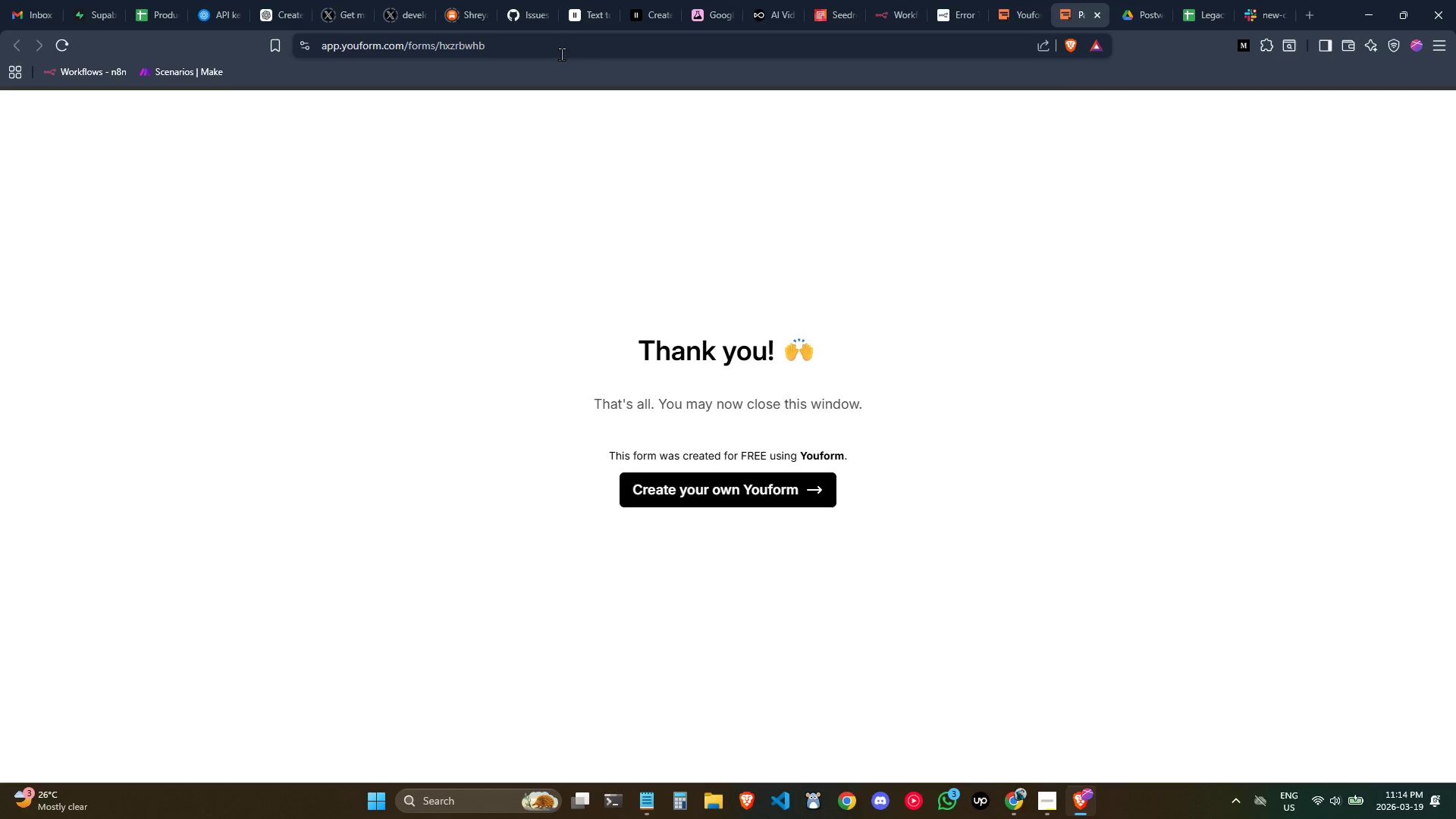 
left_click([561, 53])
 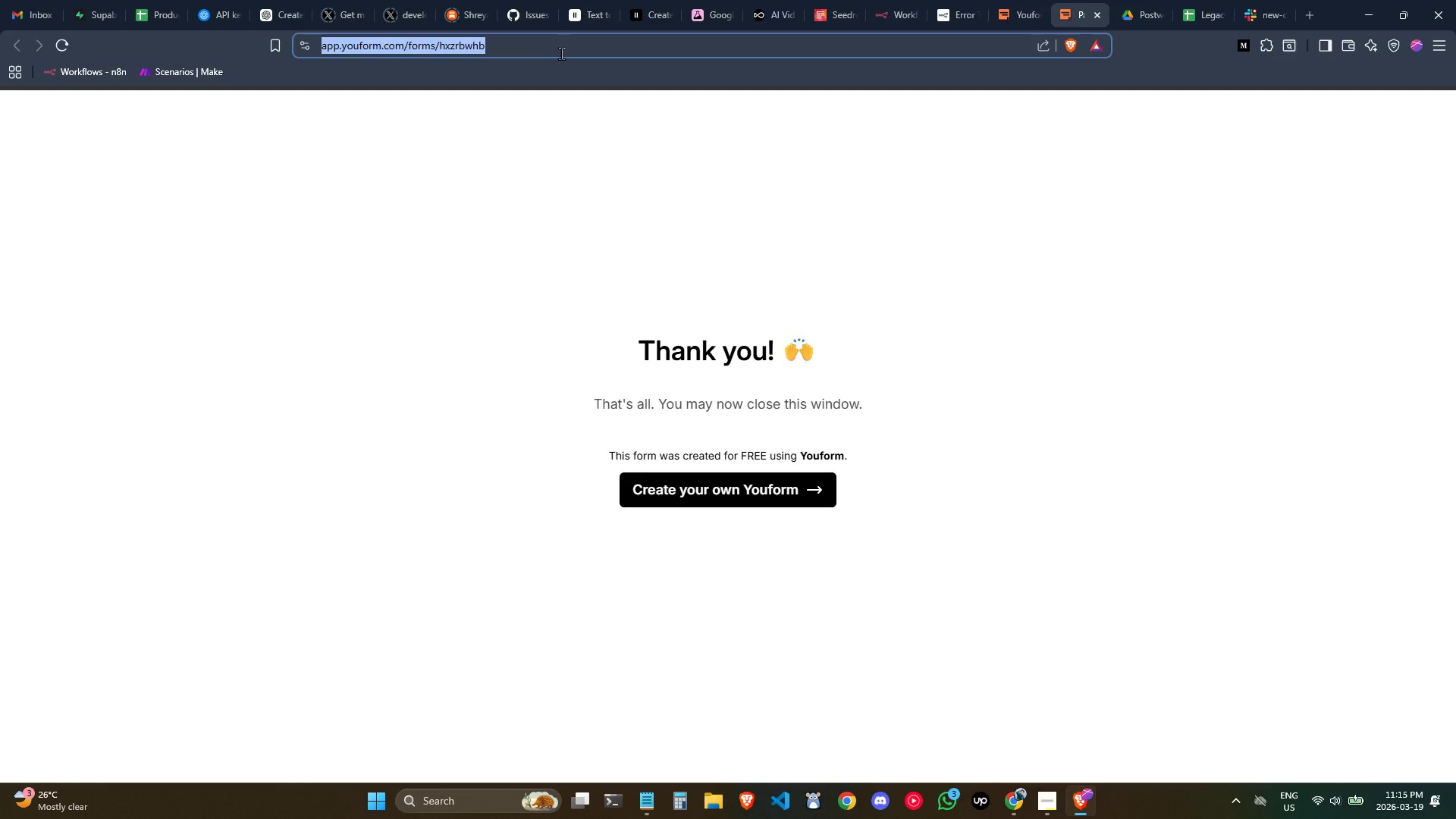 
key(Enter)
 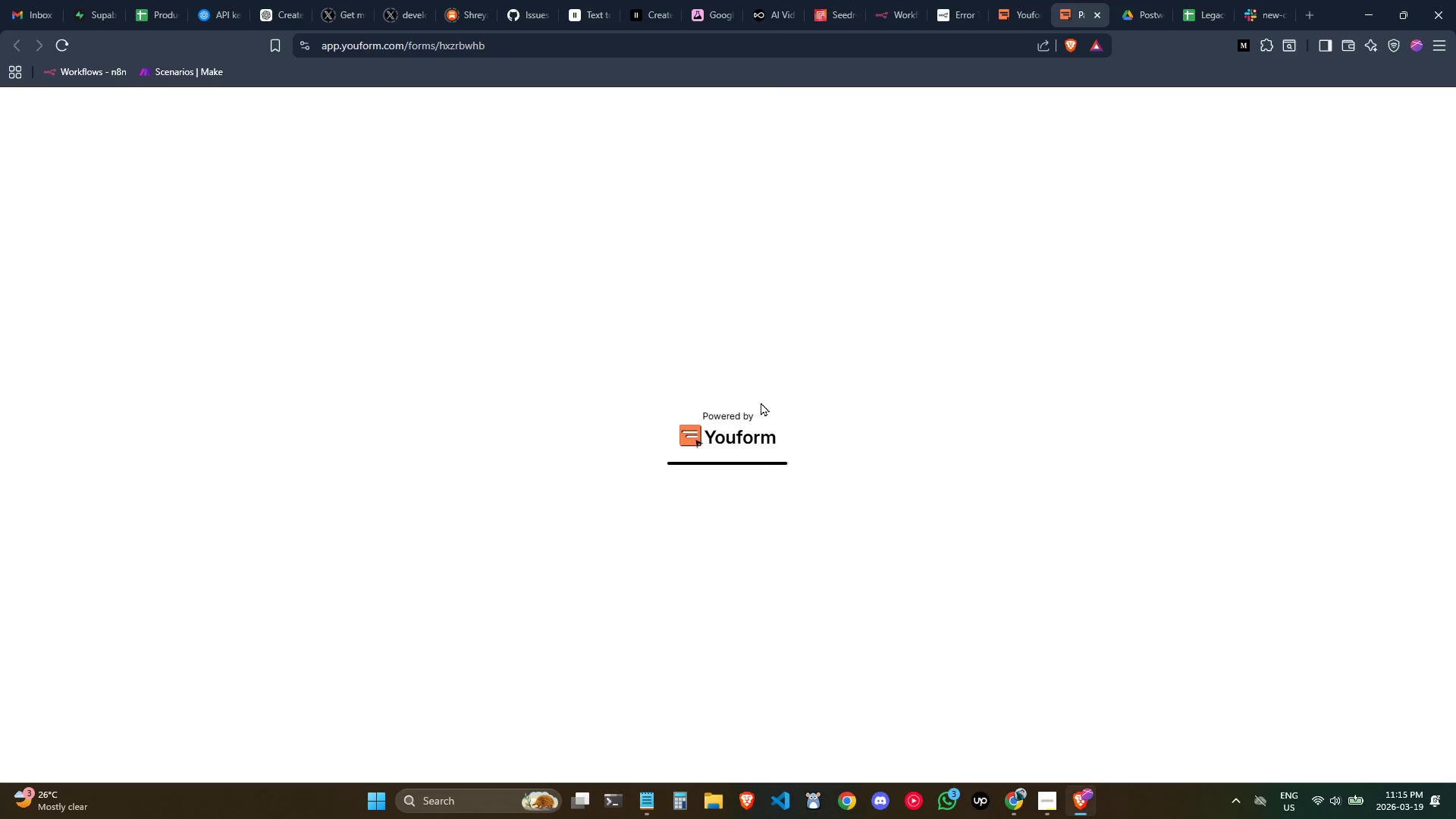 
left_click([645, 414])
 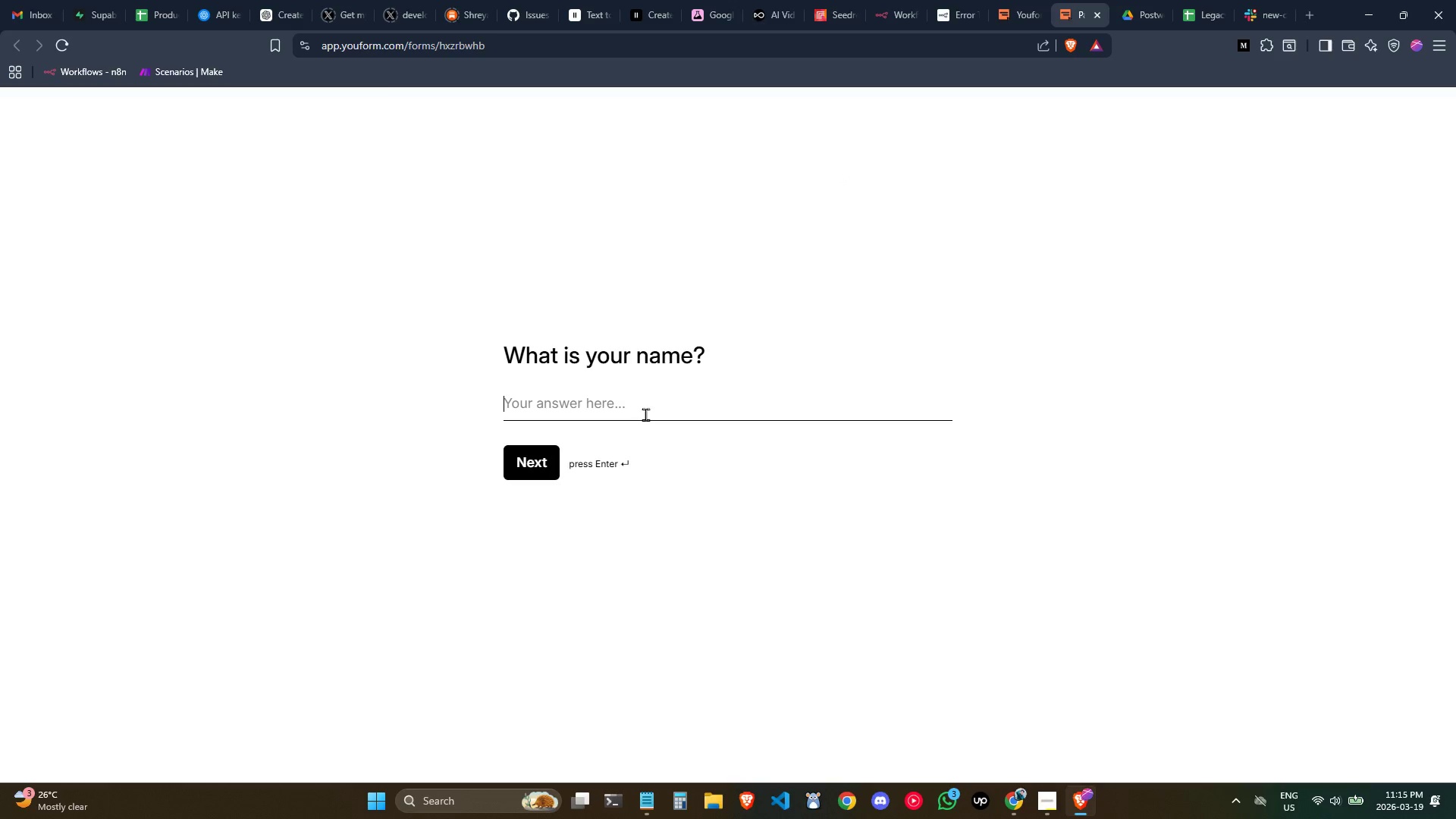 
type(Juan Carlos)
 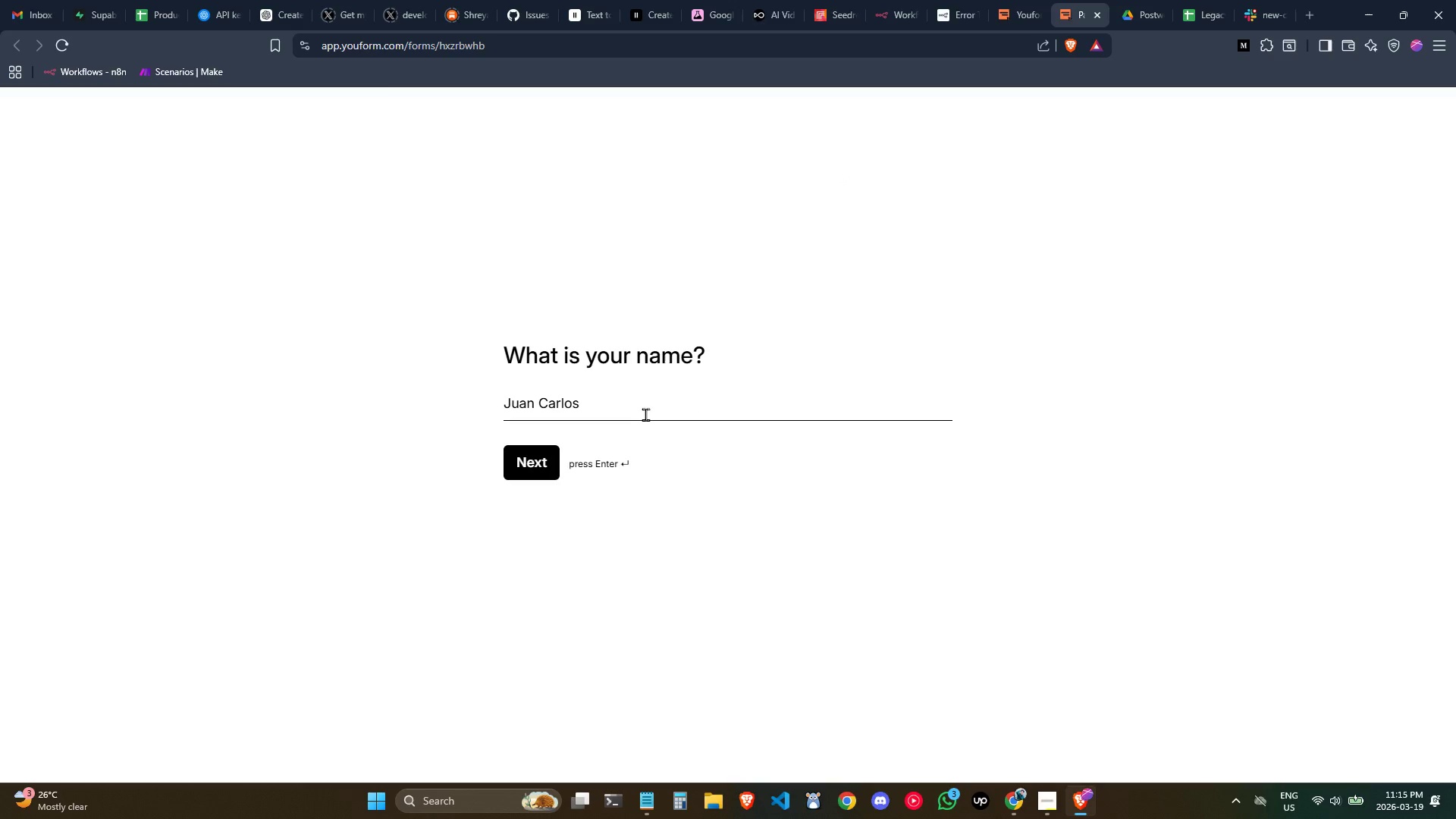 
key(Enter)
 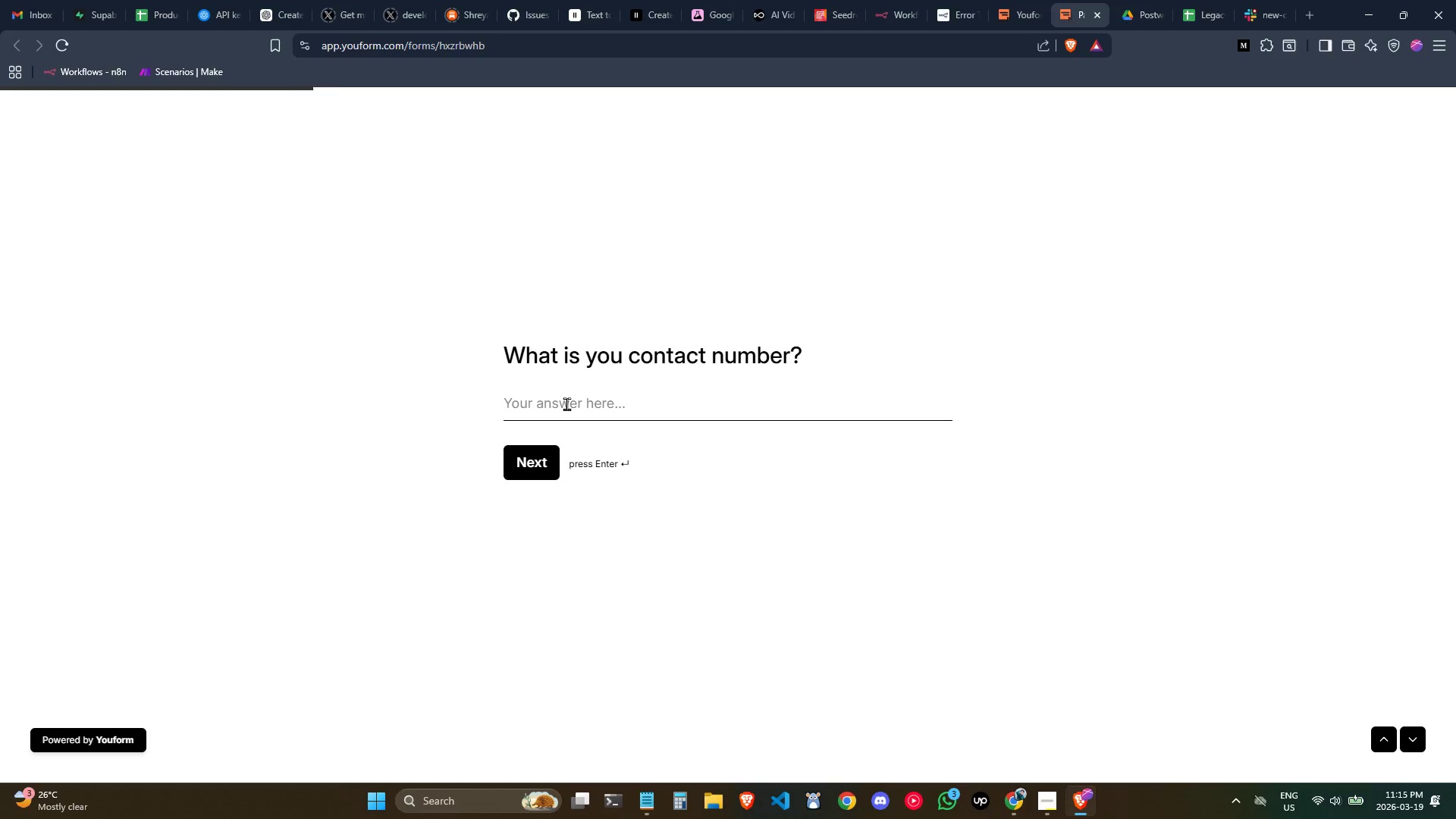 
type(+234212372)
 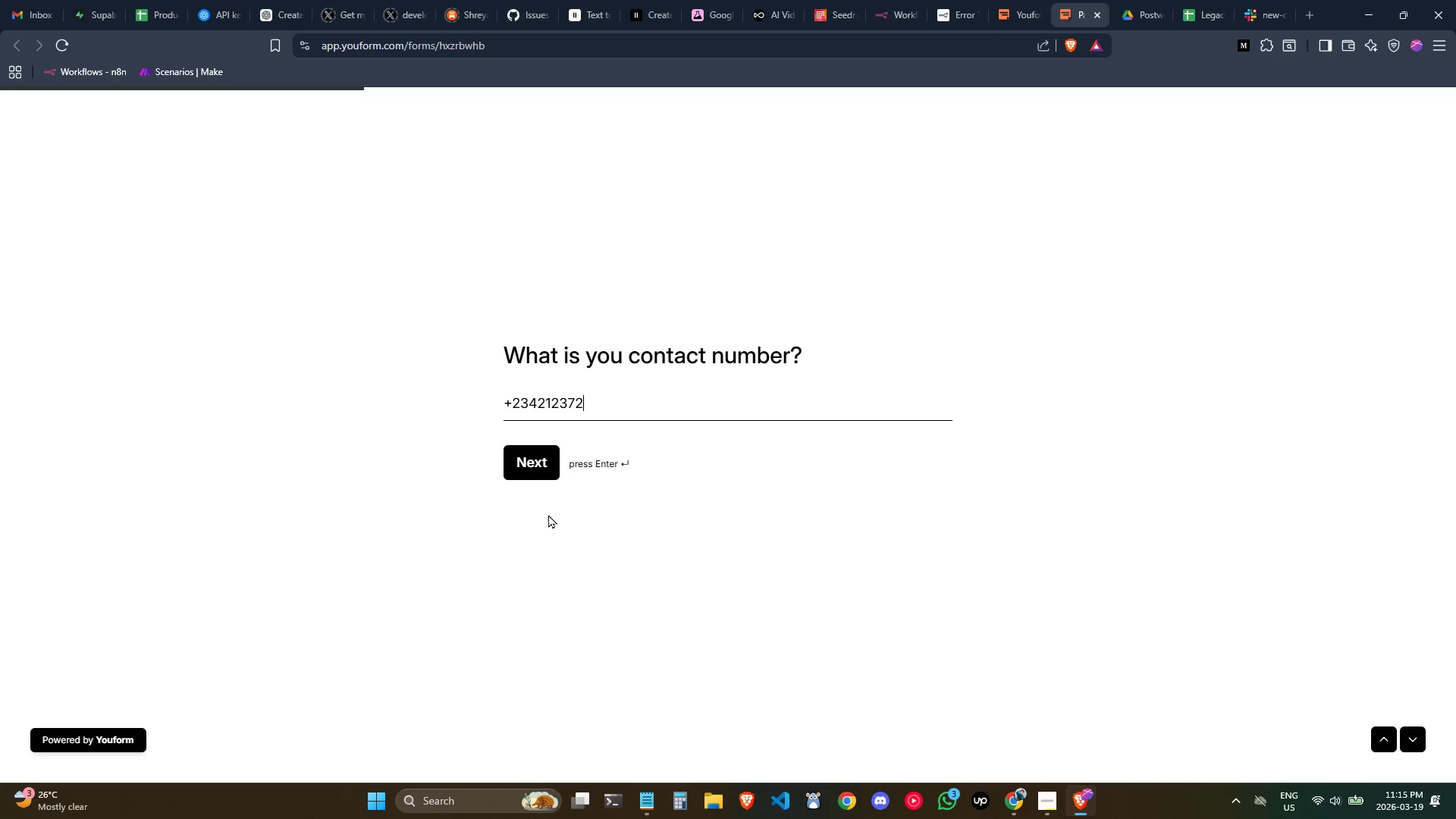 
left_click([529, 472])
 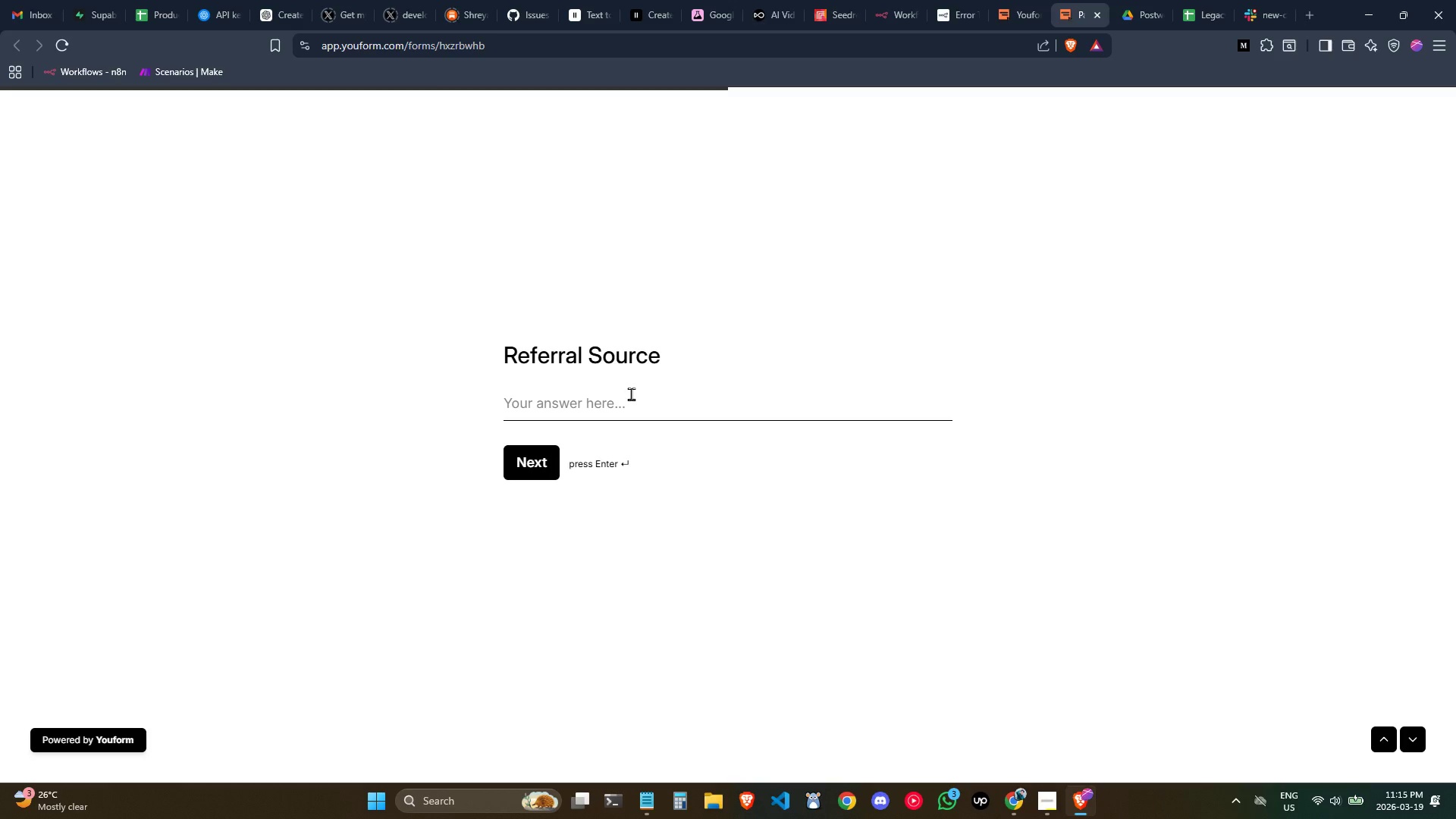 
wait(5.06)
 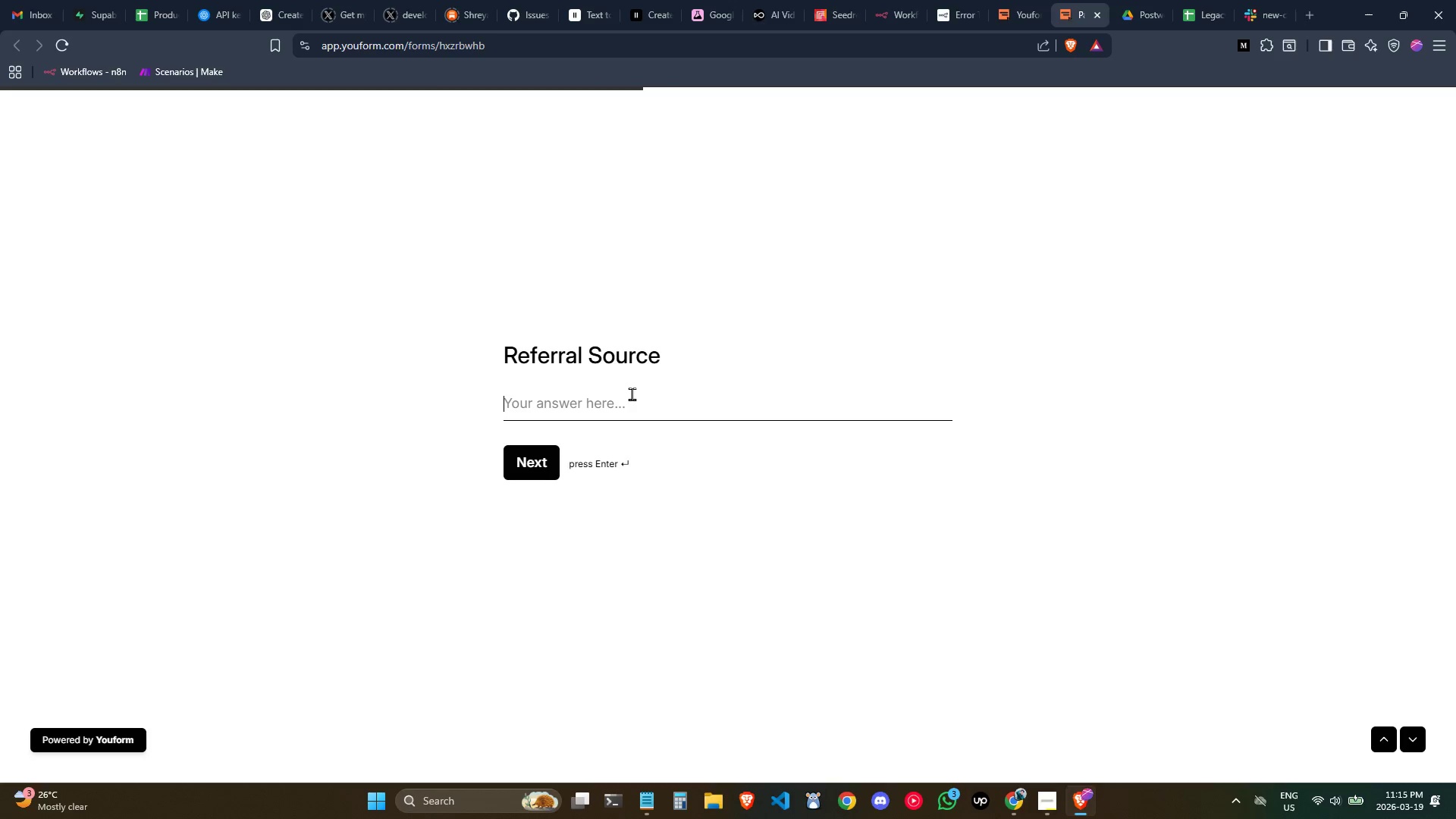 
type(Online)
 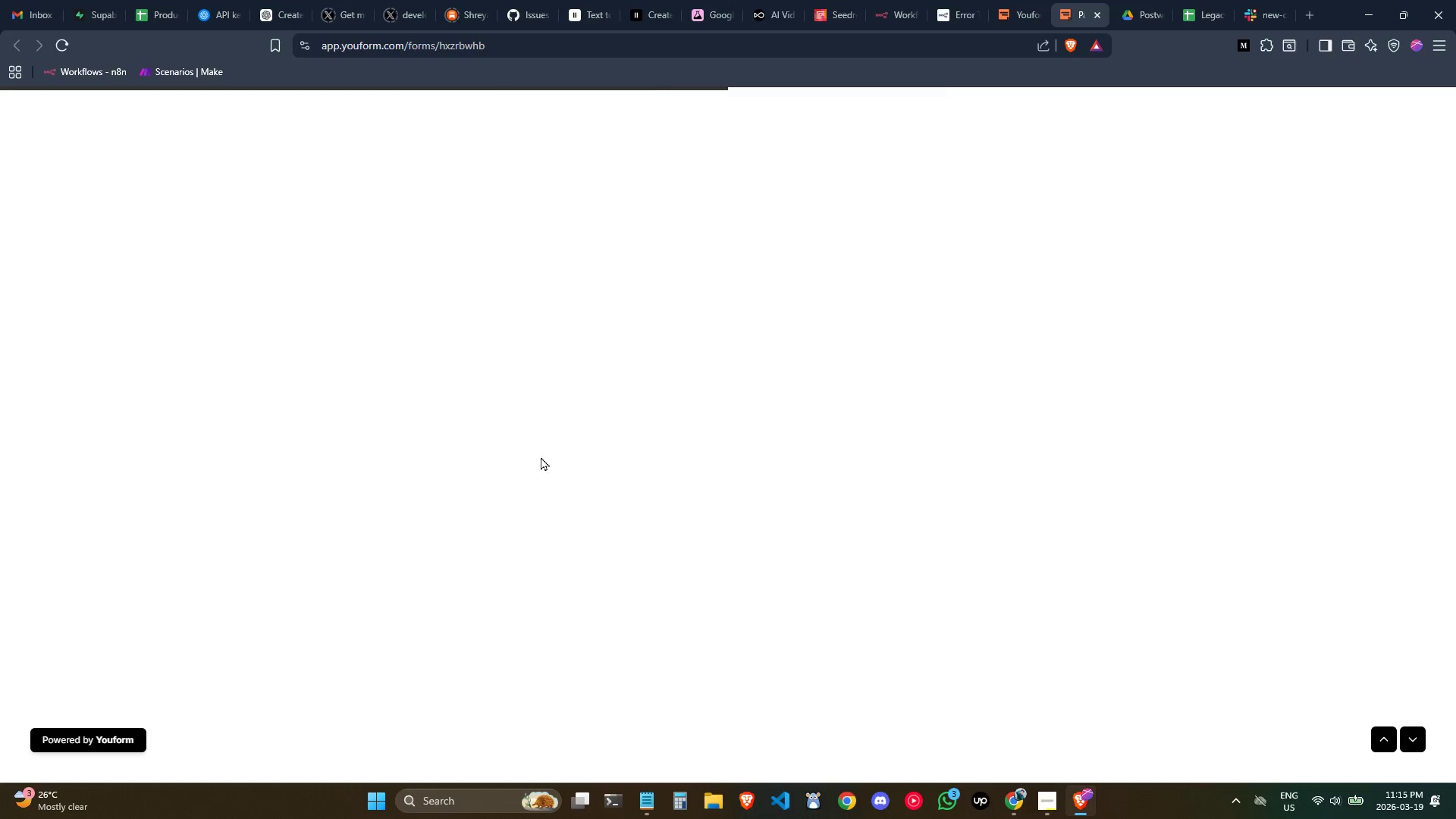 
left_click([595, 407])
 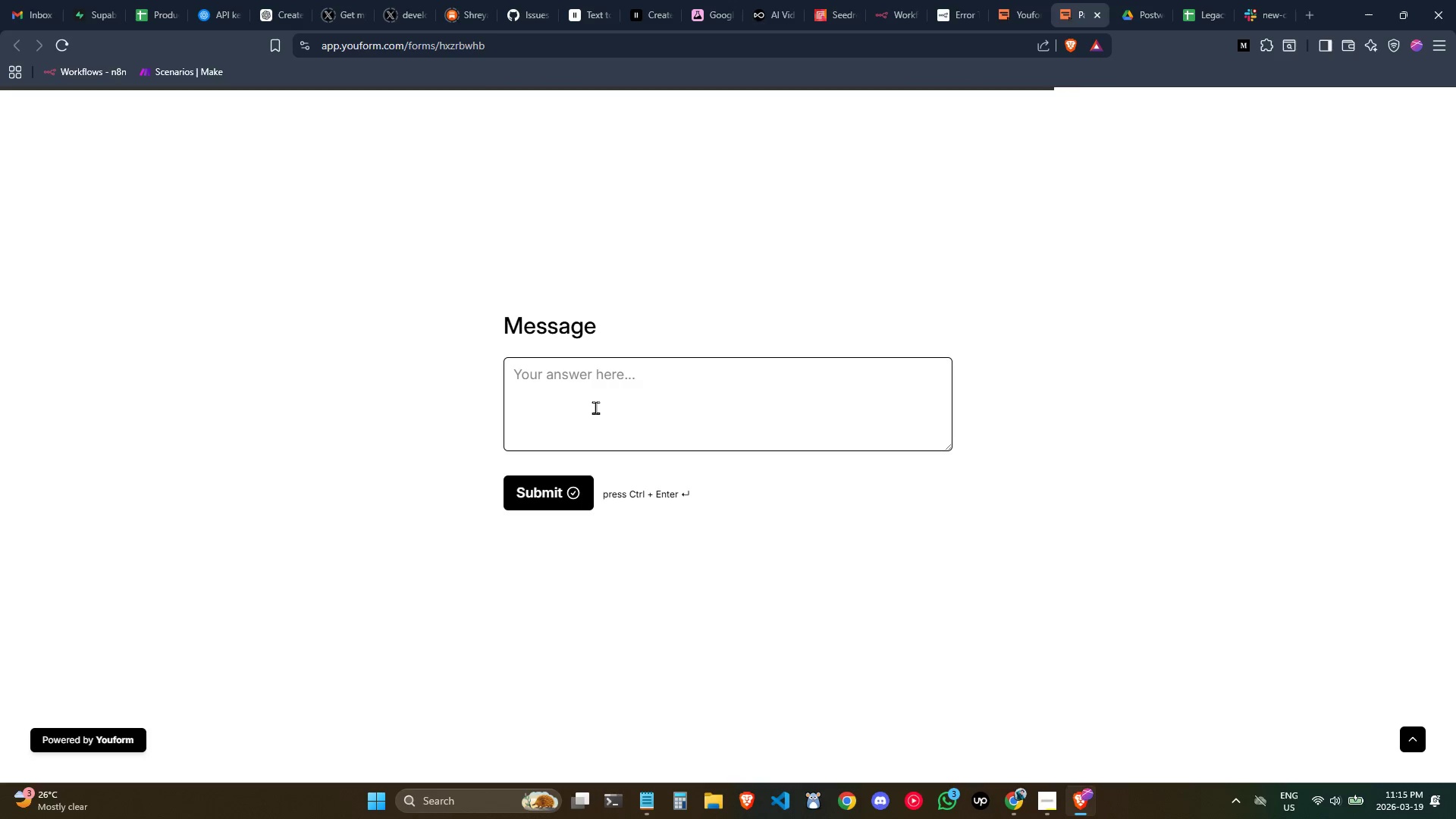 
type(I need an )
 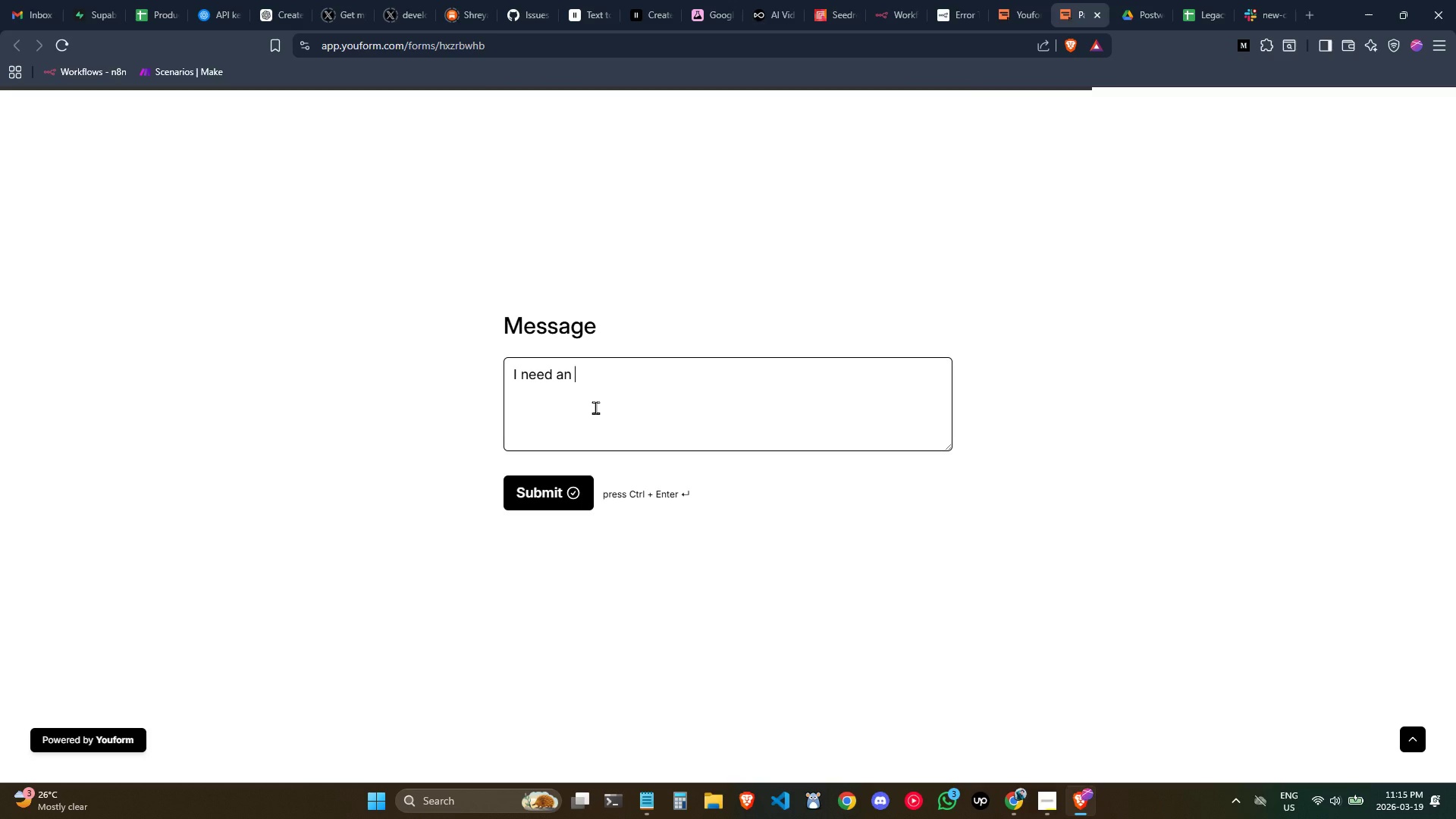 
type(urgent medical treatment)
 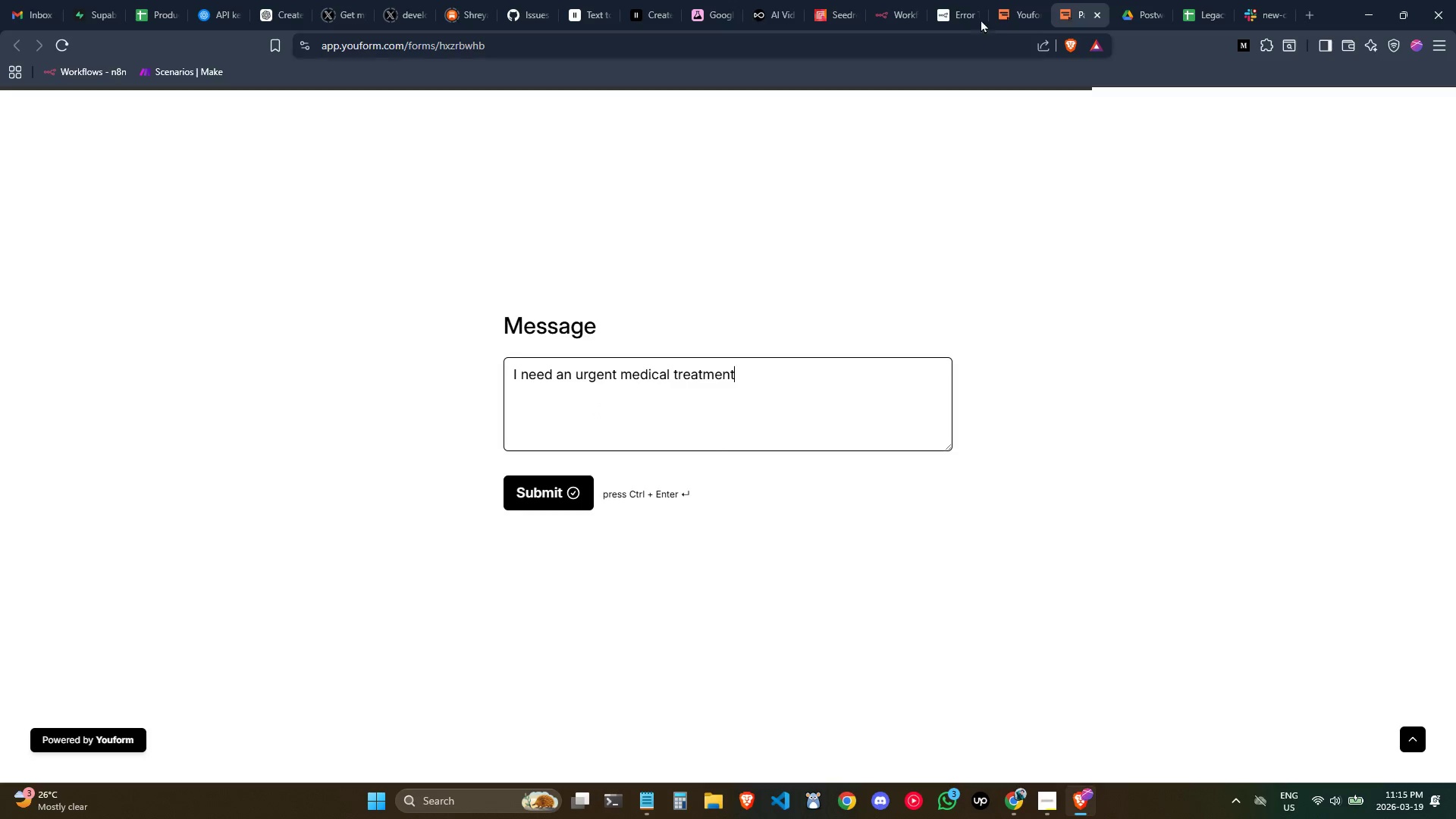 
left_click([888, 0])
 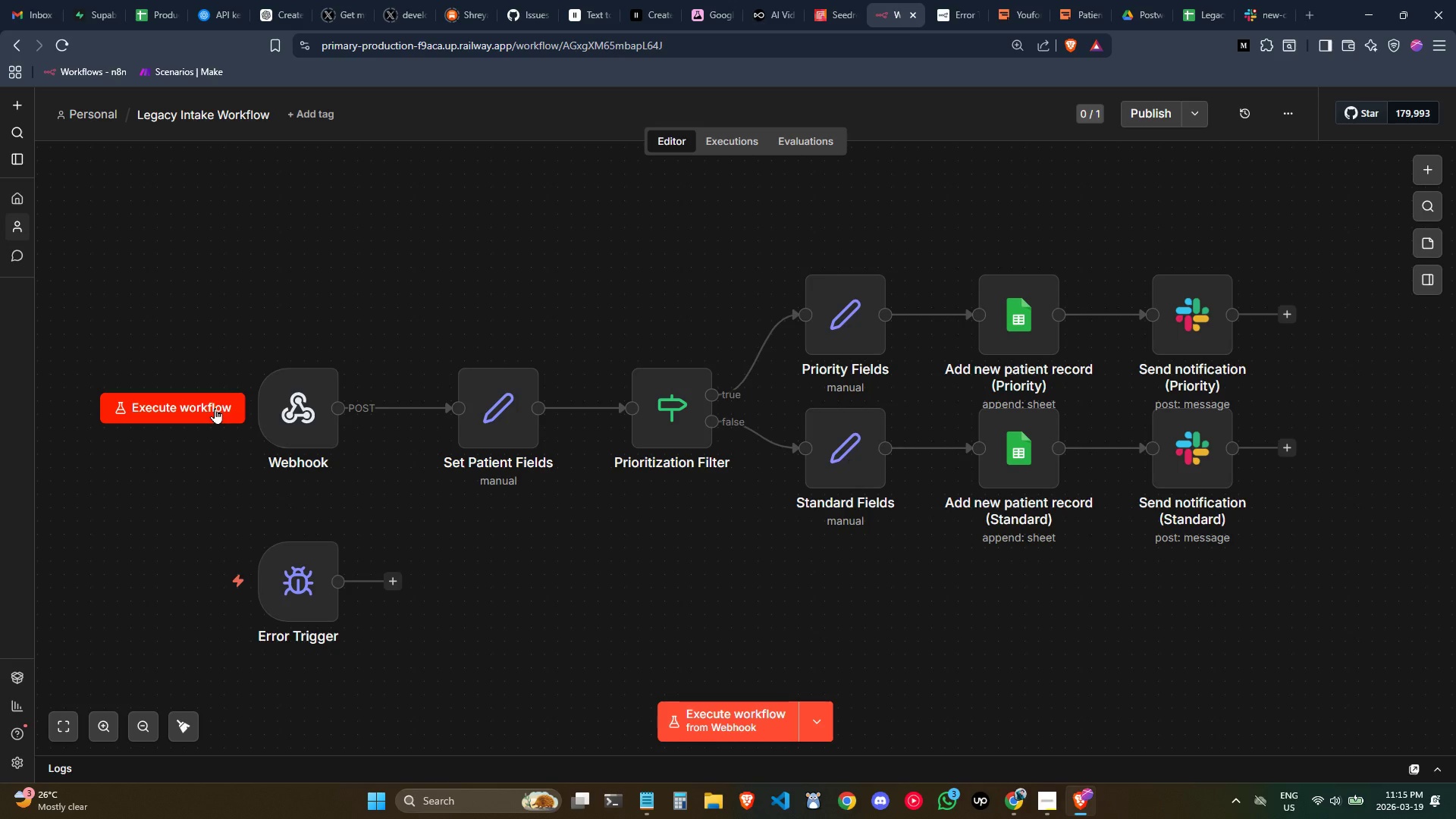 
mouse_move([692, 712])
 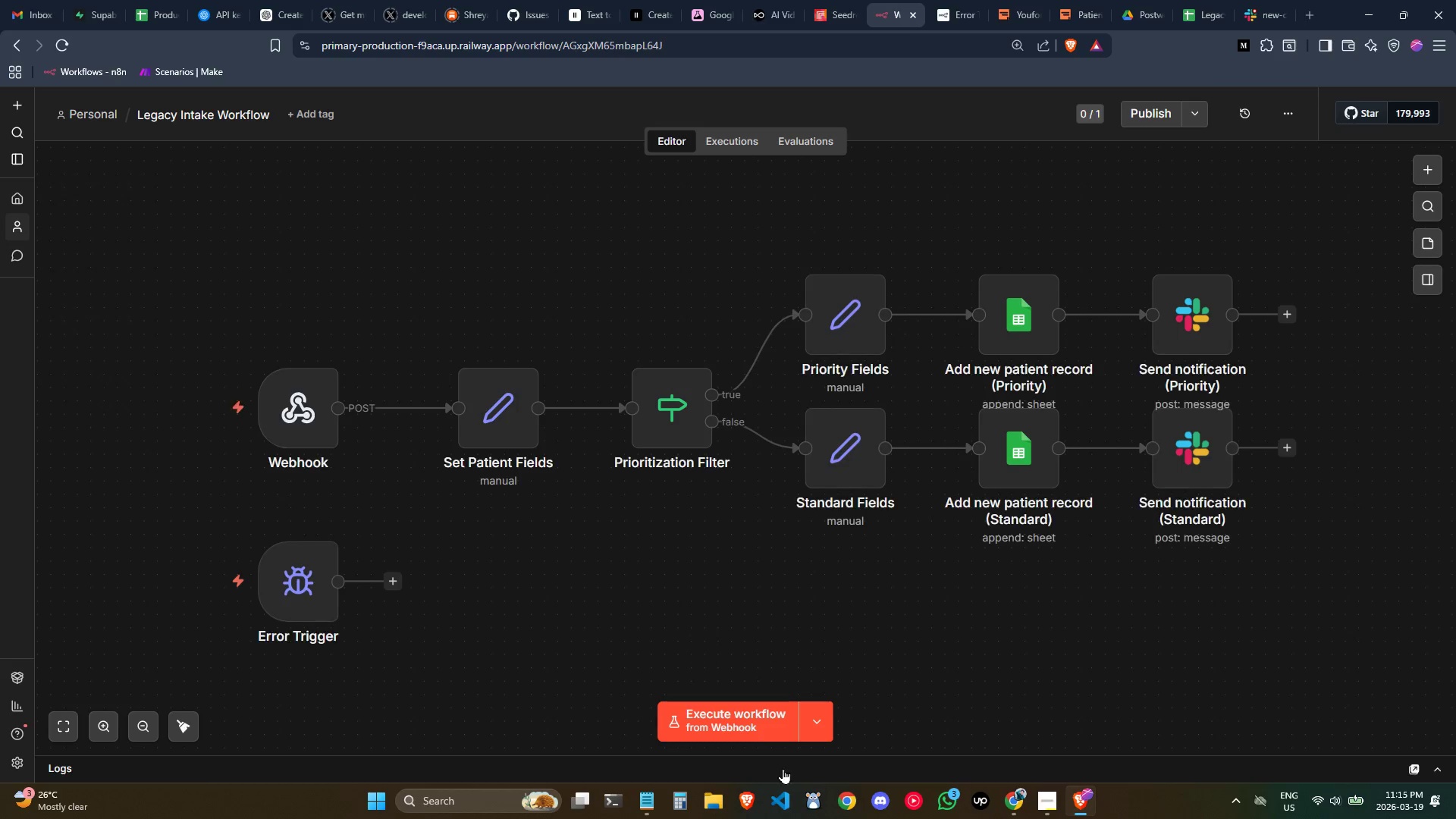 
left_click([735, 728])
 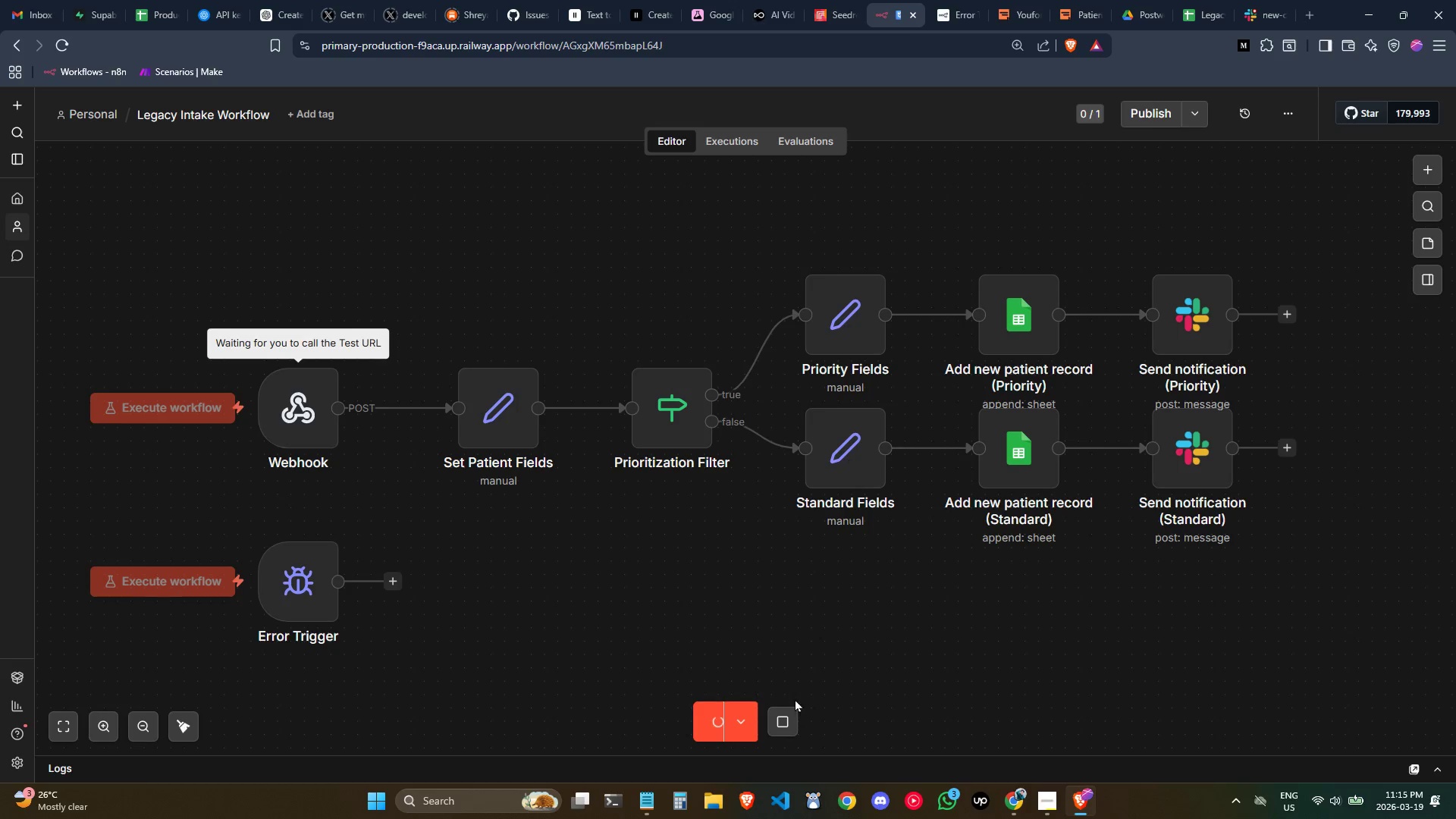 
left_click([789, 723])
 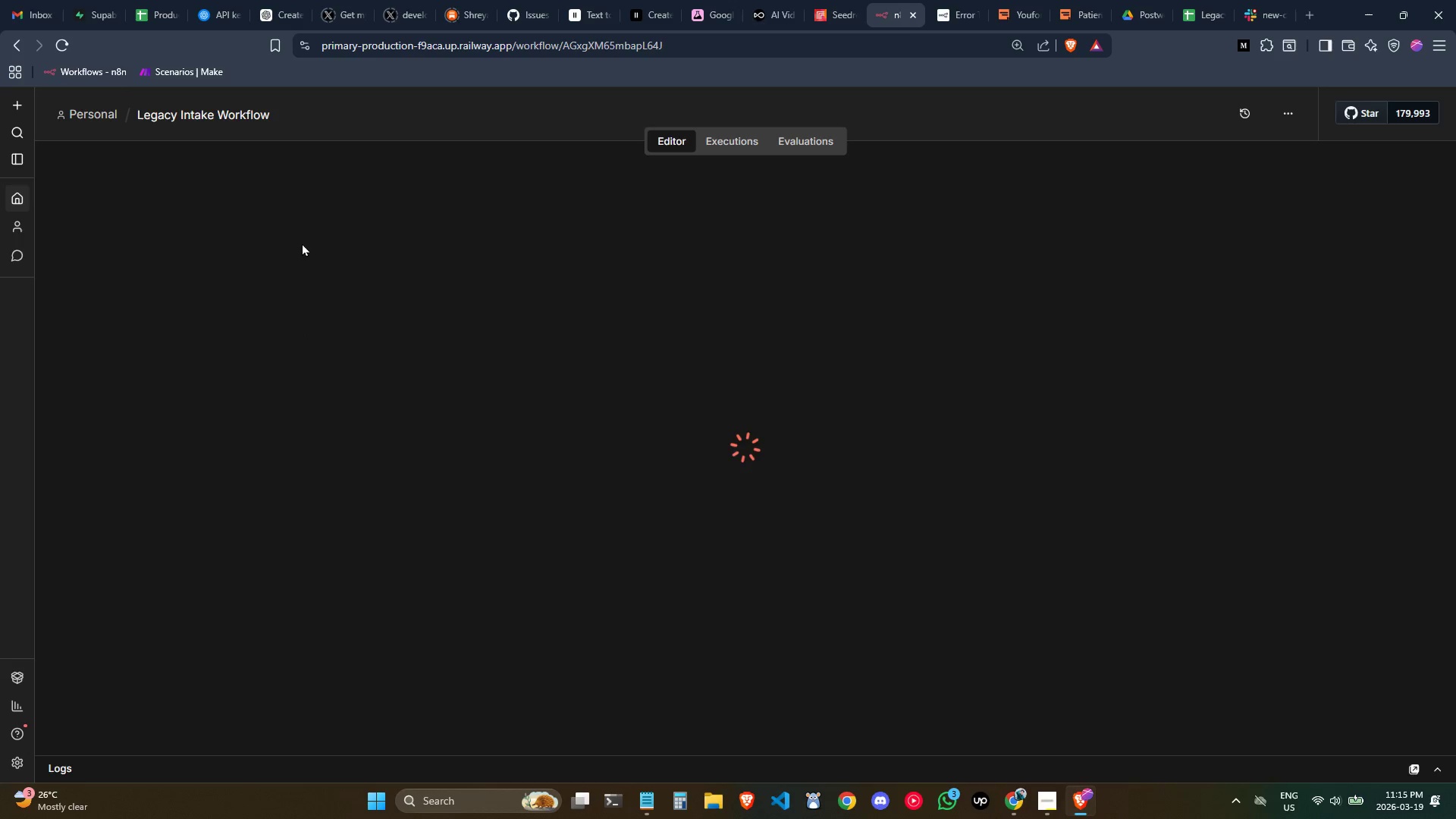 
wait(7.8)
 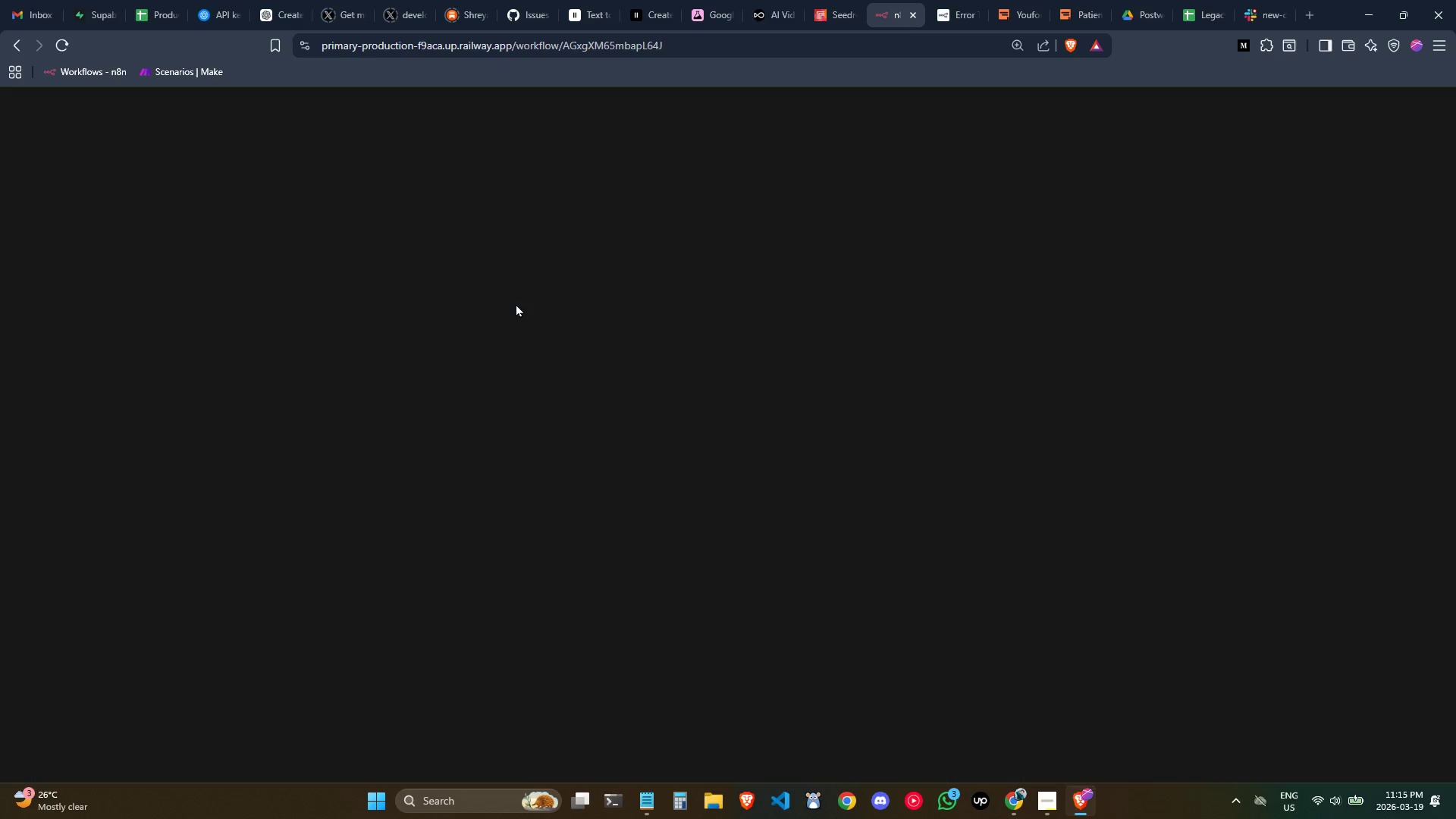 
left_click([156, 113])
 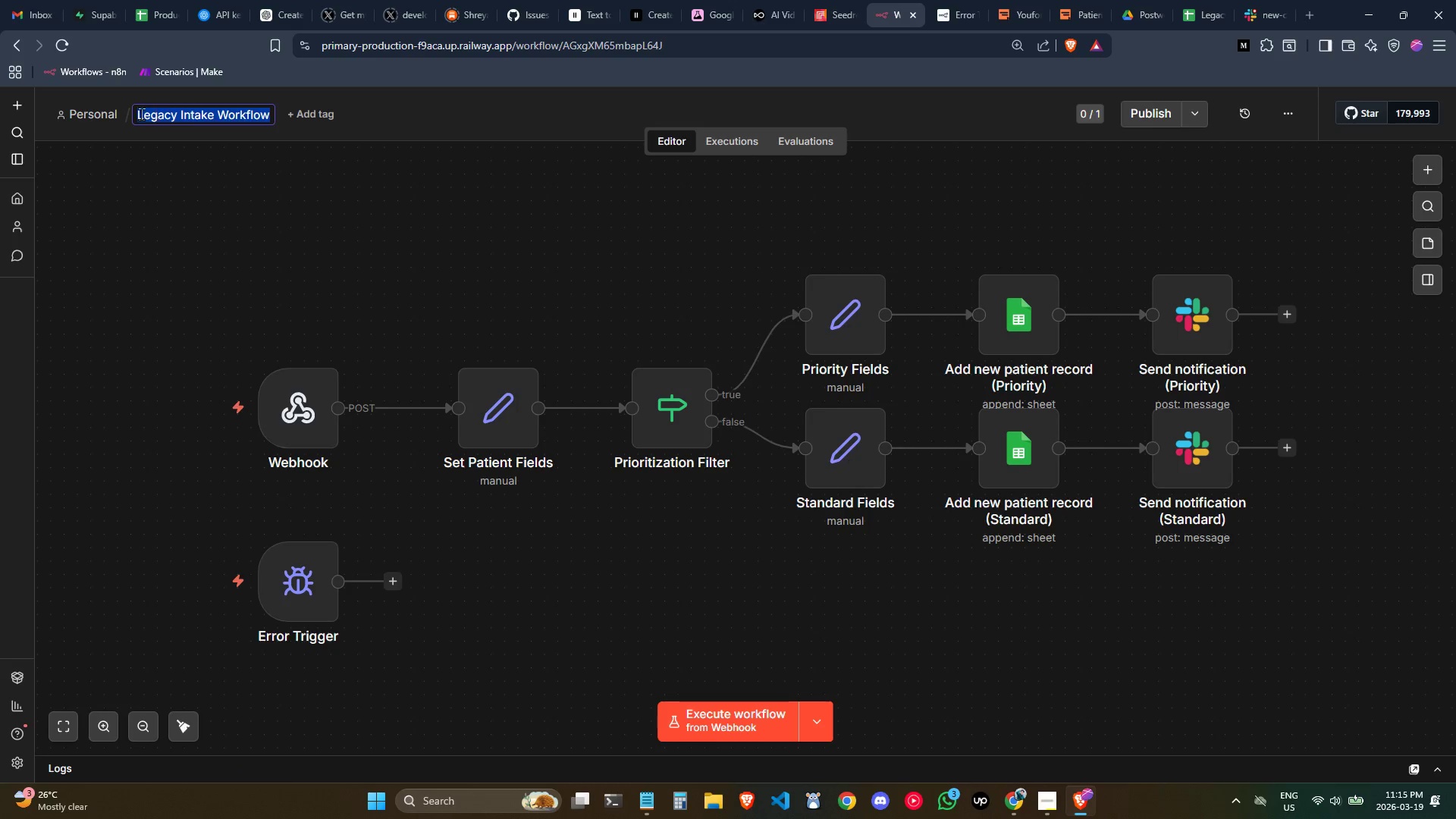 
left_click([69, 108])
 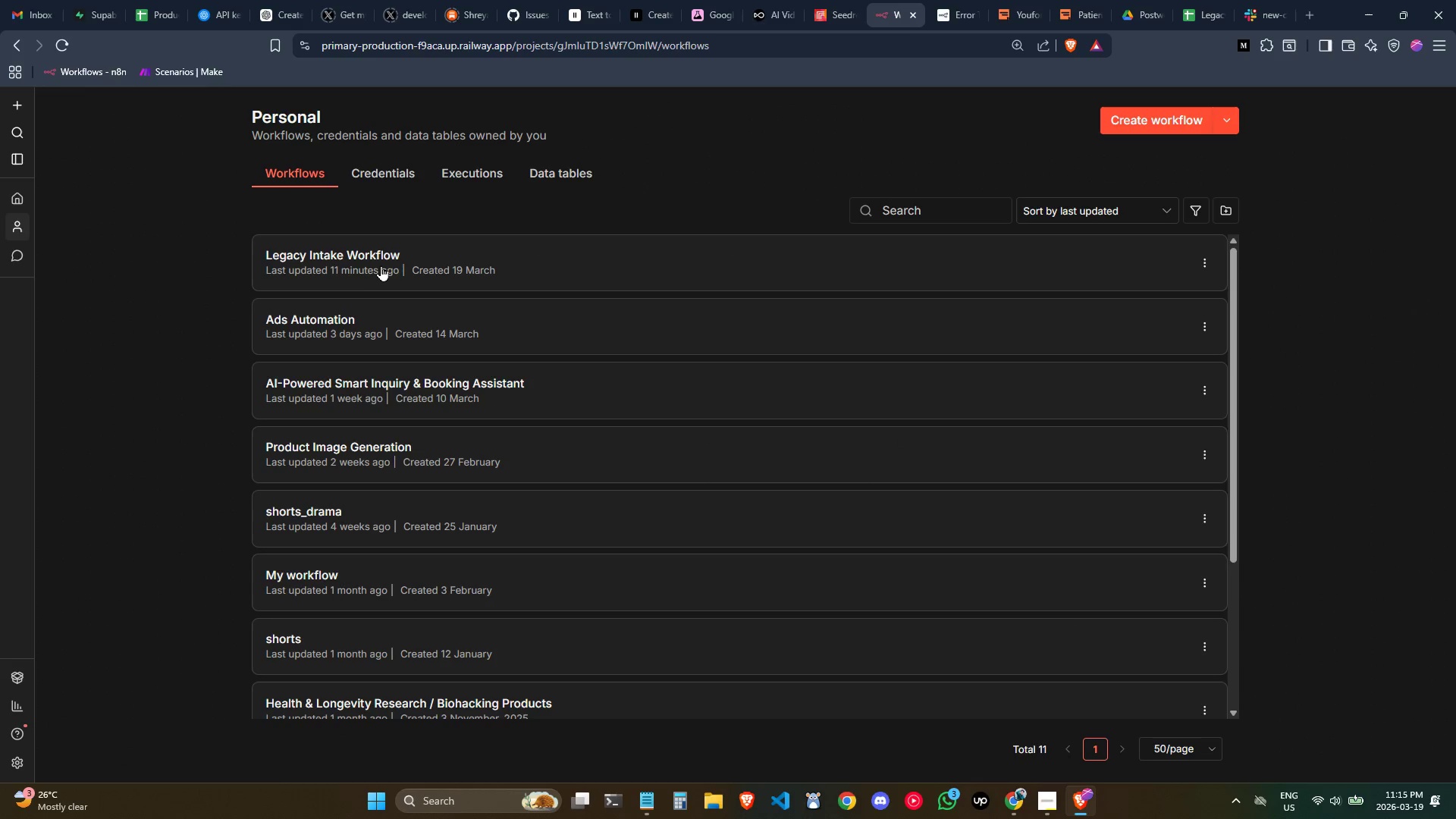 
left_click([372, 263])
 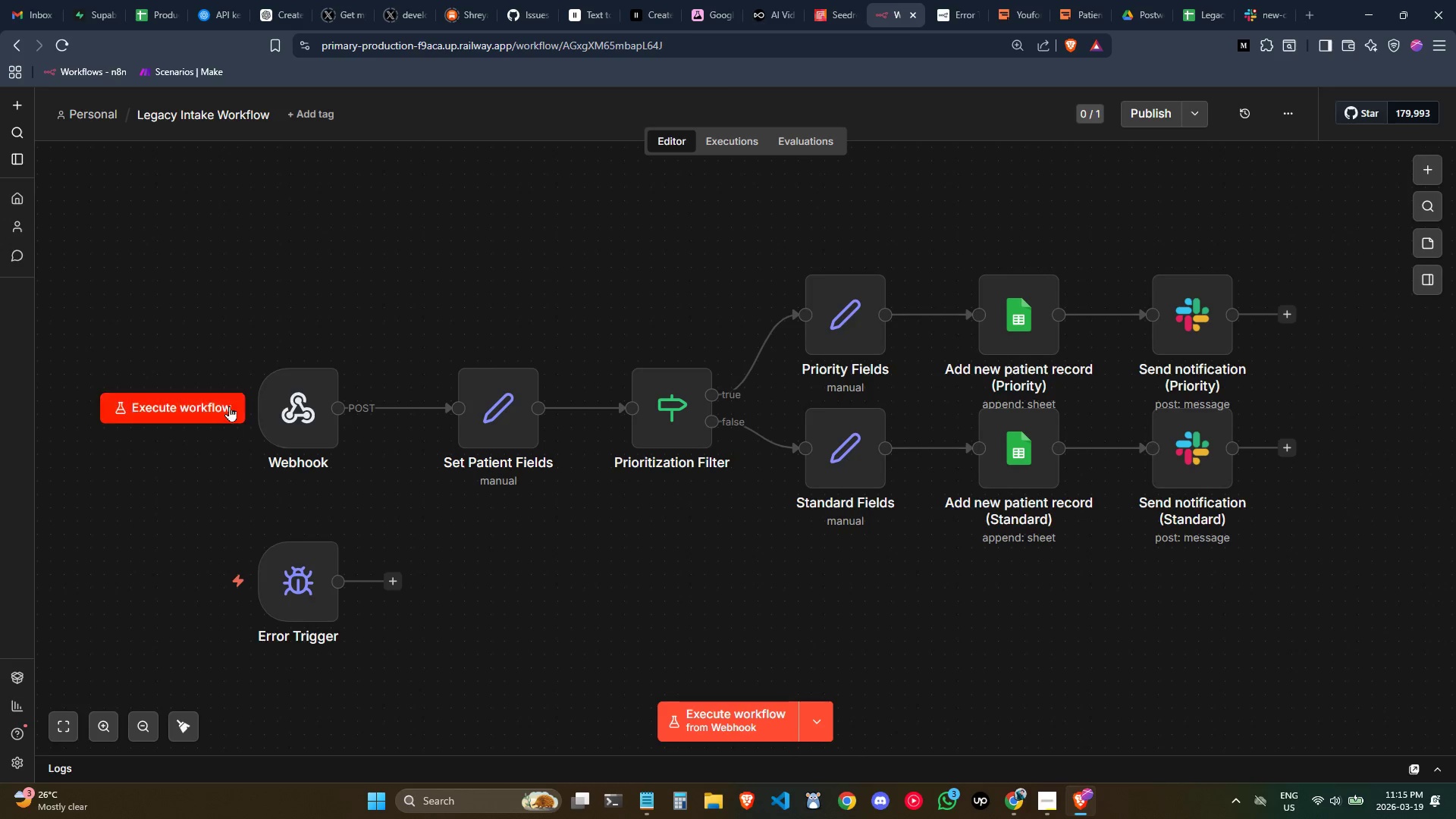 
left_click([229, 406])
 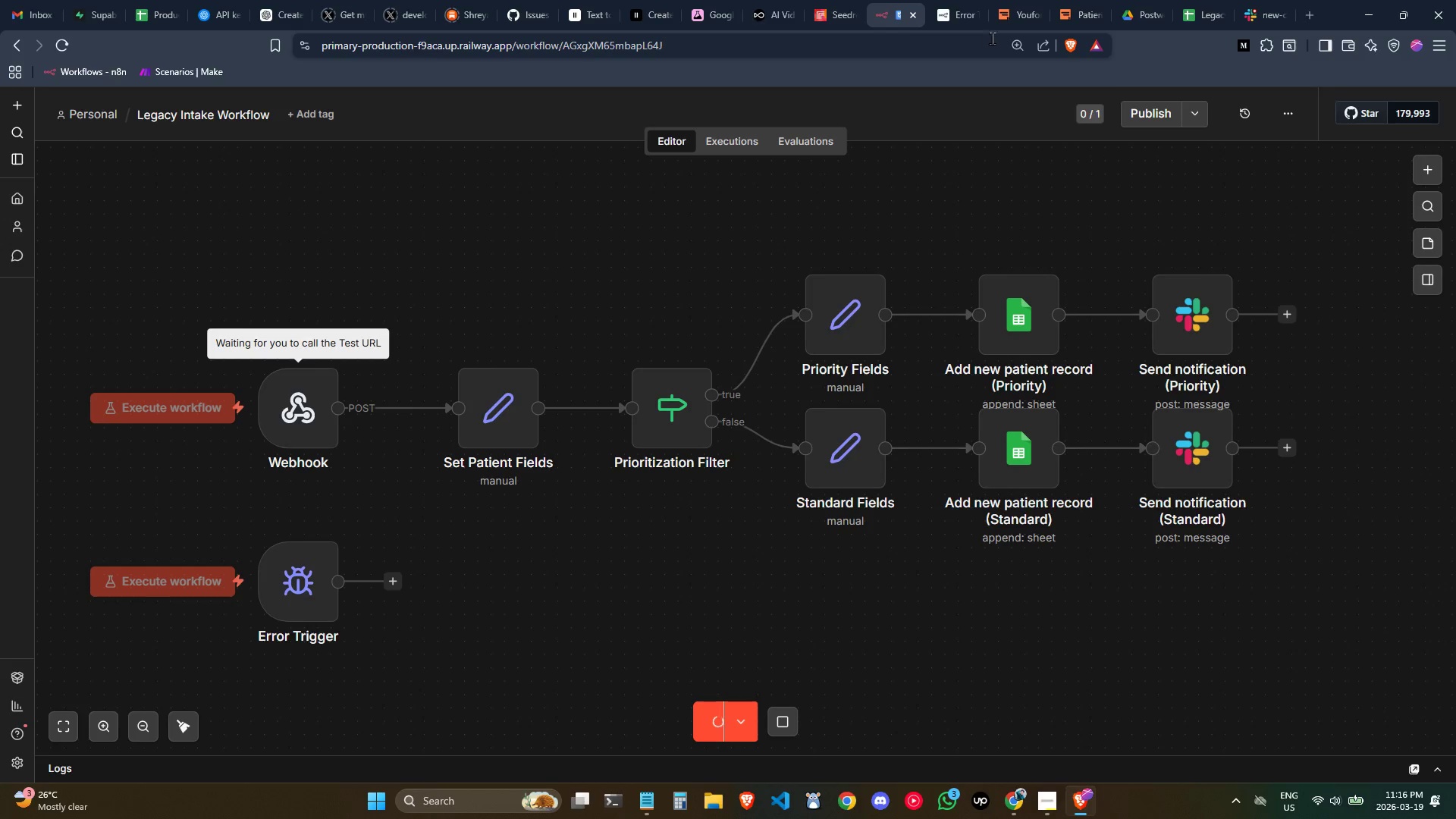 
left_click([1065, 11])
 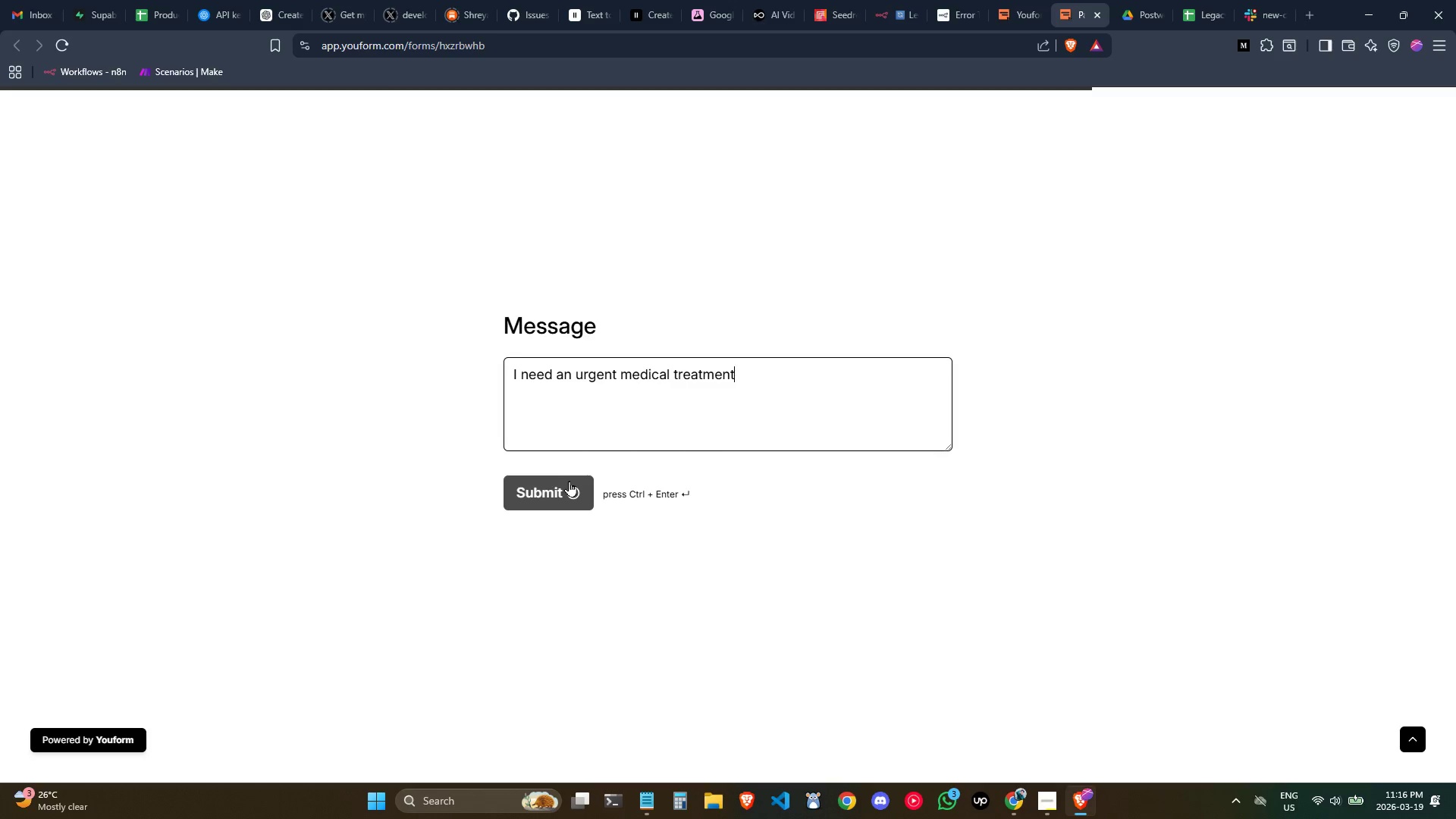 
left_click([569, 481])
 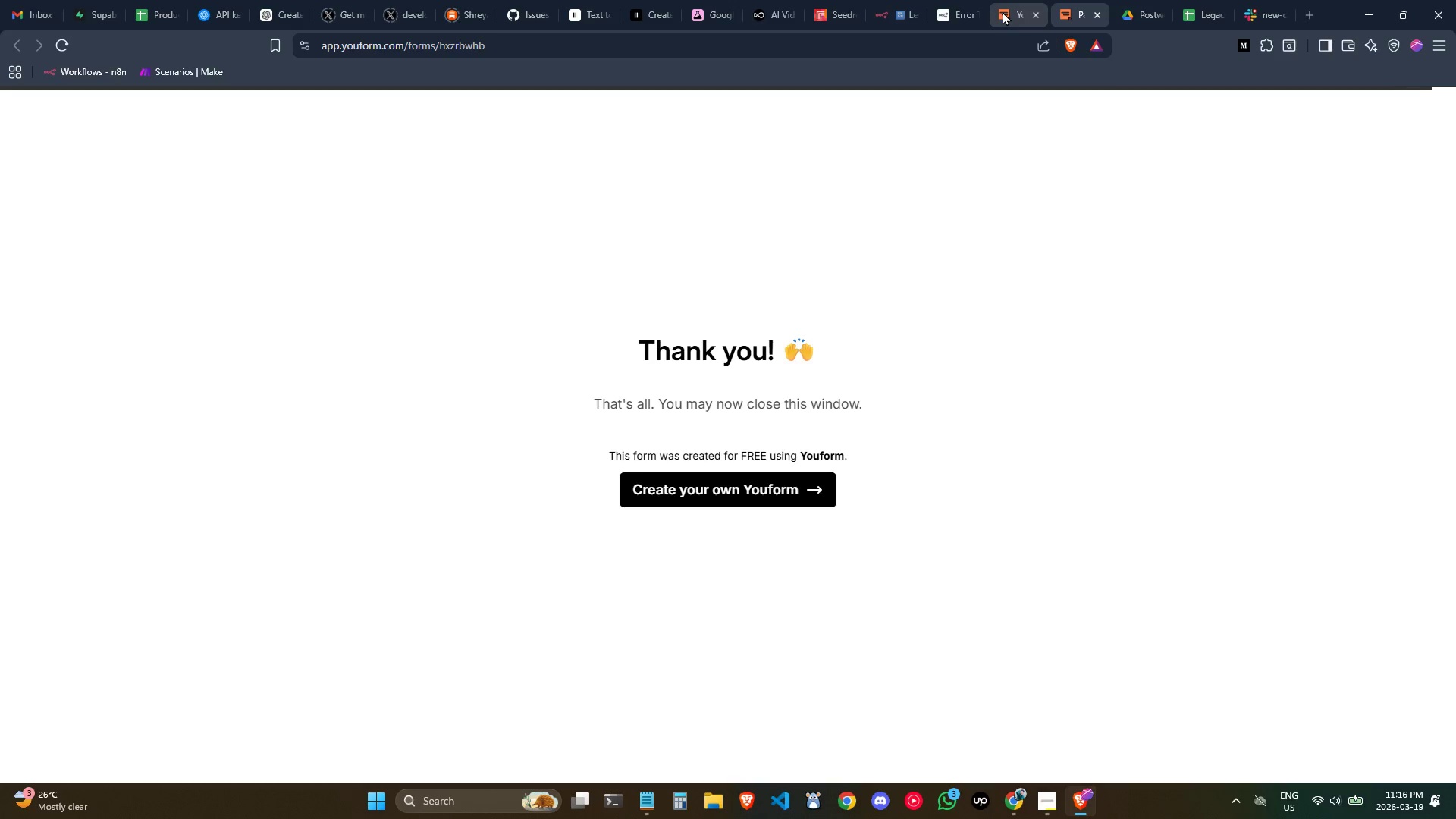 
left_click([872, 5])
 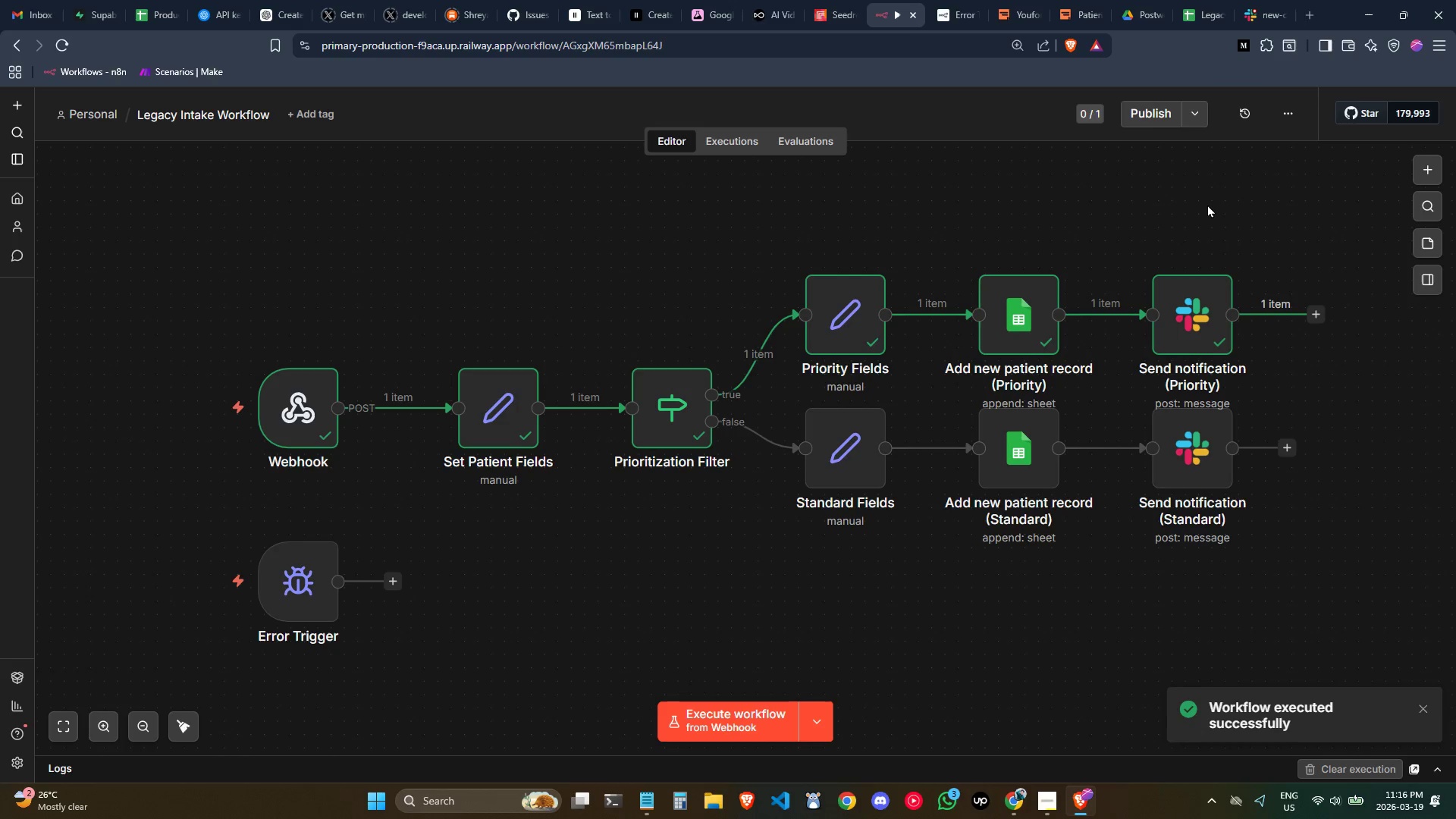 
scroll: coordinate [1163, 210], scroll_direction: up, amount: 1.0
 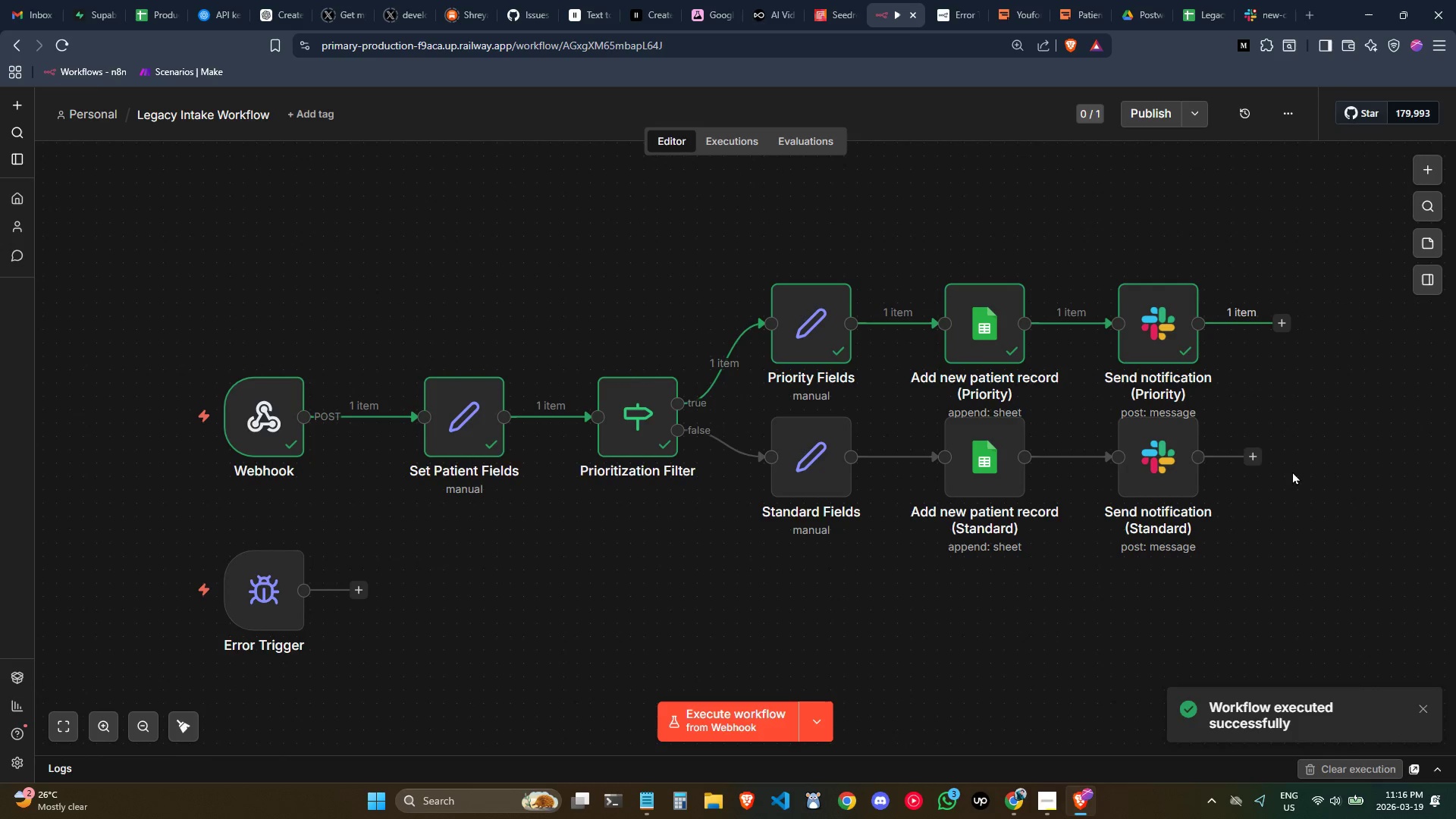 
key(Control+ControlLeft)
 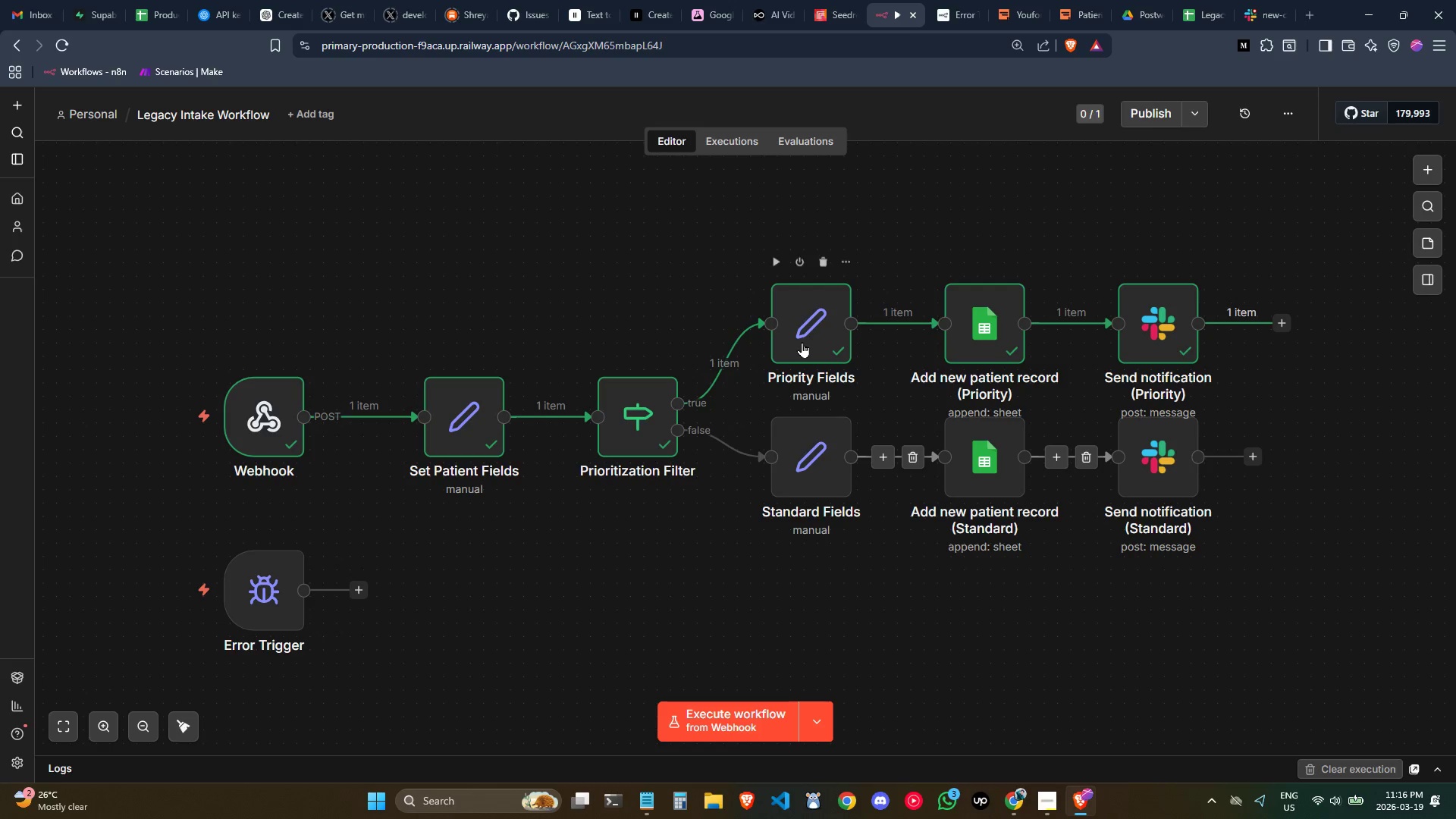 
double_click([614, 429])
 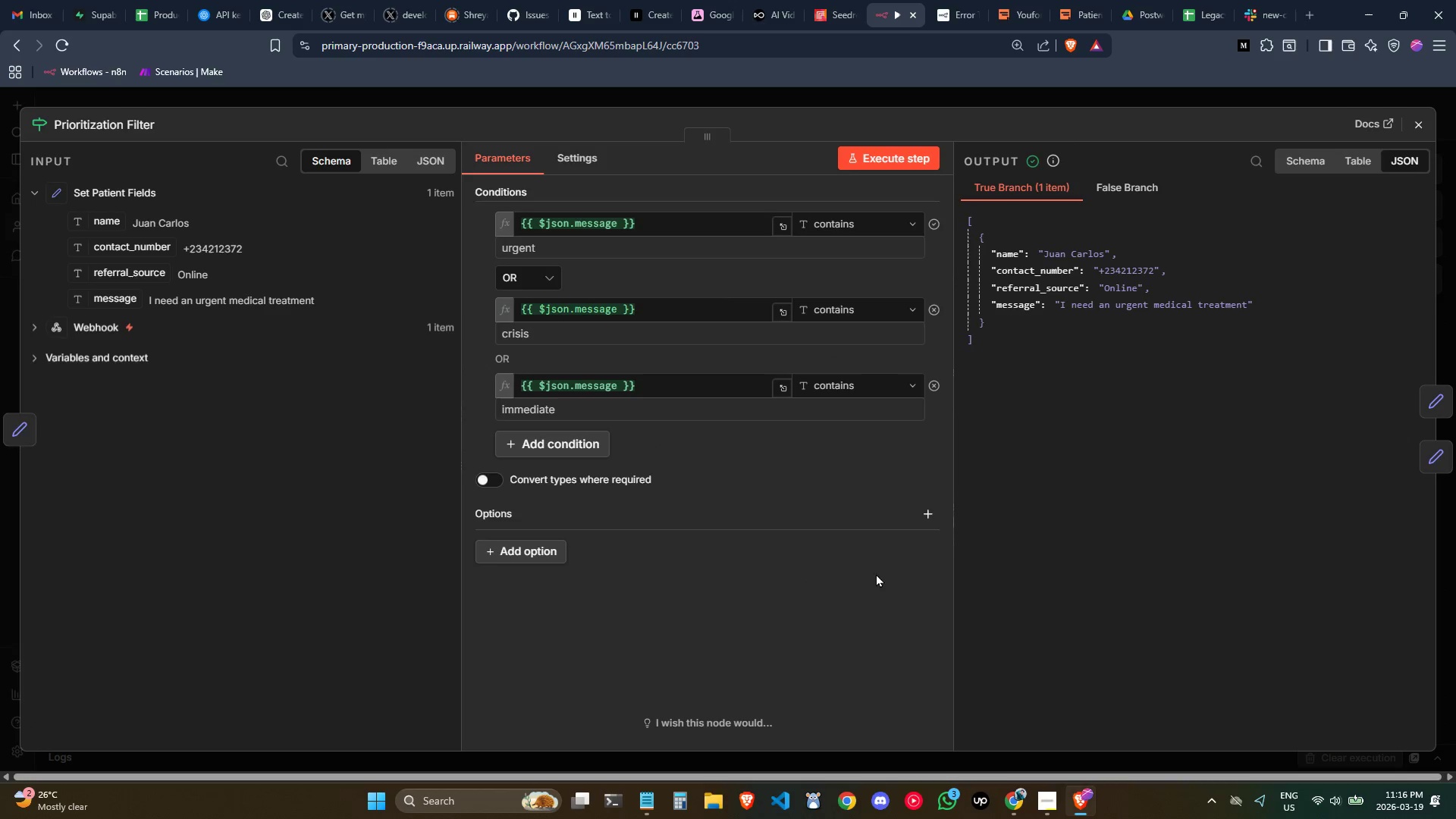 
key(Meta+Shift+S)
 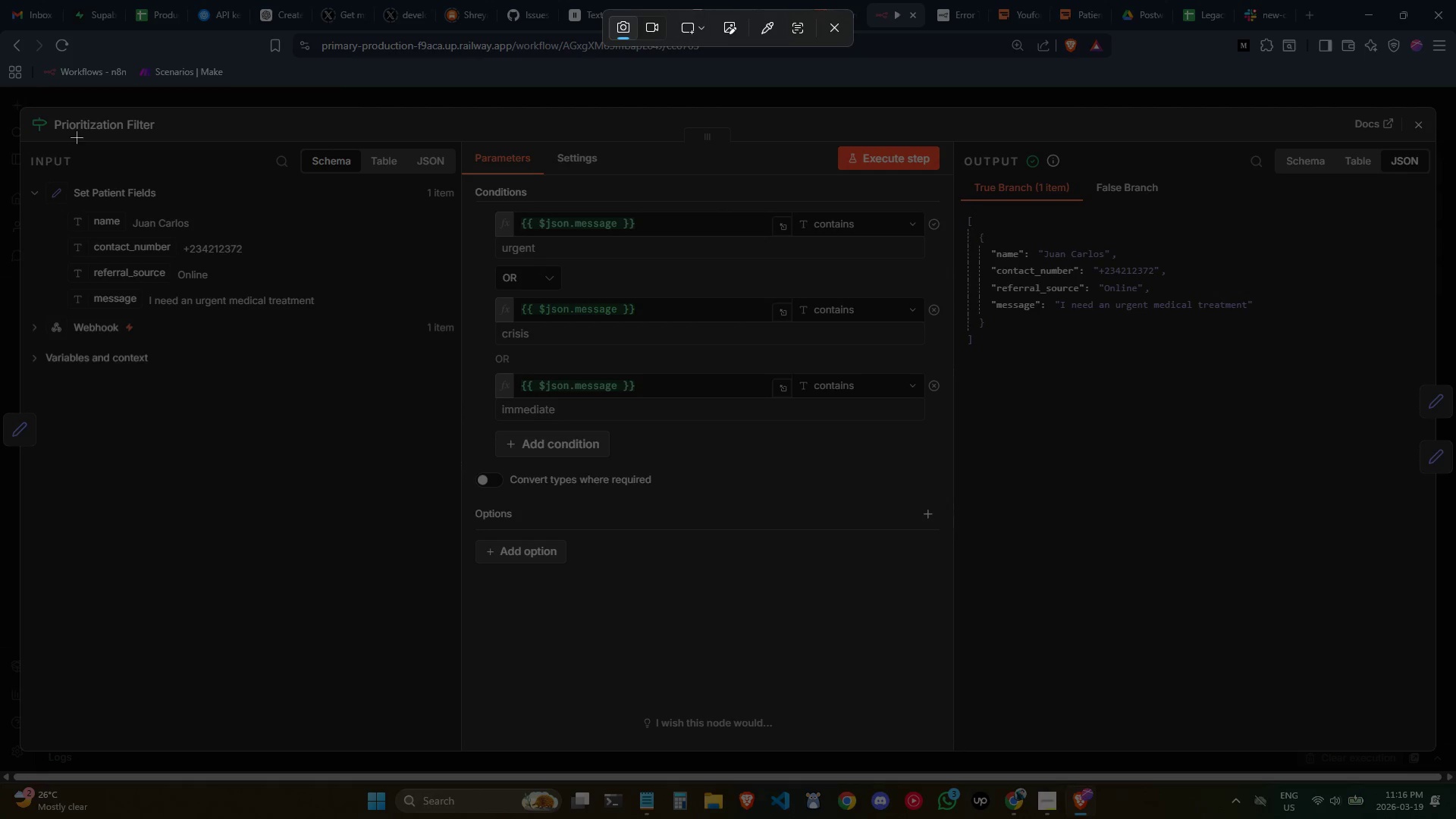 
key(Escape)
 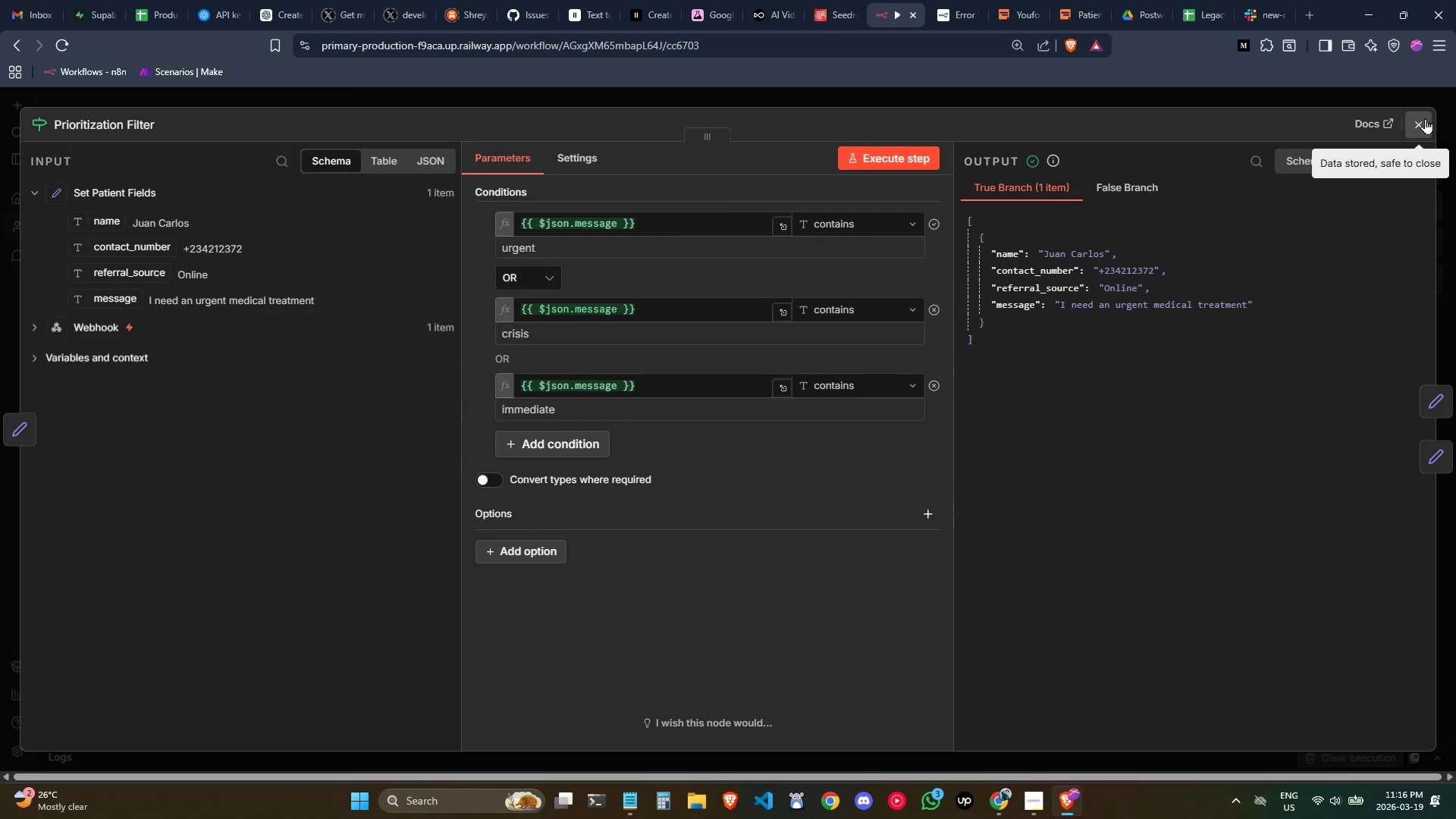 
left_click([1424, 119])
 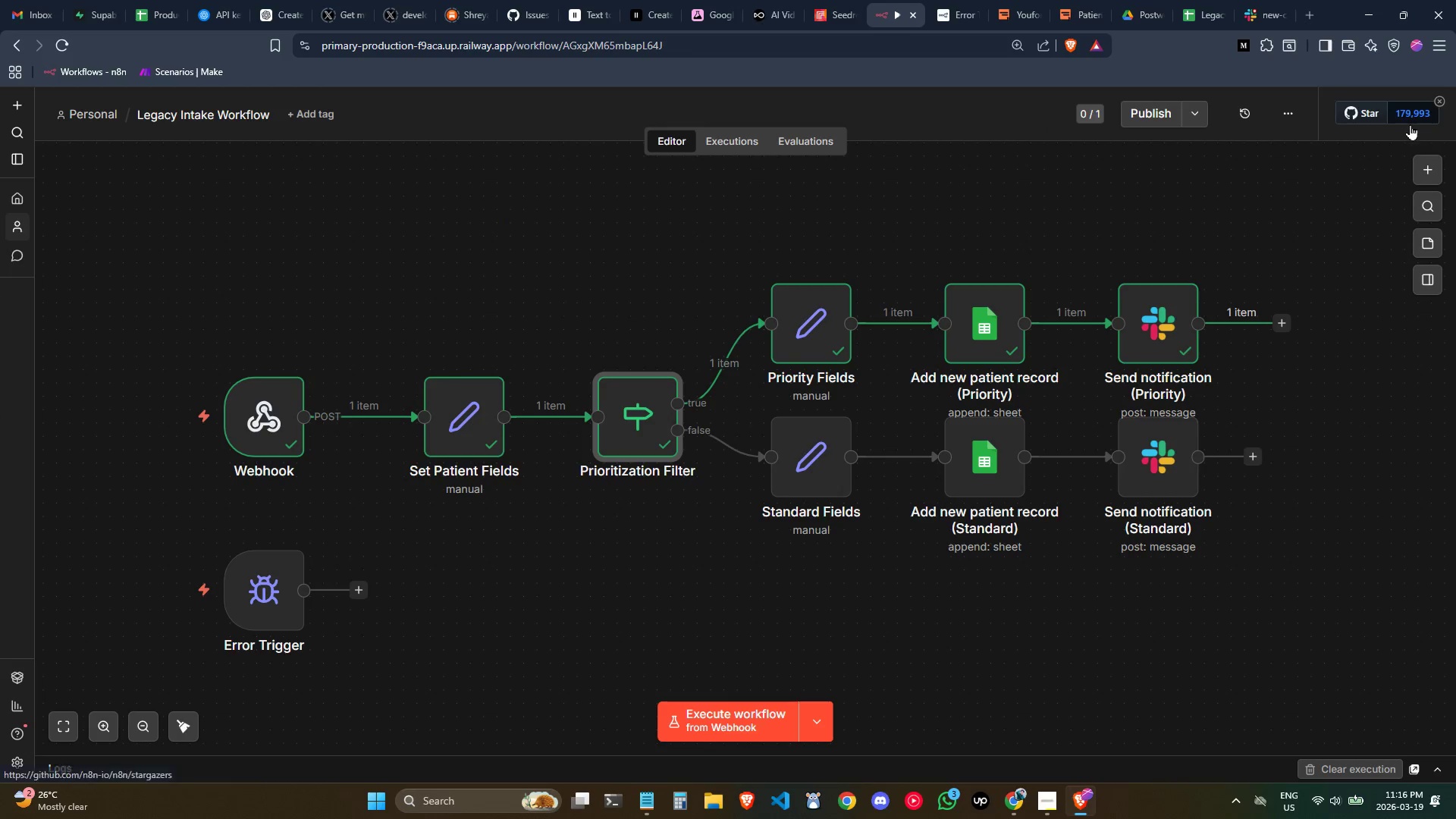 
key(Meta+Shift+MetaLeft)
 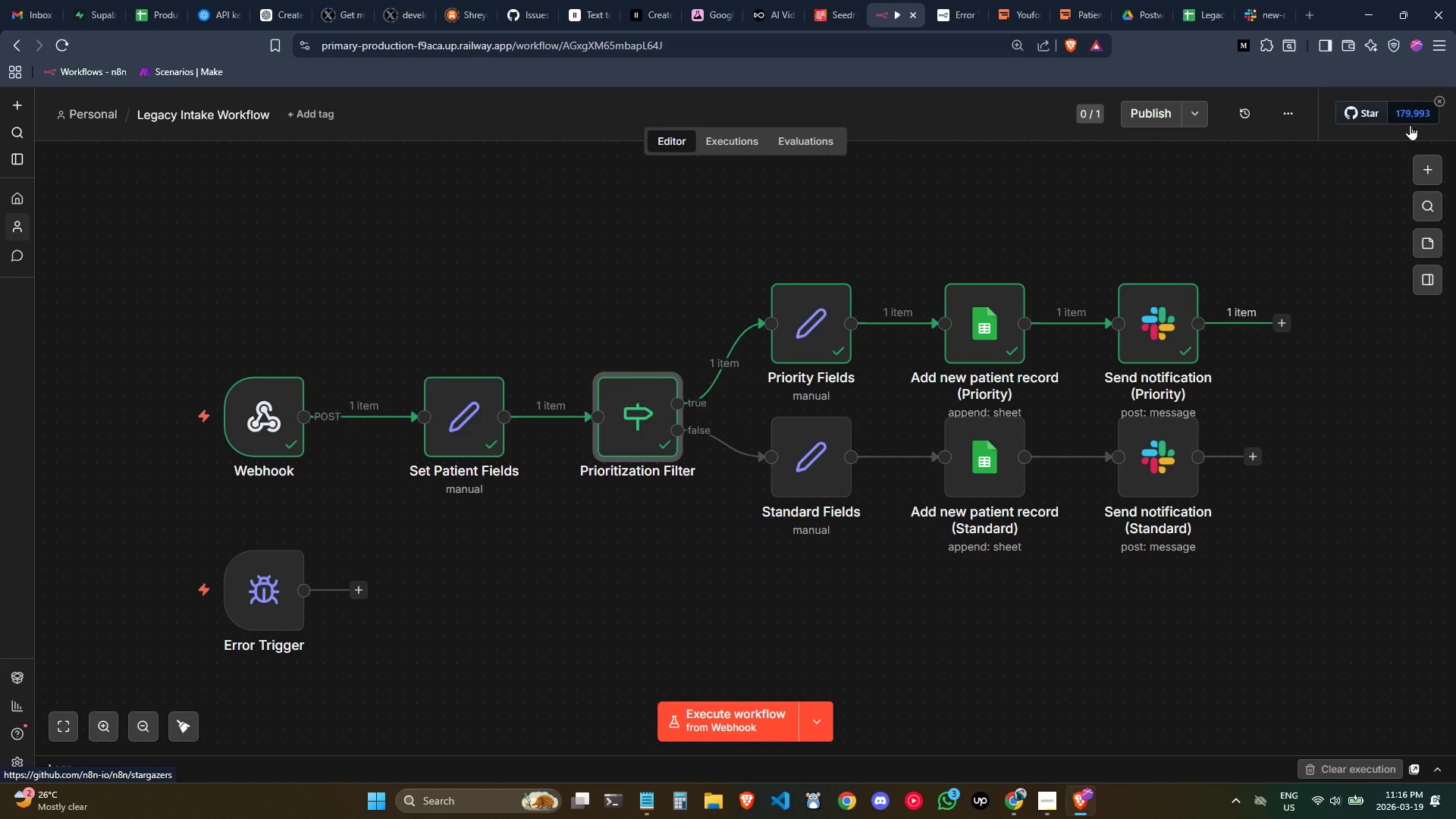 
key(Meta+Shift+S)
 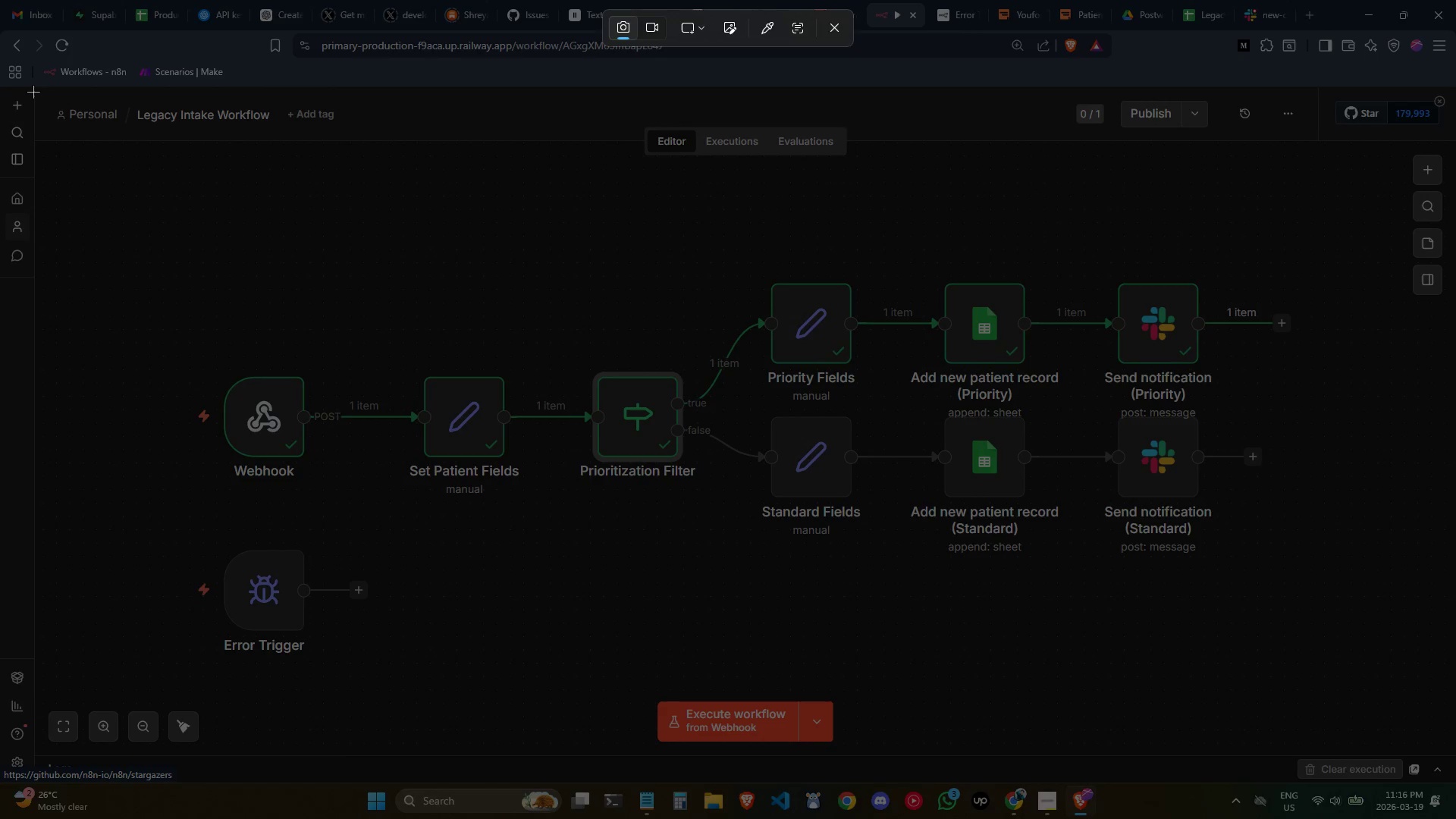 
left_click_drag(start_coordinate=[33, 89], to_coordinate=[1455, 787])
 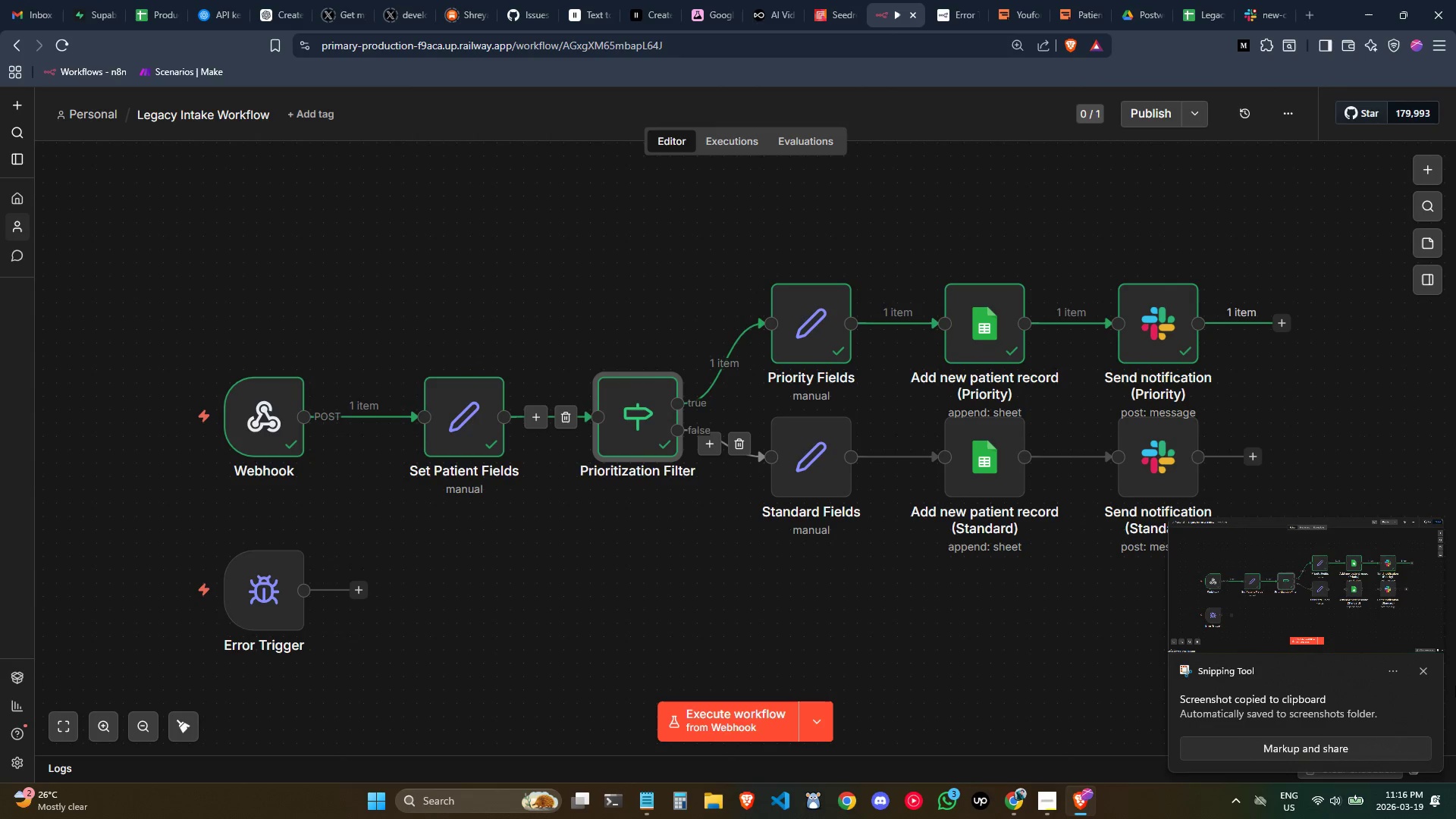 
left_click([1426, 669])
 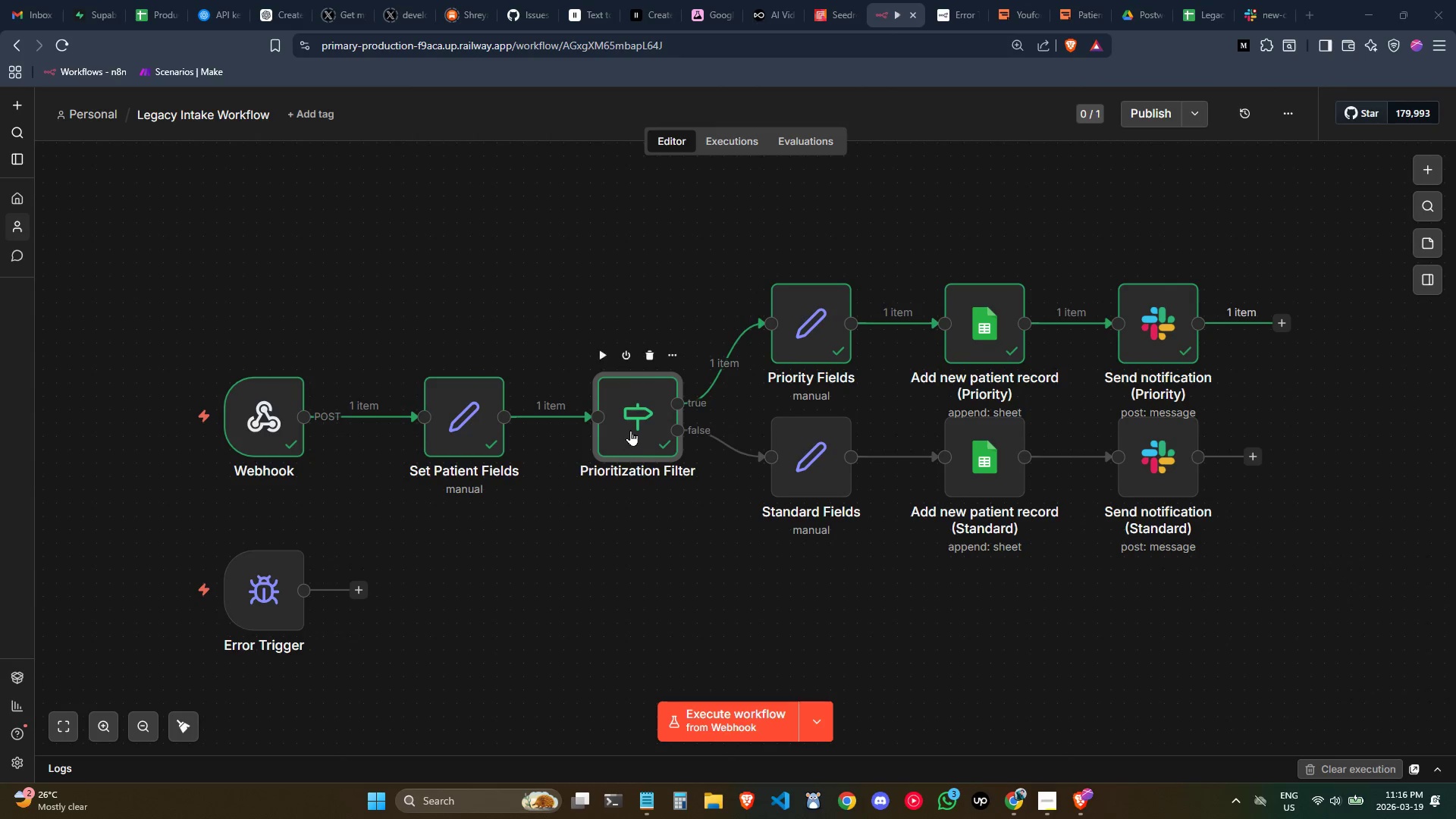 
double_click([630, 429])
 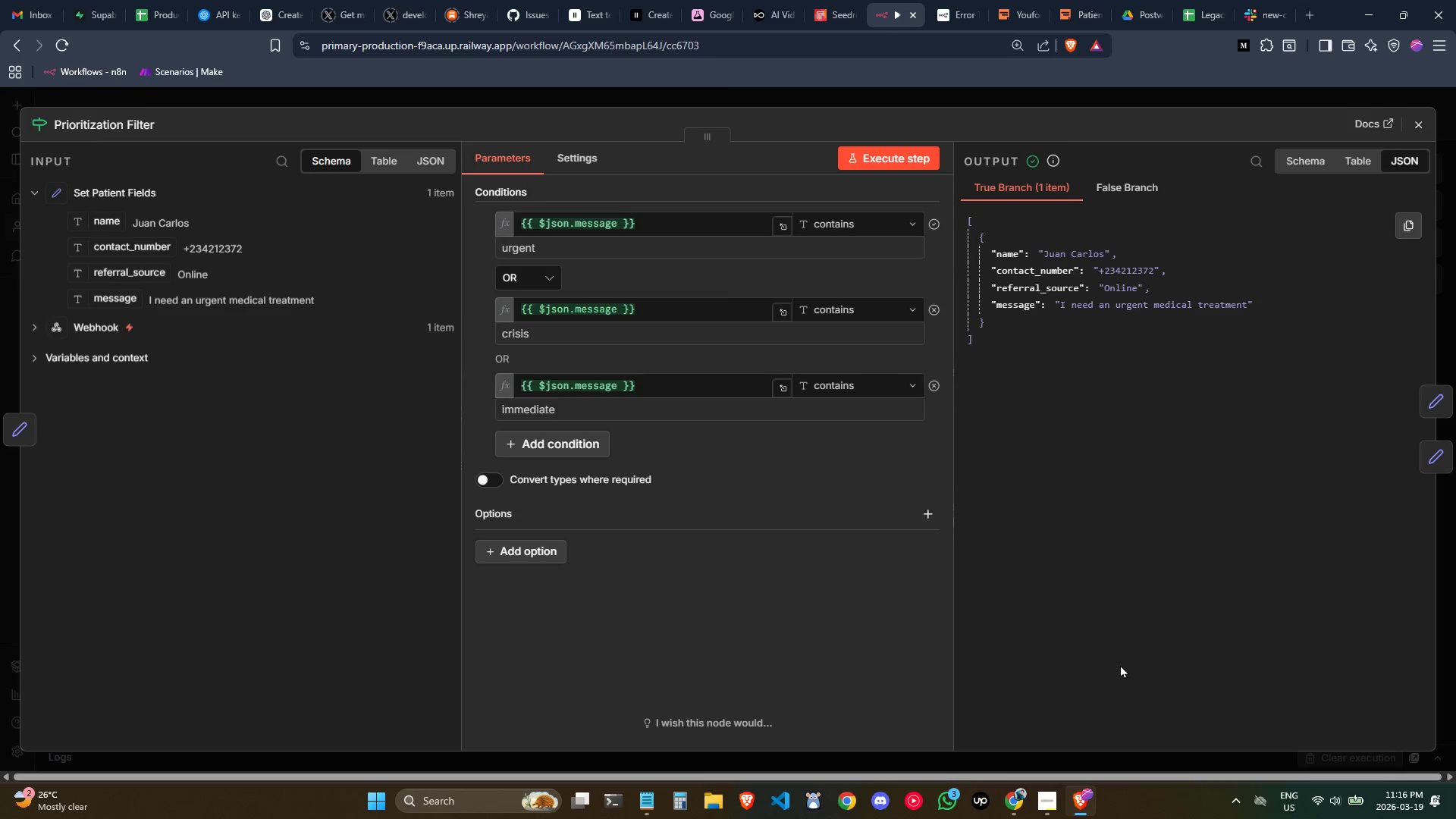 
key(Shift+ShiftLeft)
 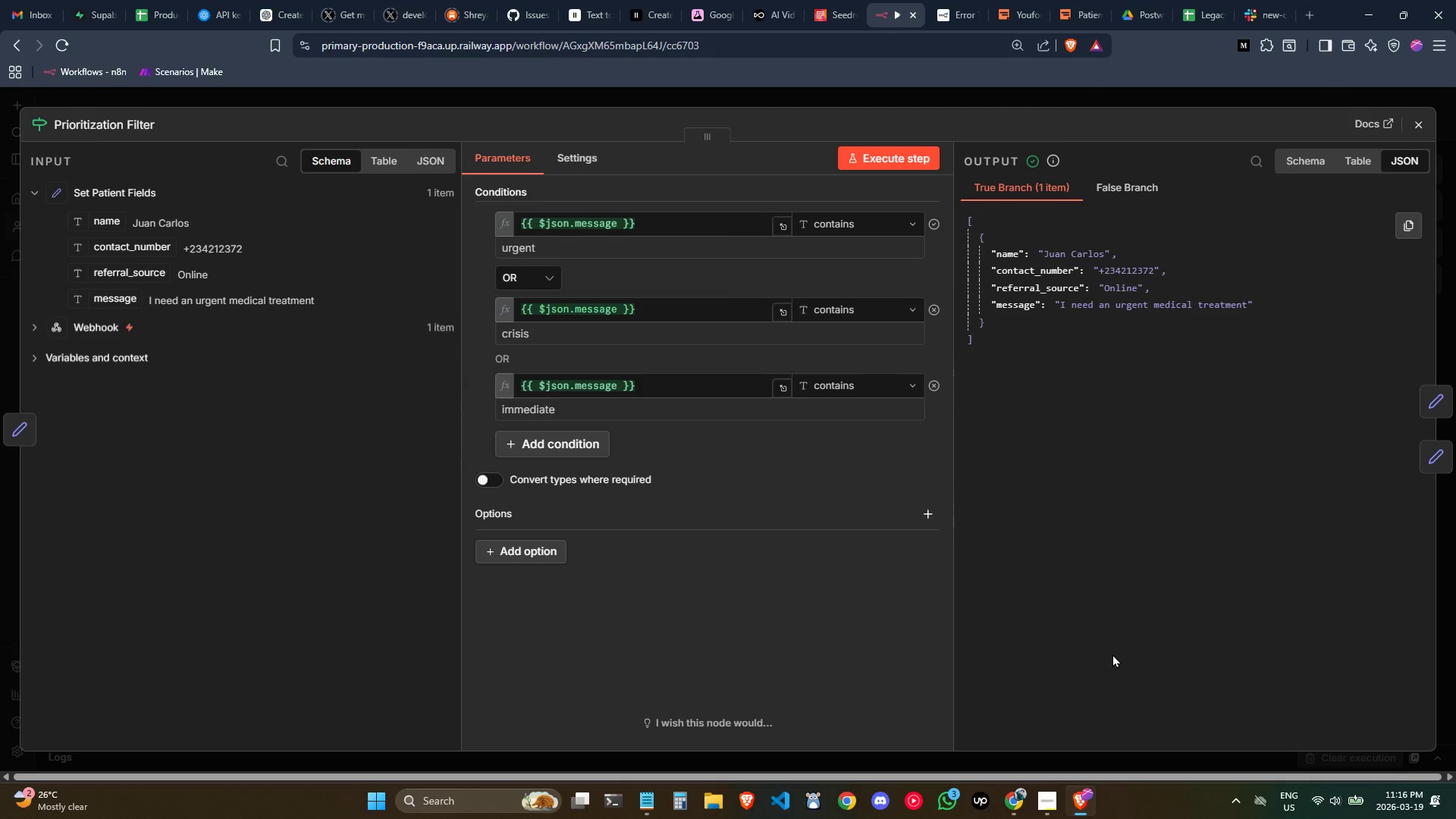 
key(Meta+Shift+MetaLeft)
 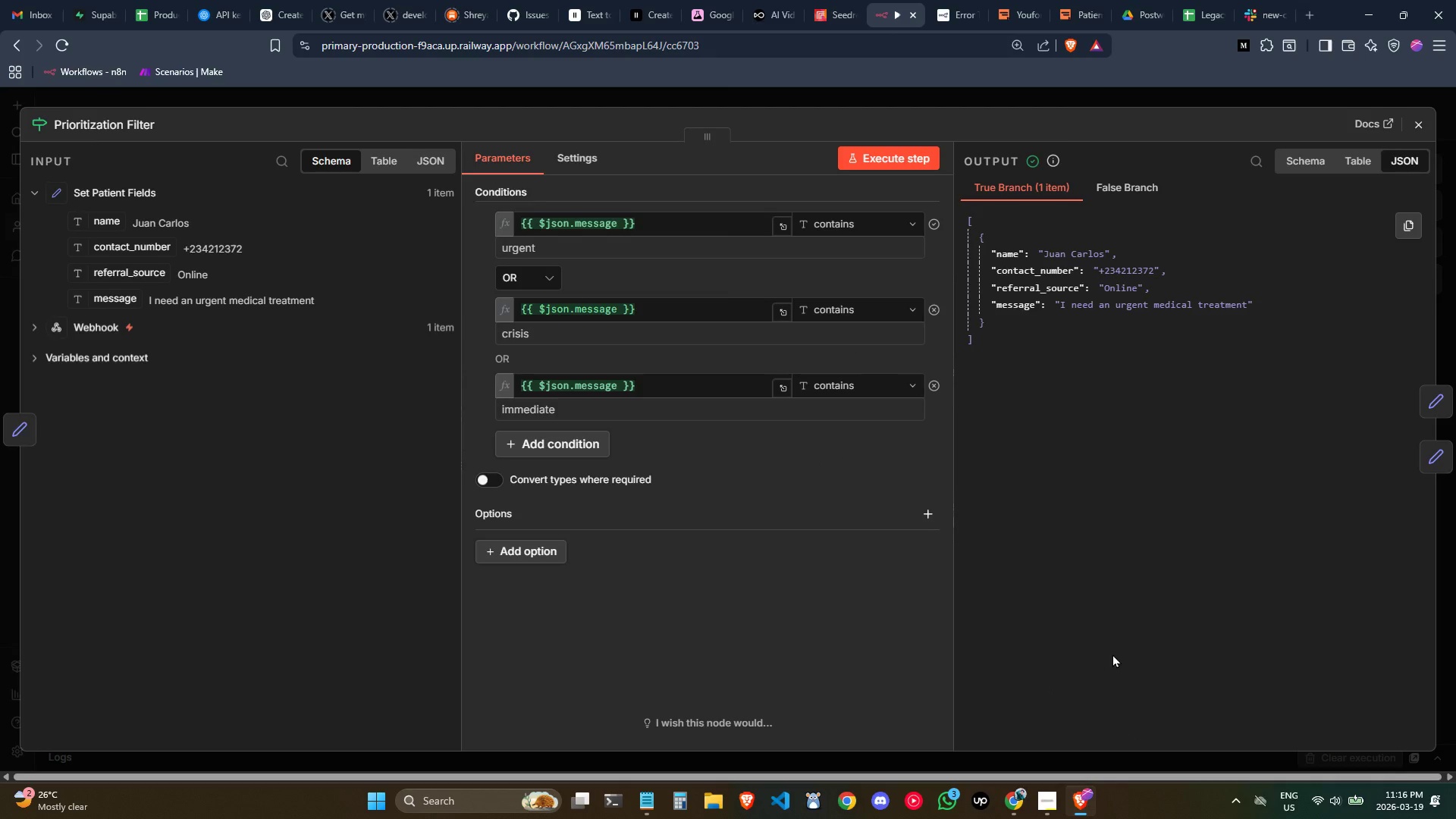 
key(Meta+Shift+S)
 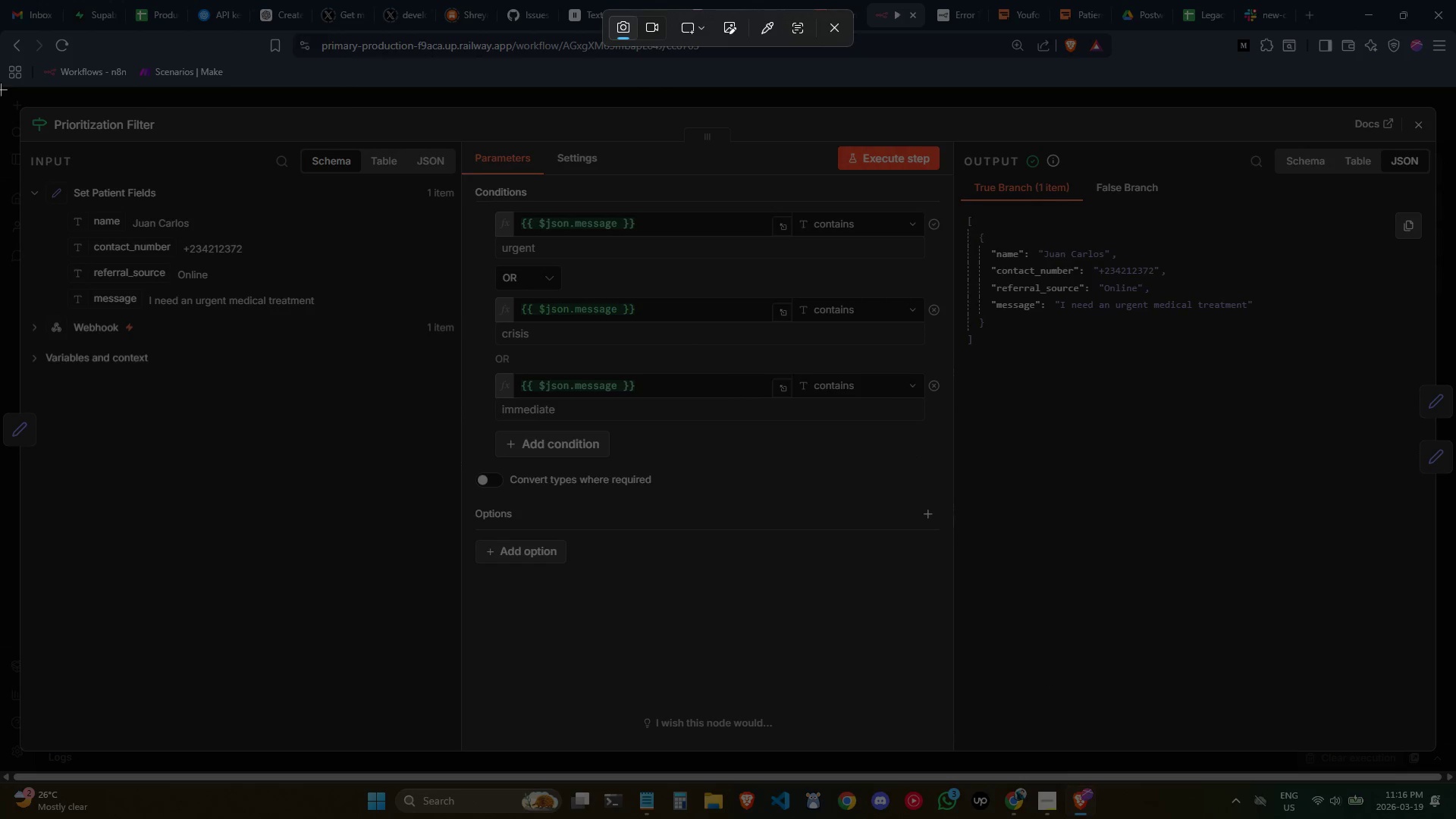 
left_click_drag(start_coordinate=[0, 89], to_coordinate=[1453, 776])
 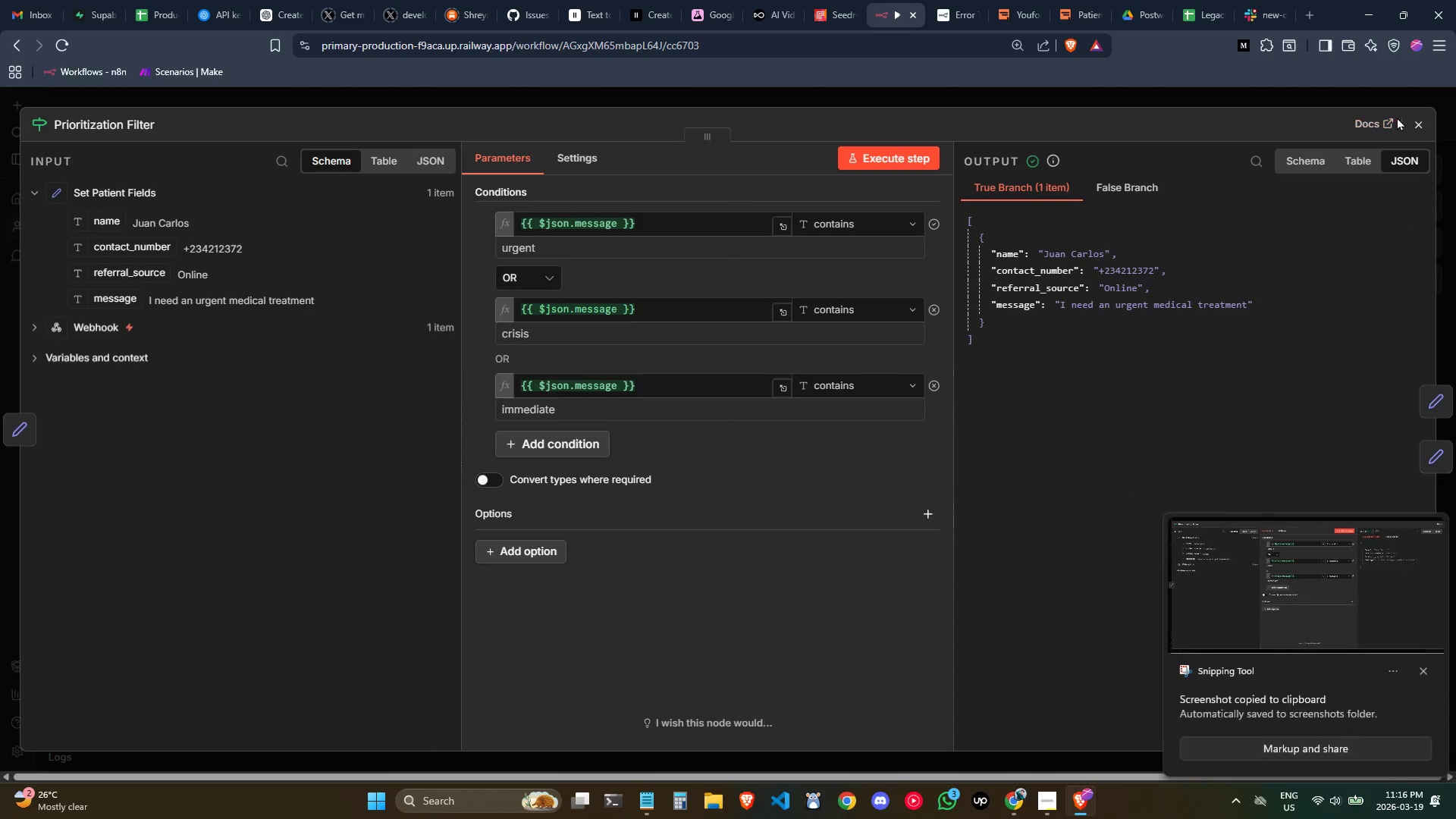 
left_click([1411, 123])
 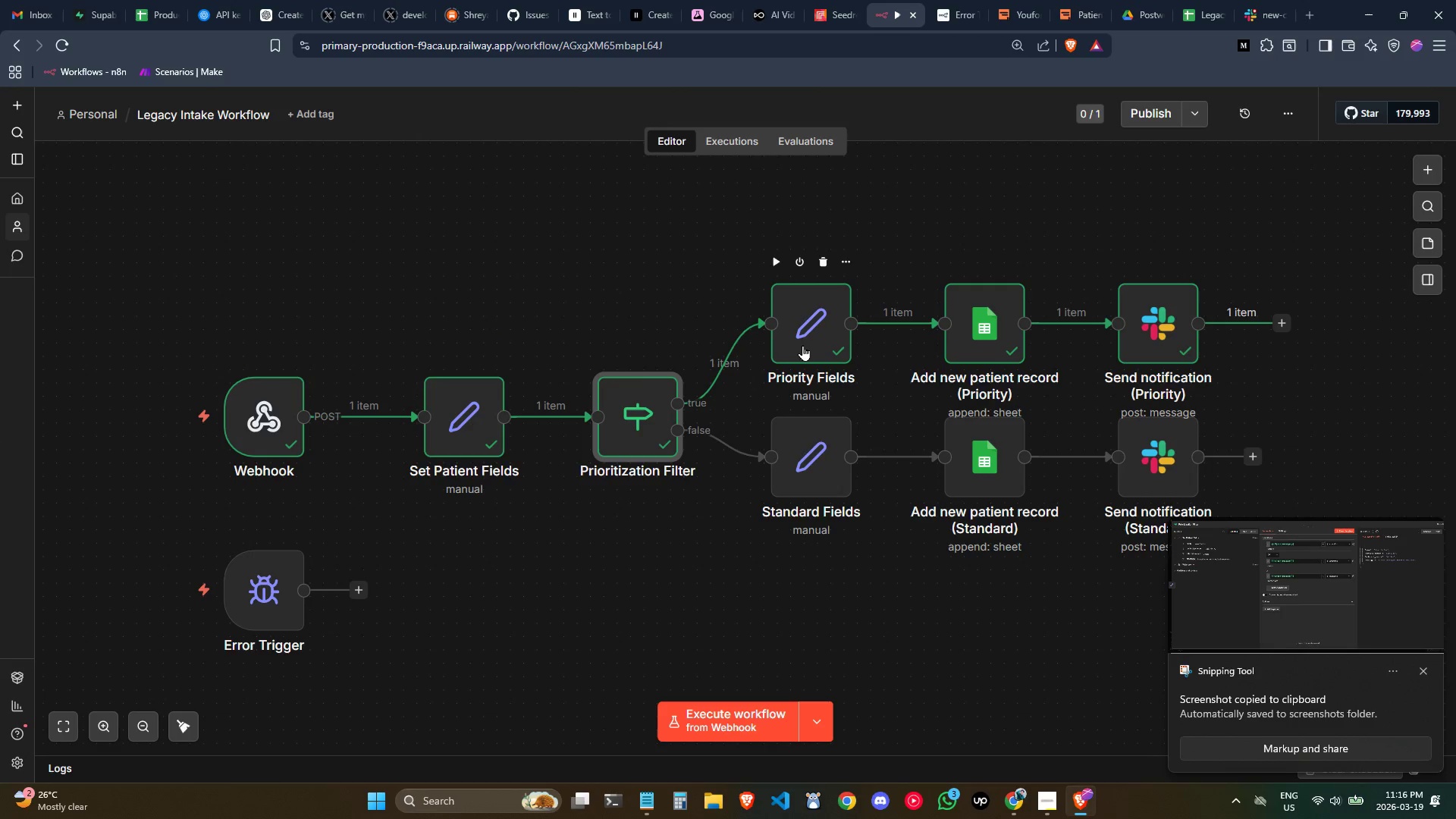 
double_click([802, 345])
 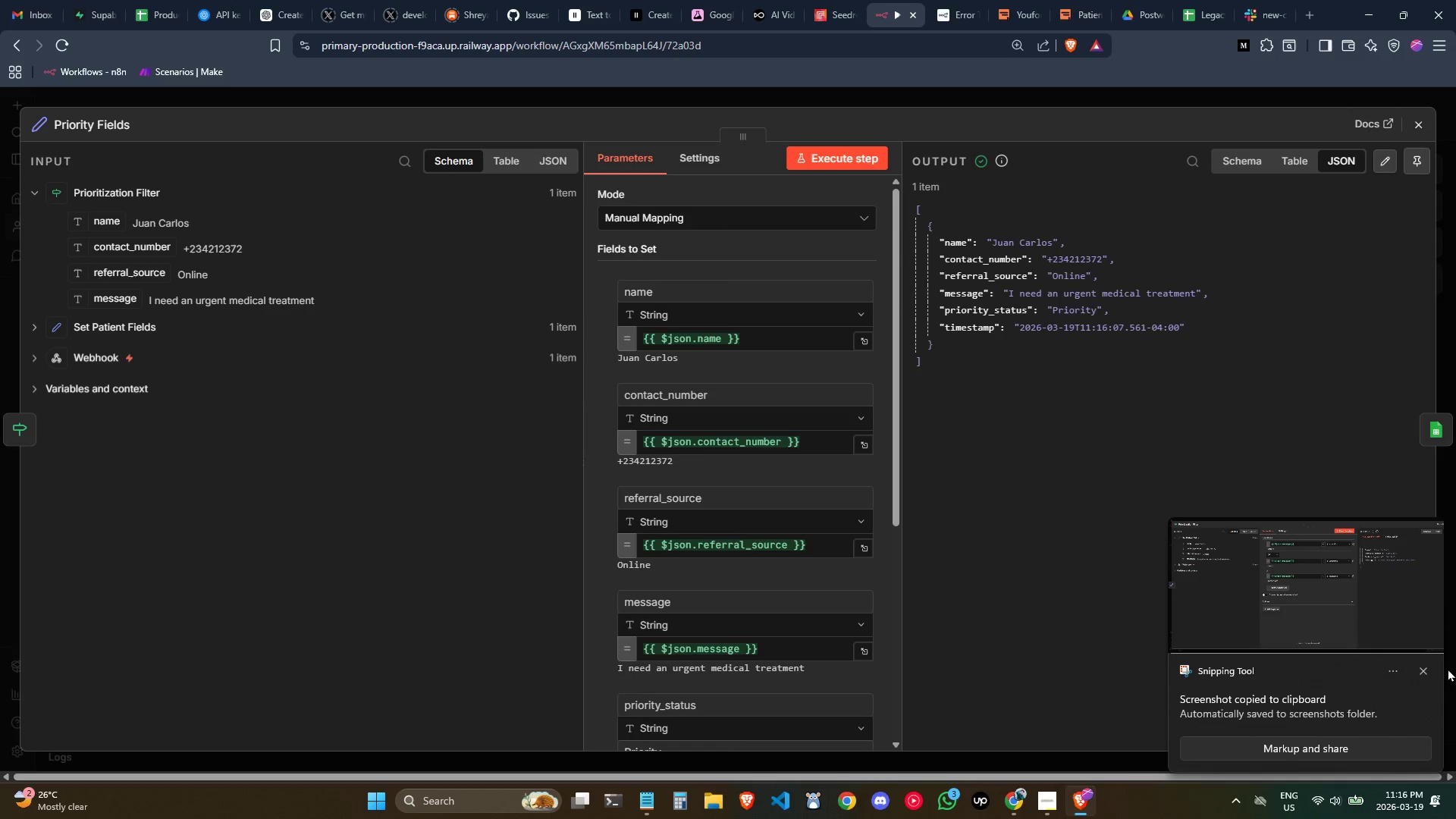 
left_click([1425, 667])
 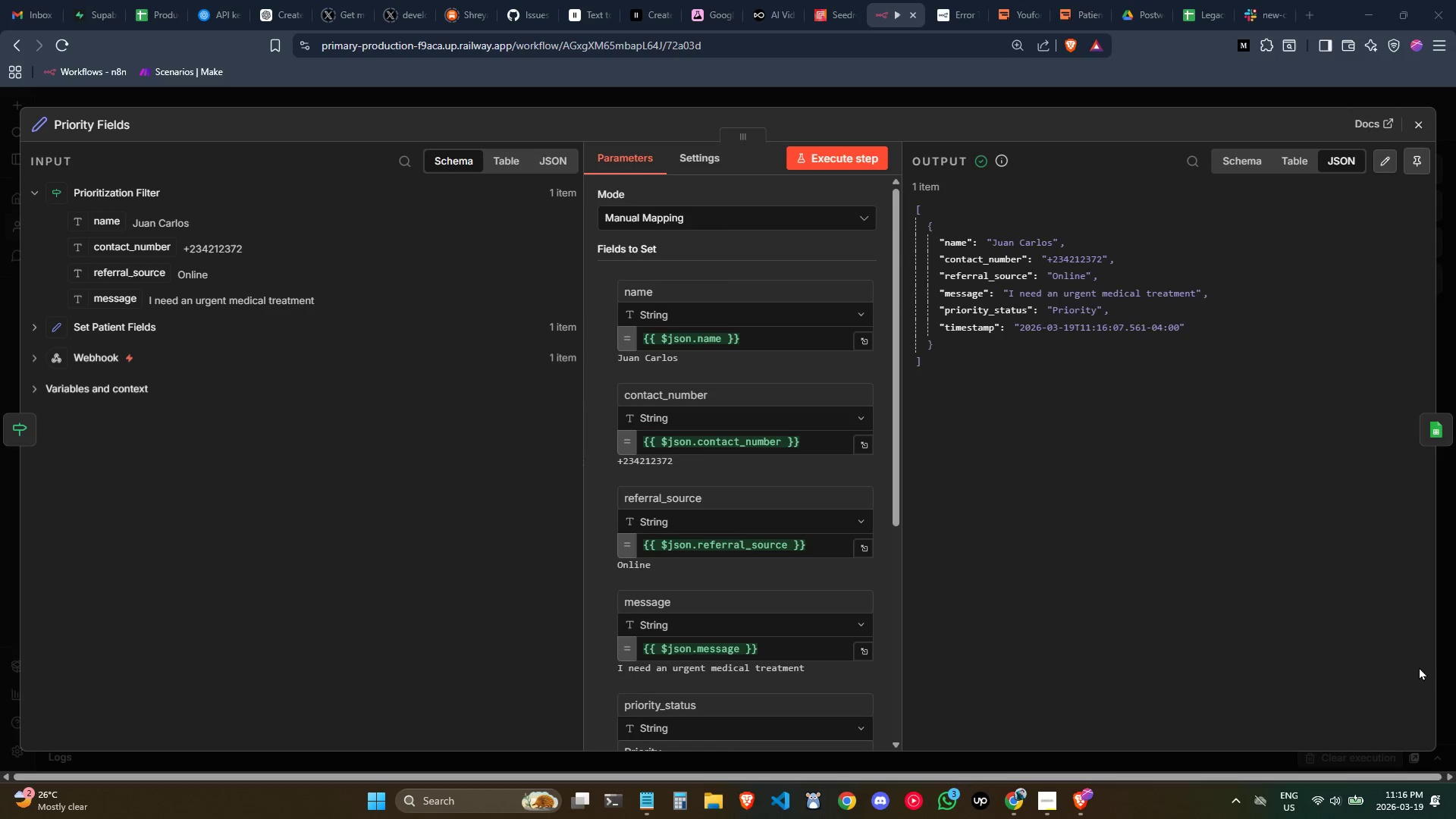 
key(Shift+ShiftLeft)
 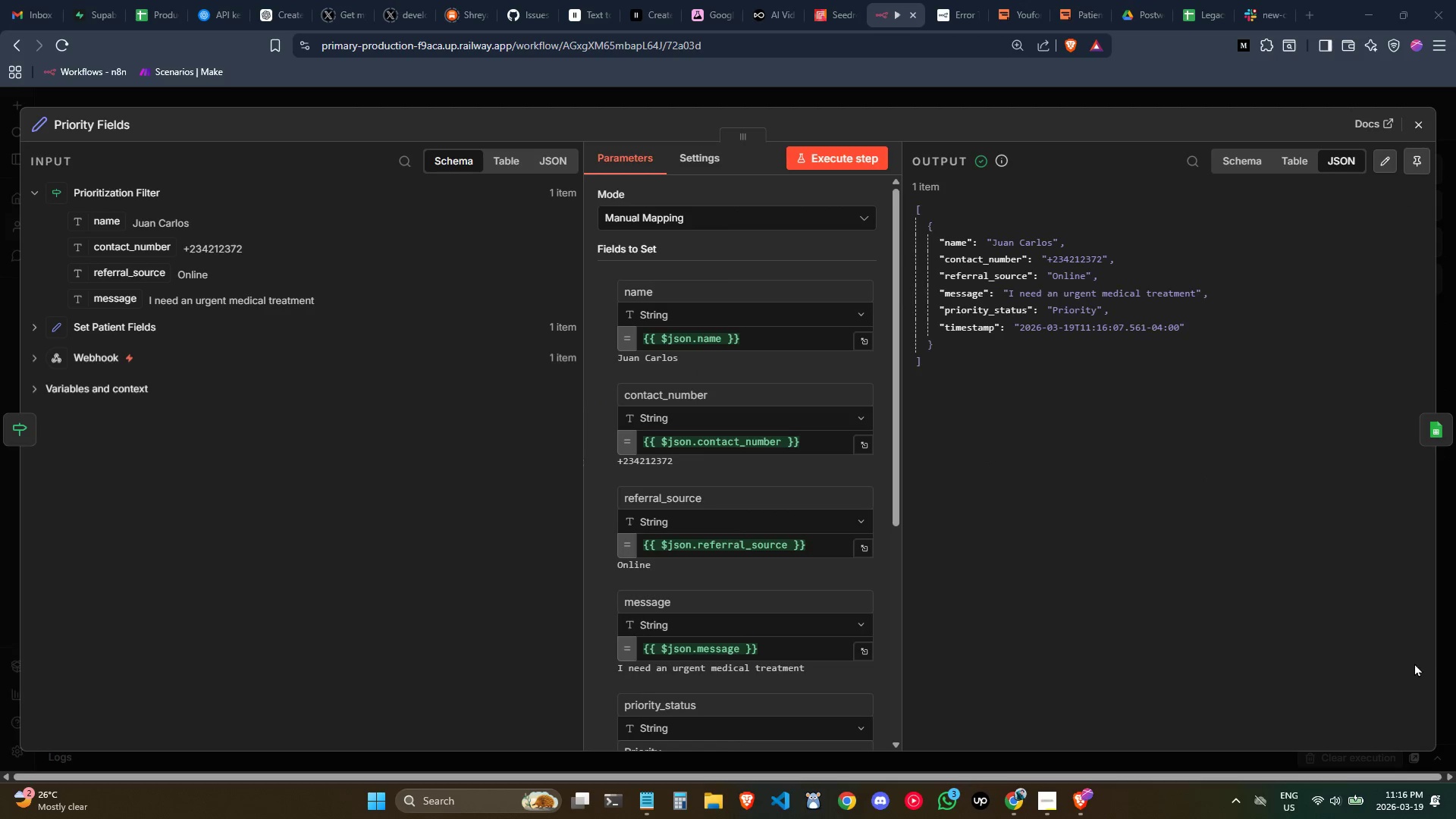 
key(Meta+Shift+MetaLeft)
 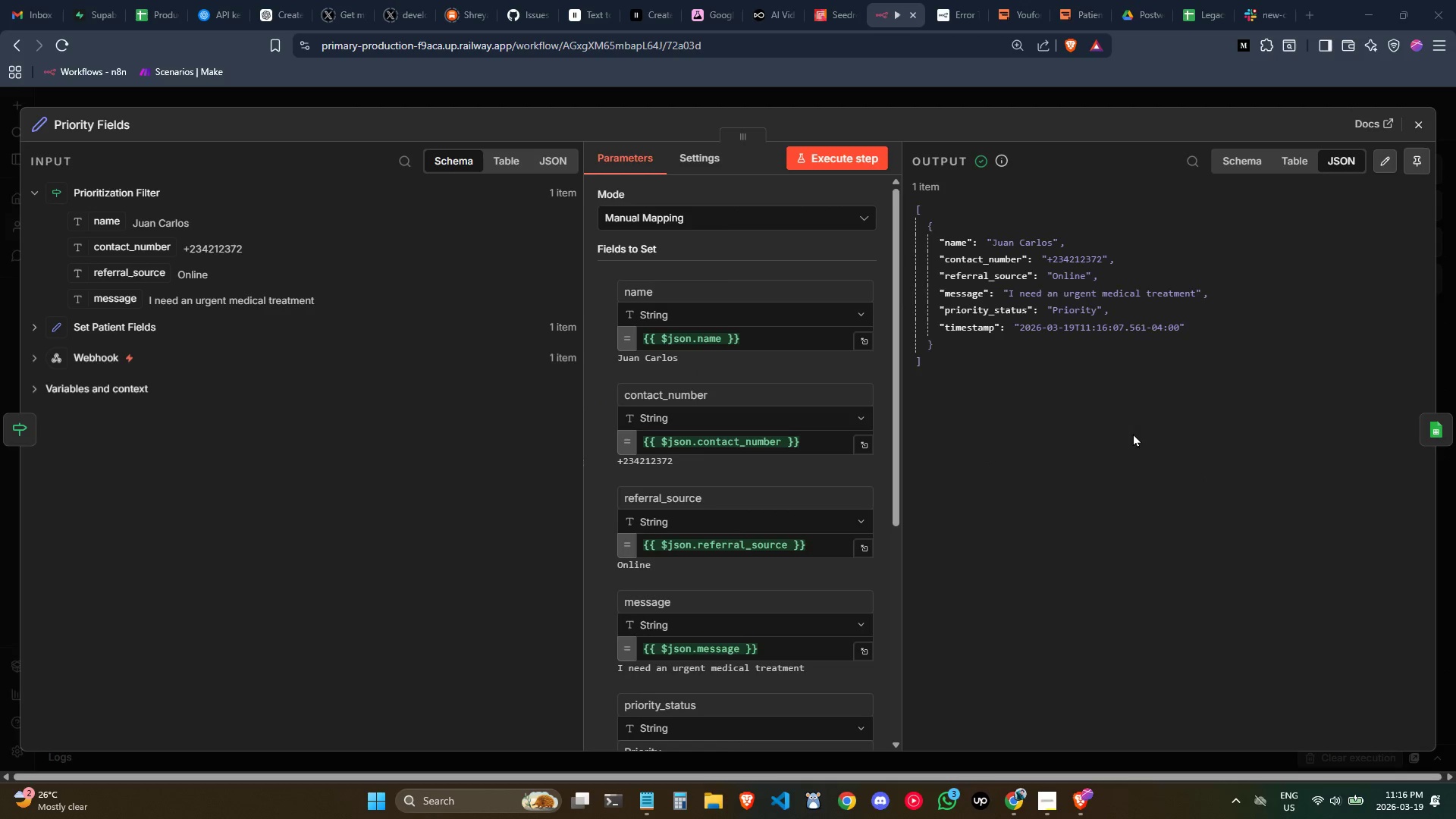 
key(Meta+Shift+S)
 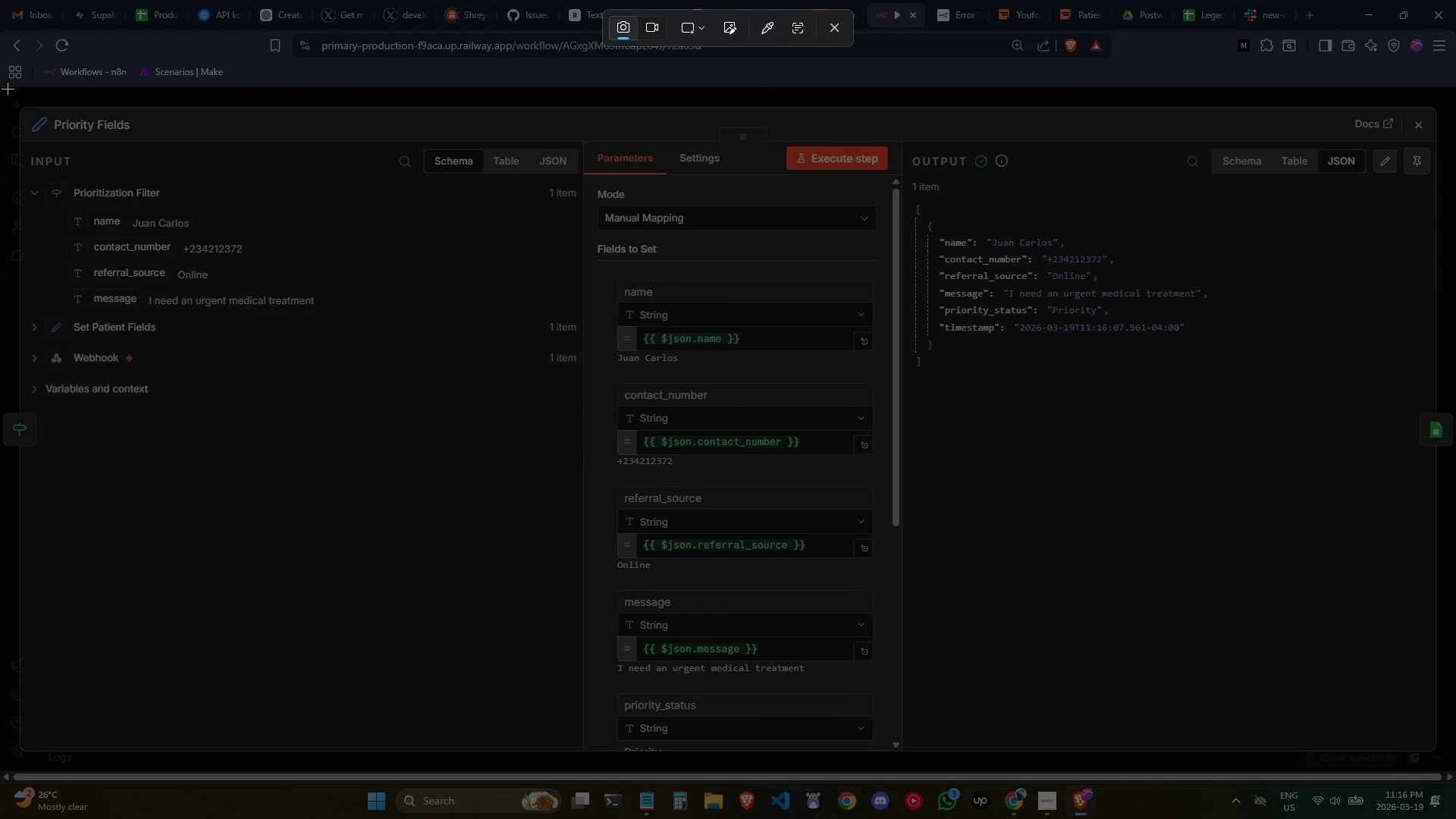 
left_click_drag(start_coordinate=[1, 86], to_coordinate=[1455, 786])
 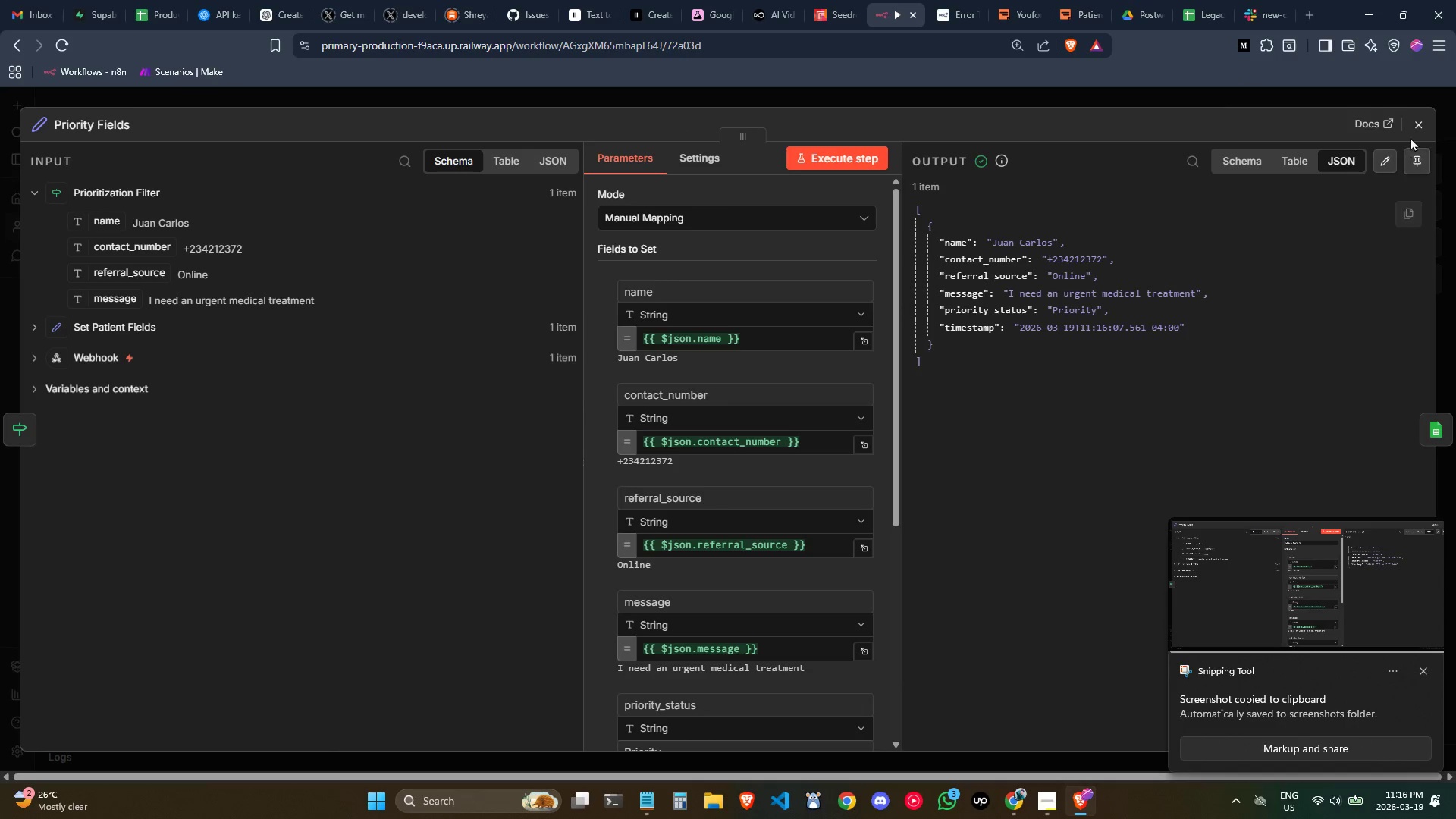 
left_click([1415, 121])
 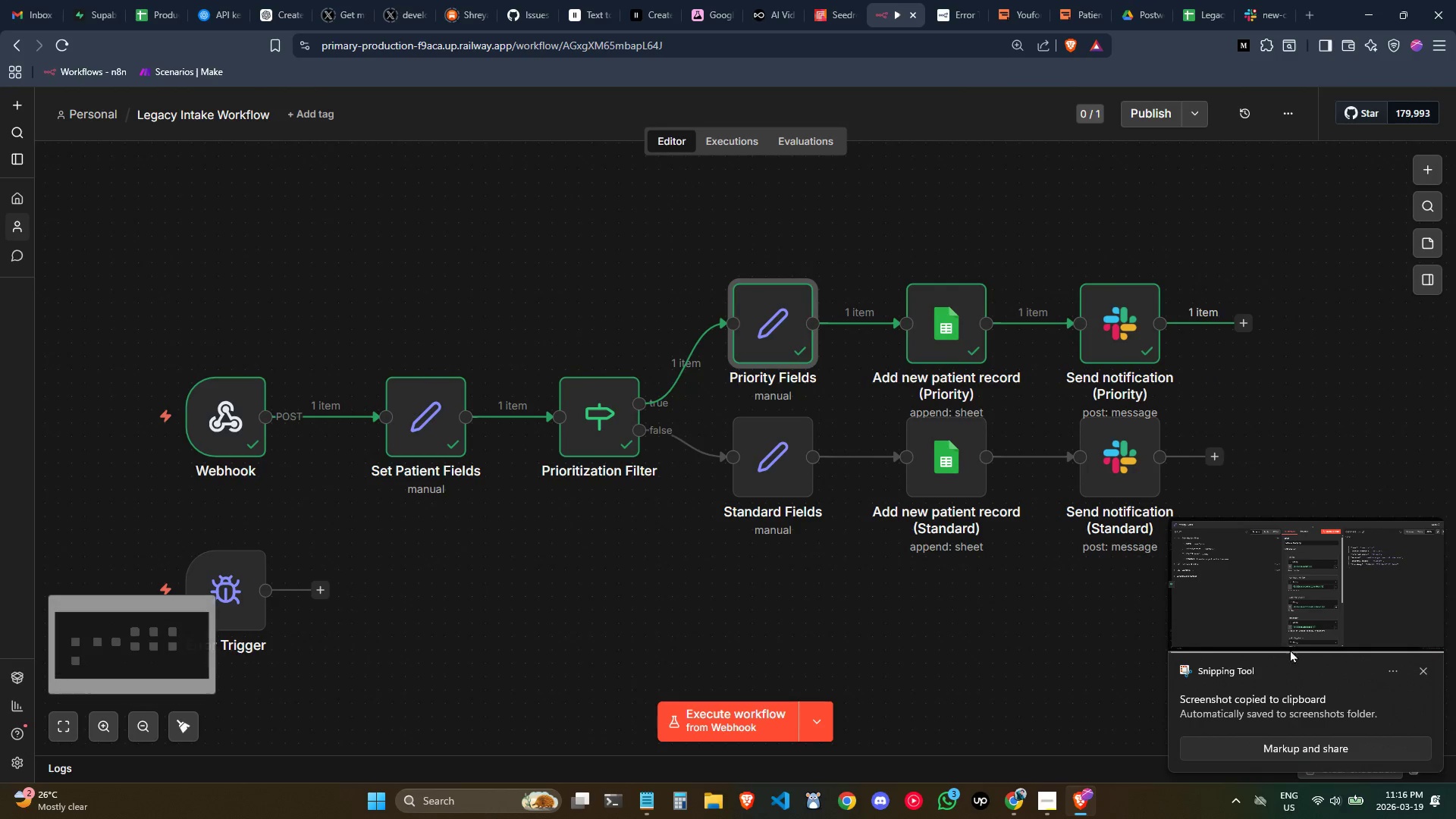 
left_click([1421, 665])
 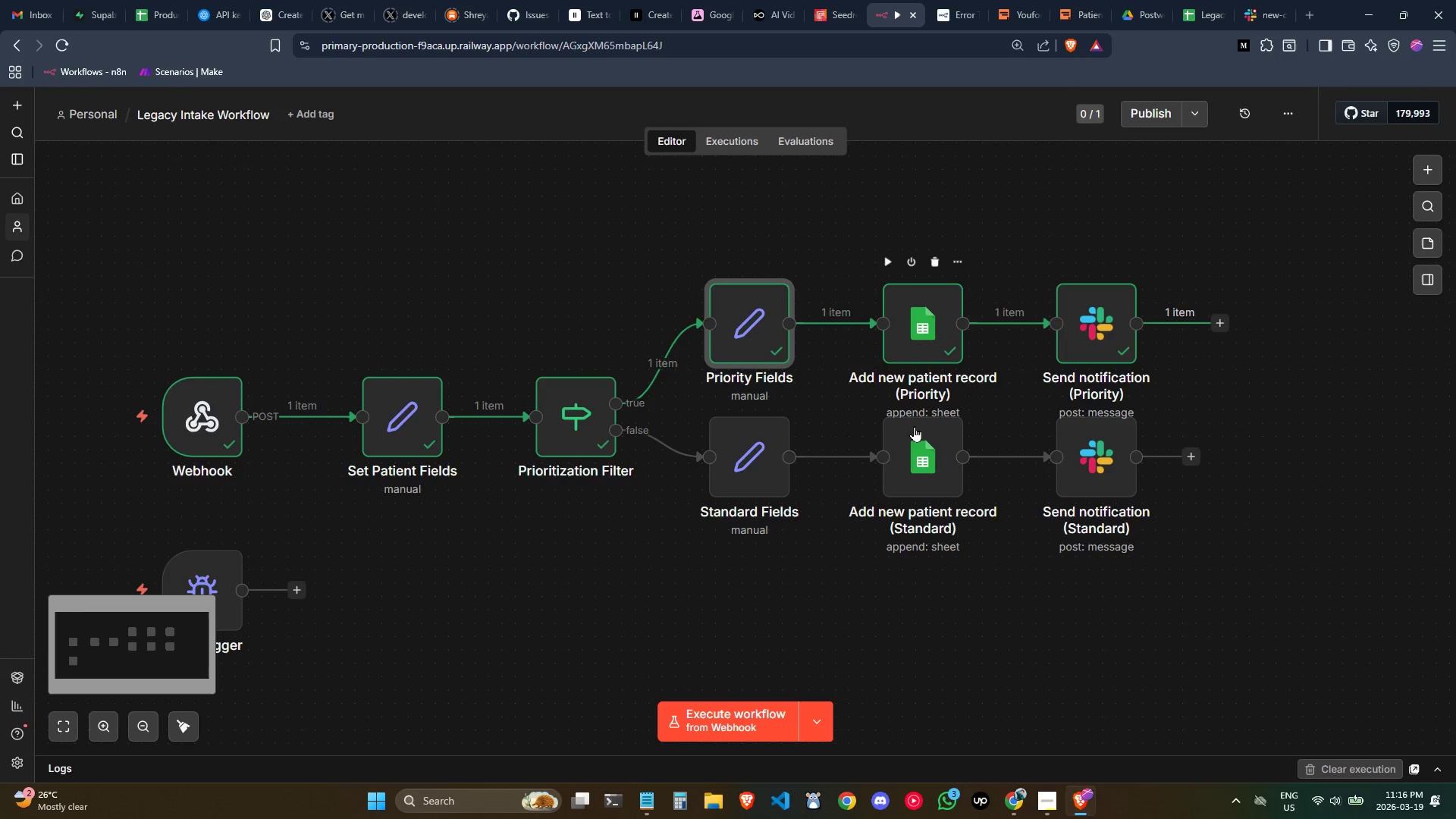 
left_click([923, 582])
 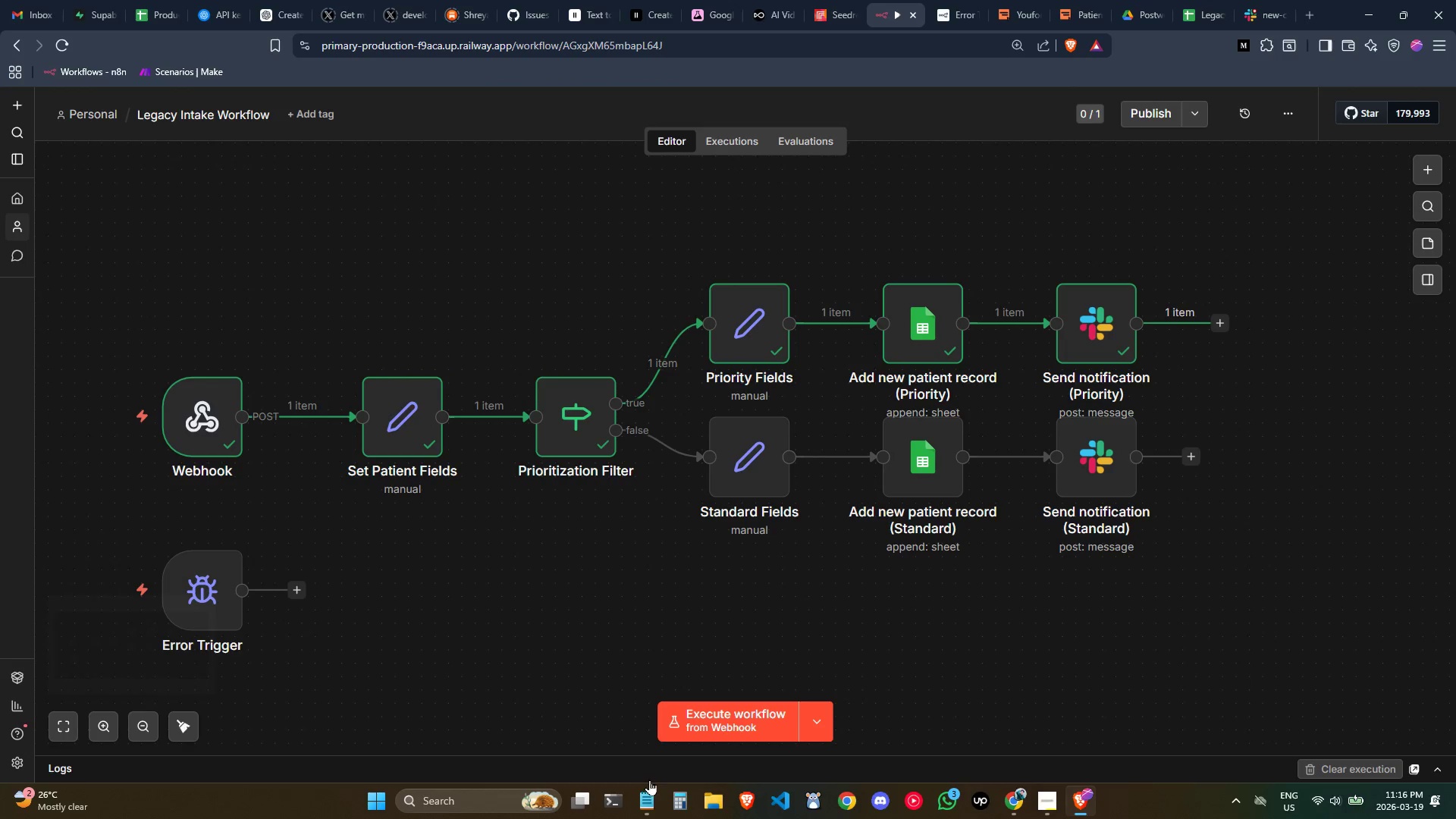 
left_click([651, 793])
 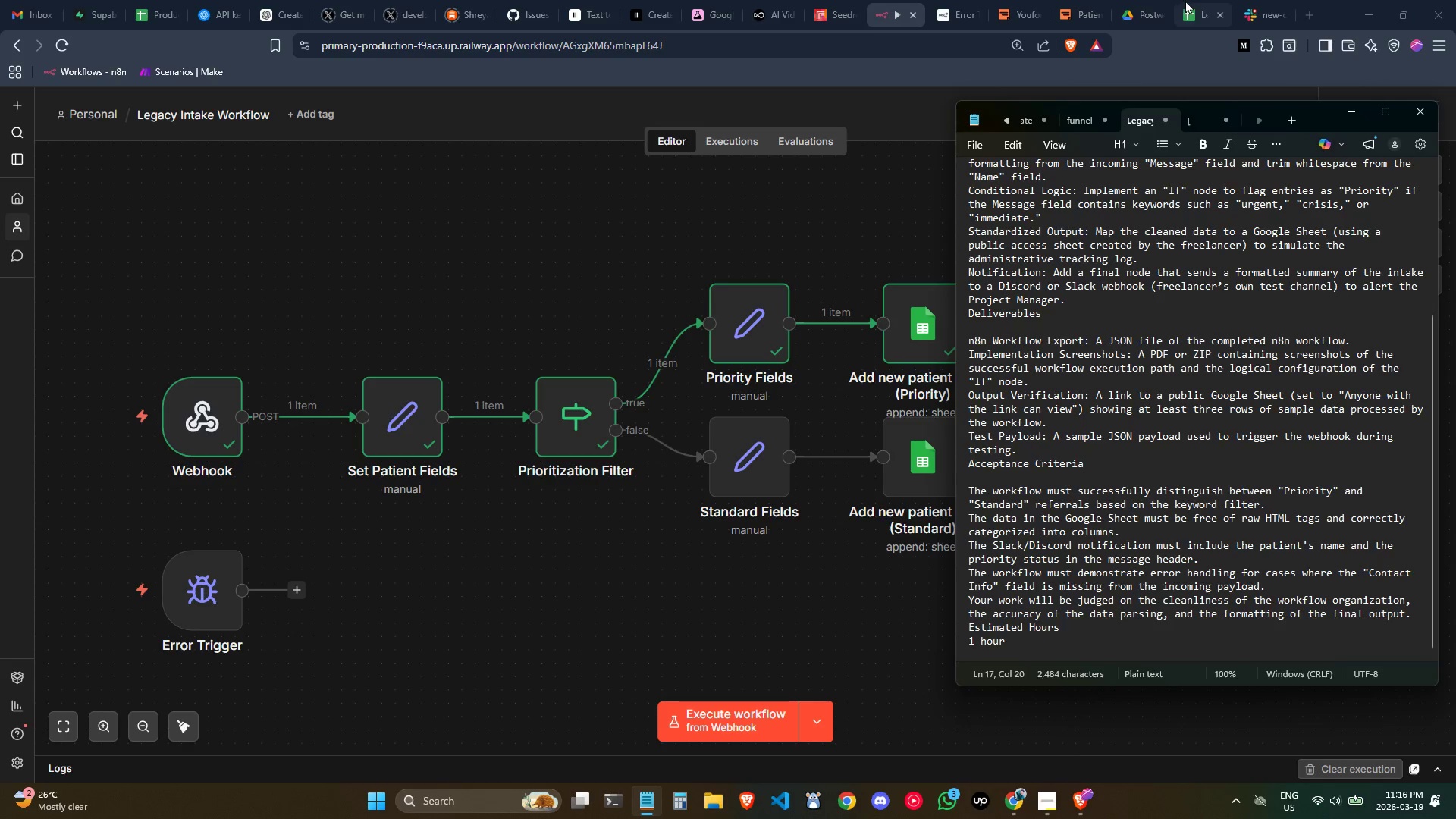 
left_click([885, 316])
 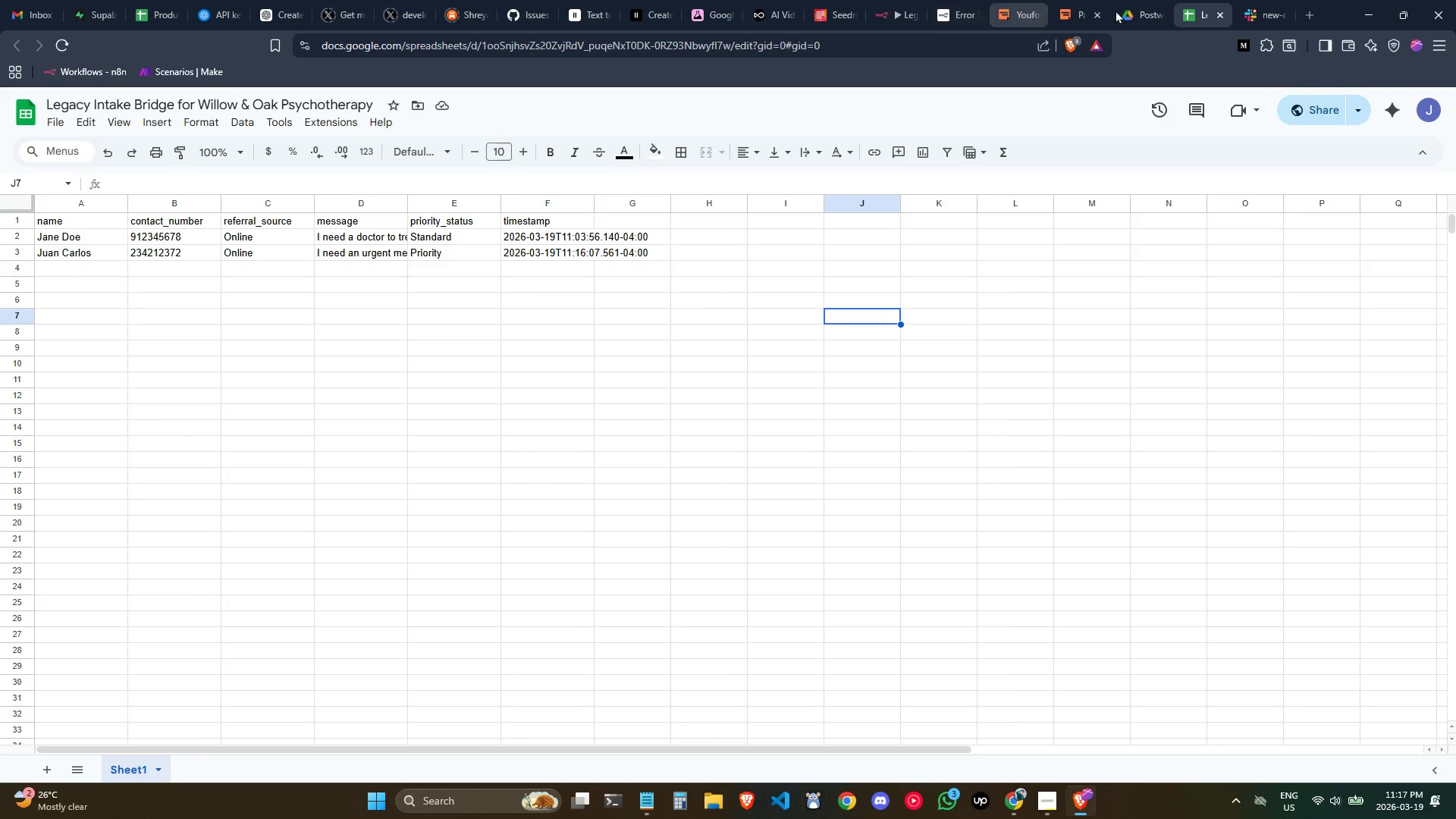 
left_click([1257, 0])
 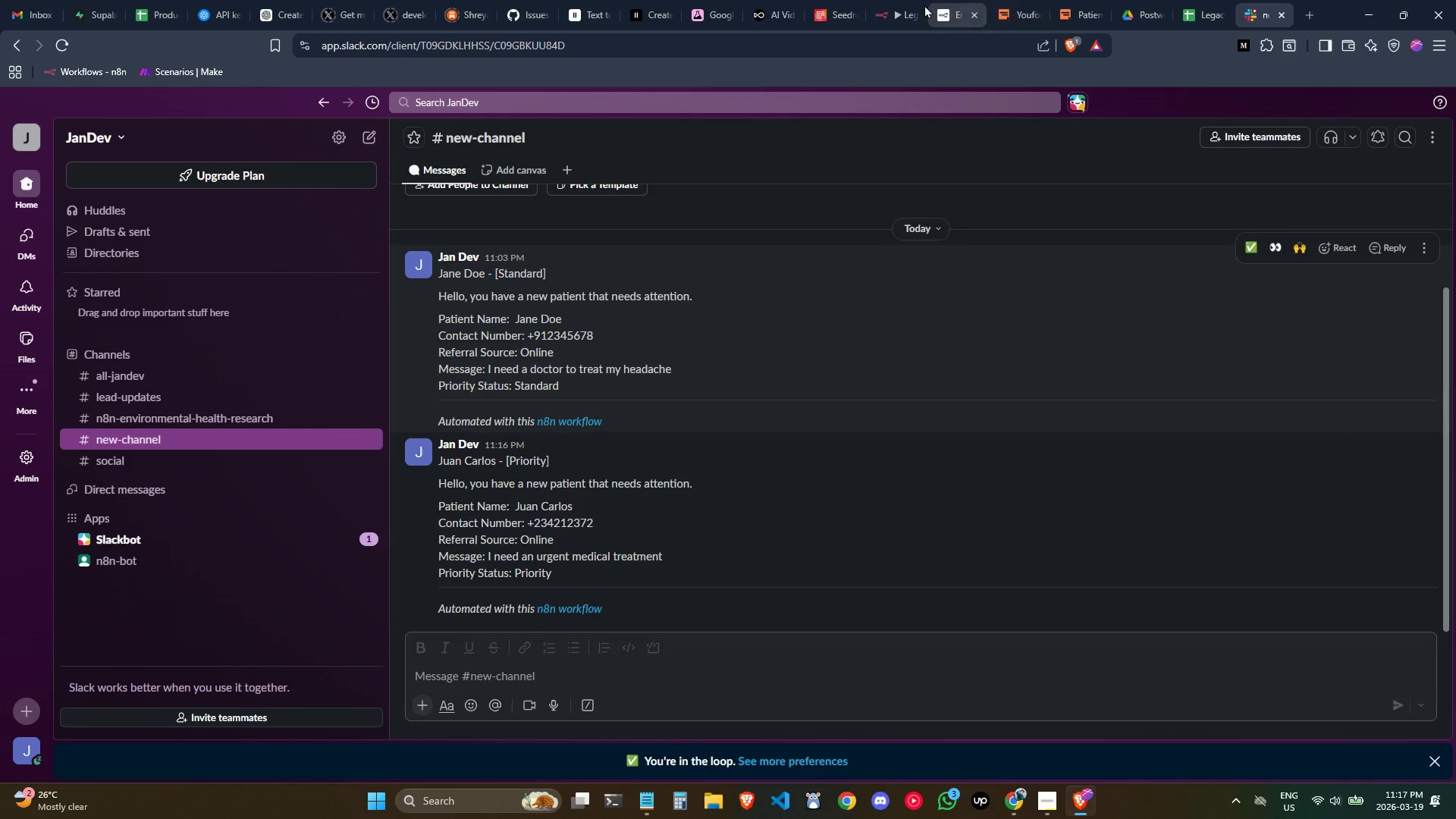 
left_click([895, 0])
 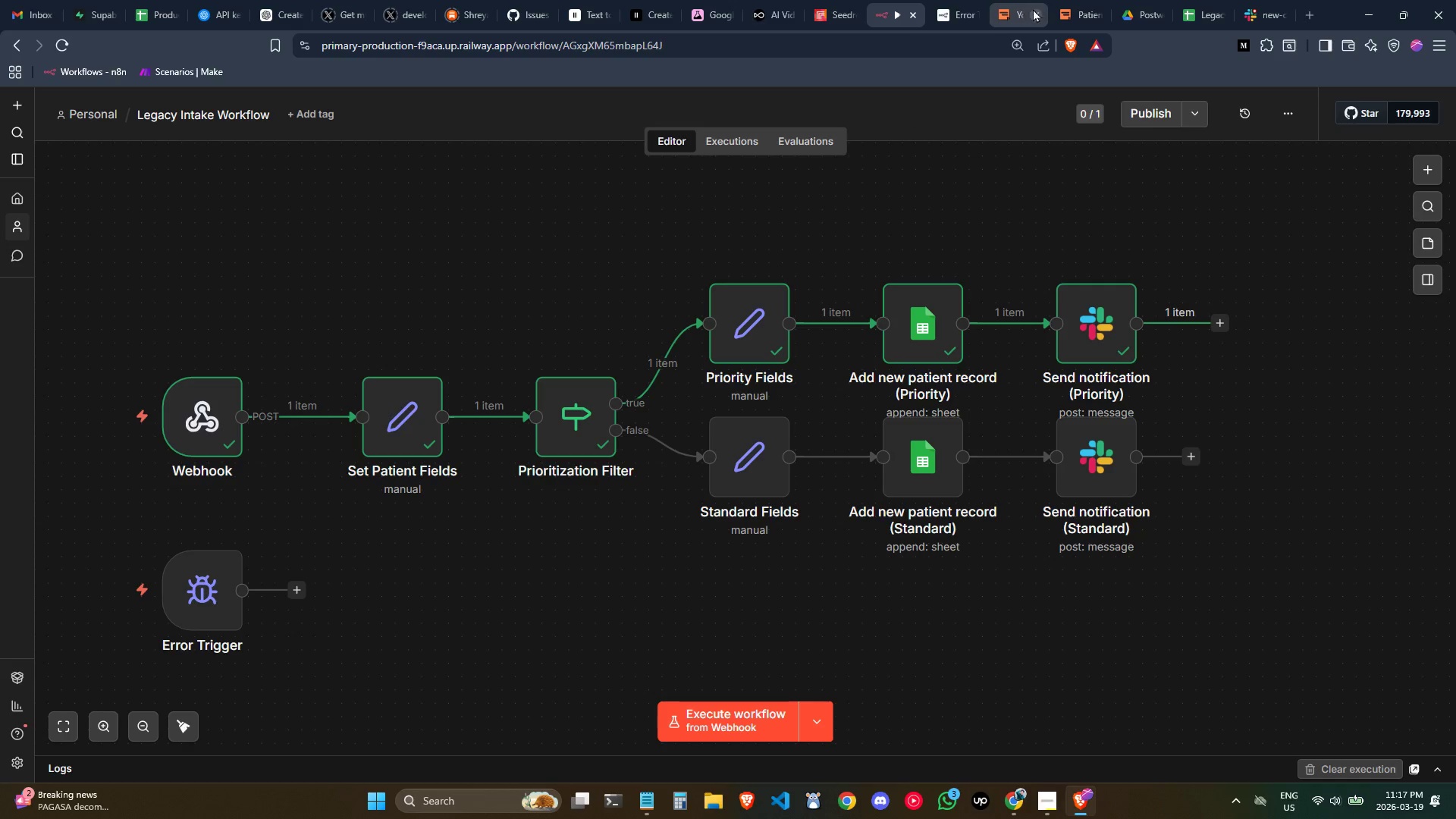 
left_click([1062, 11])
 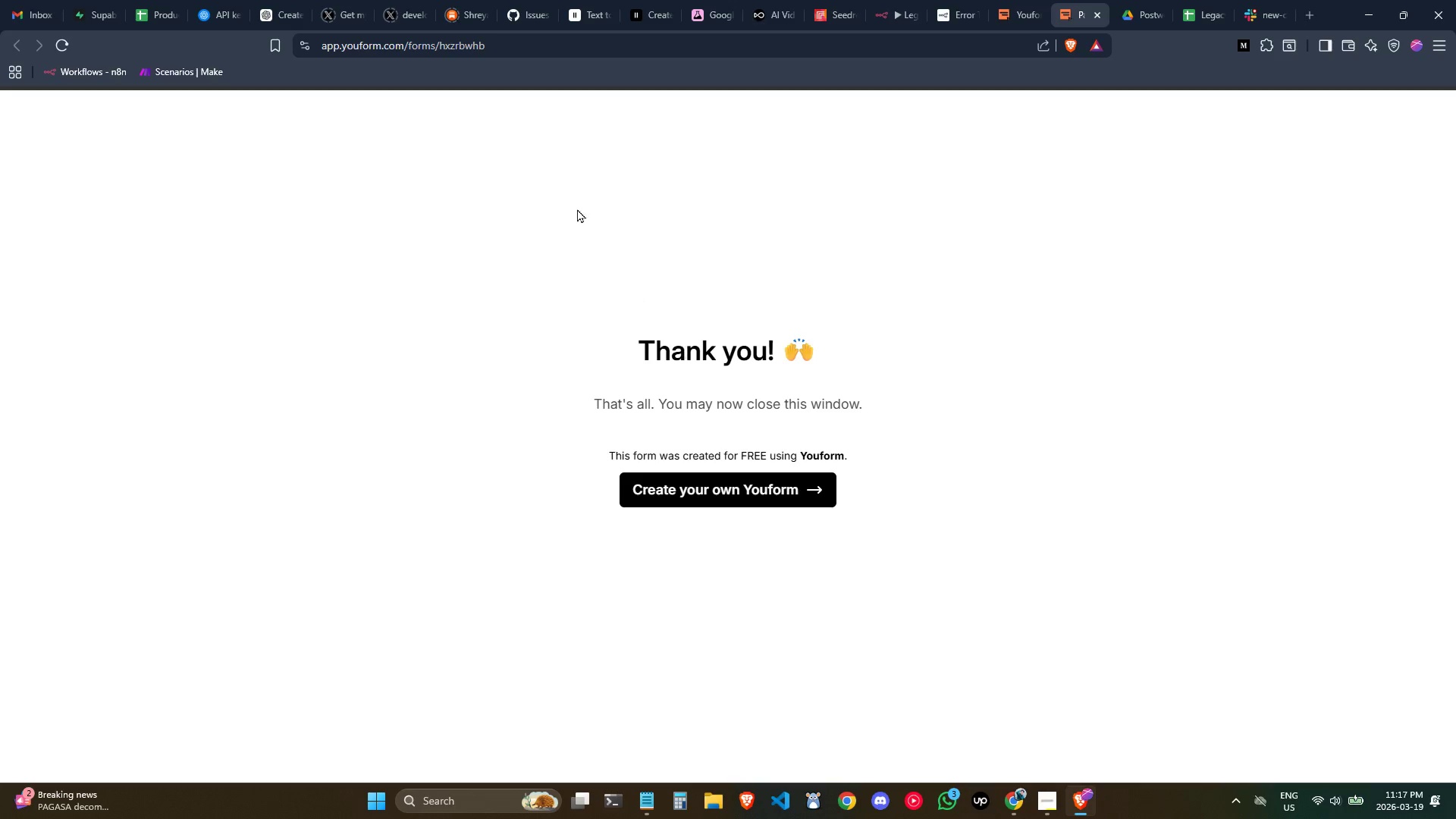 
key(Control+R)
 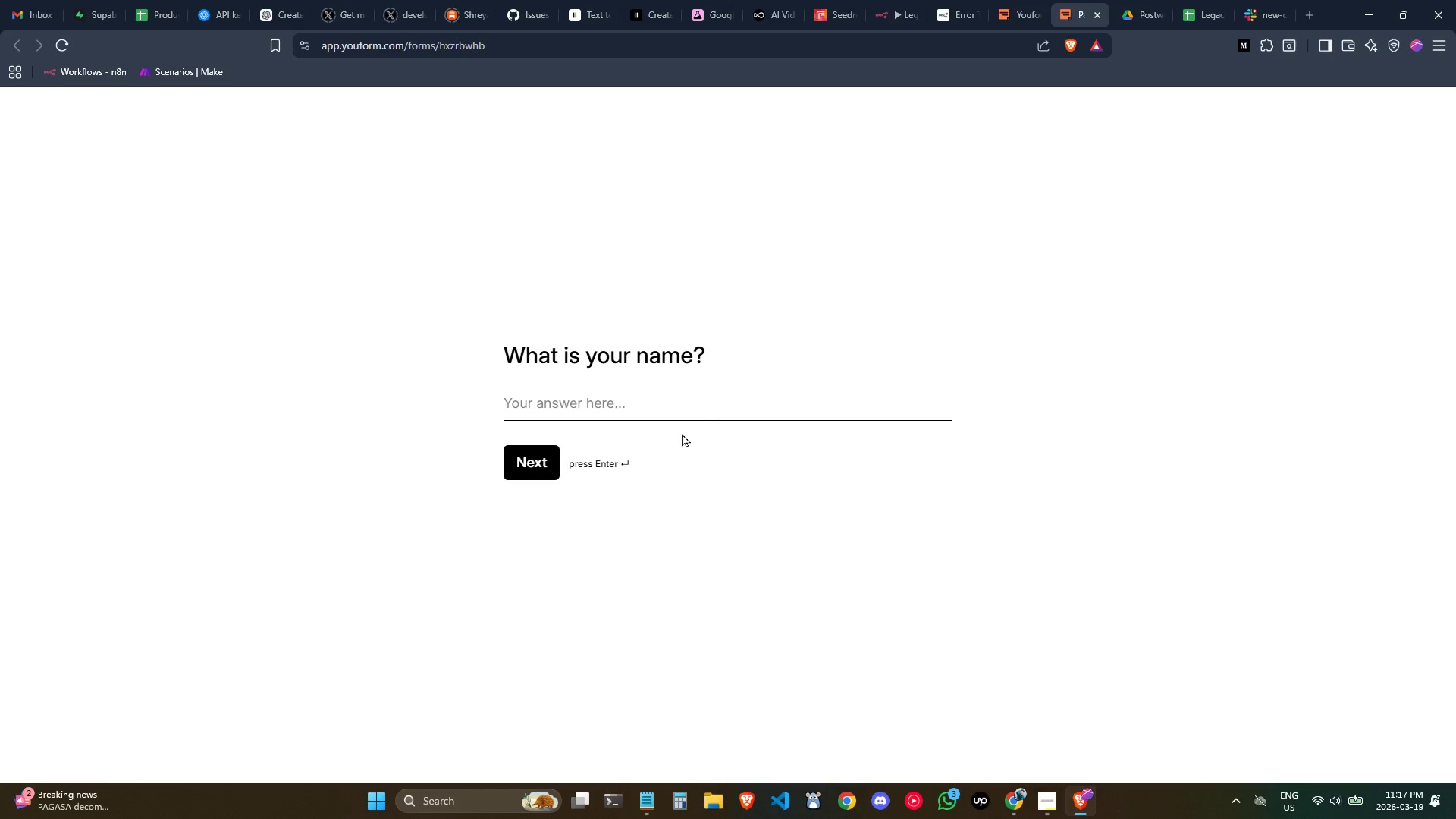 
wait(5.49)
 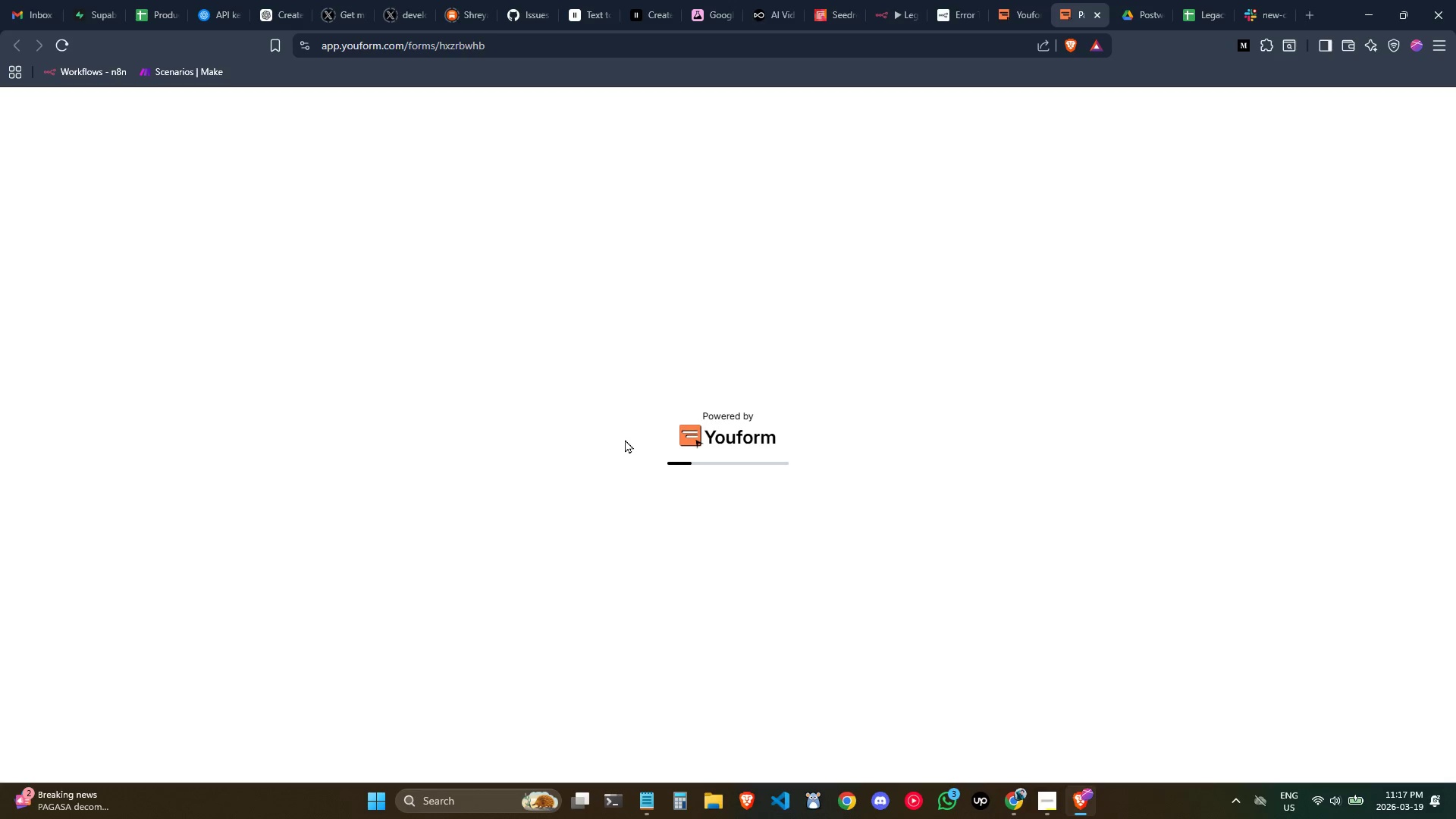 
key(Control+ControlLeft)
 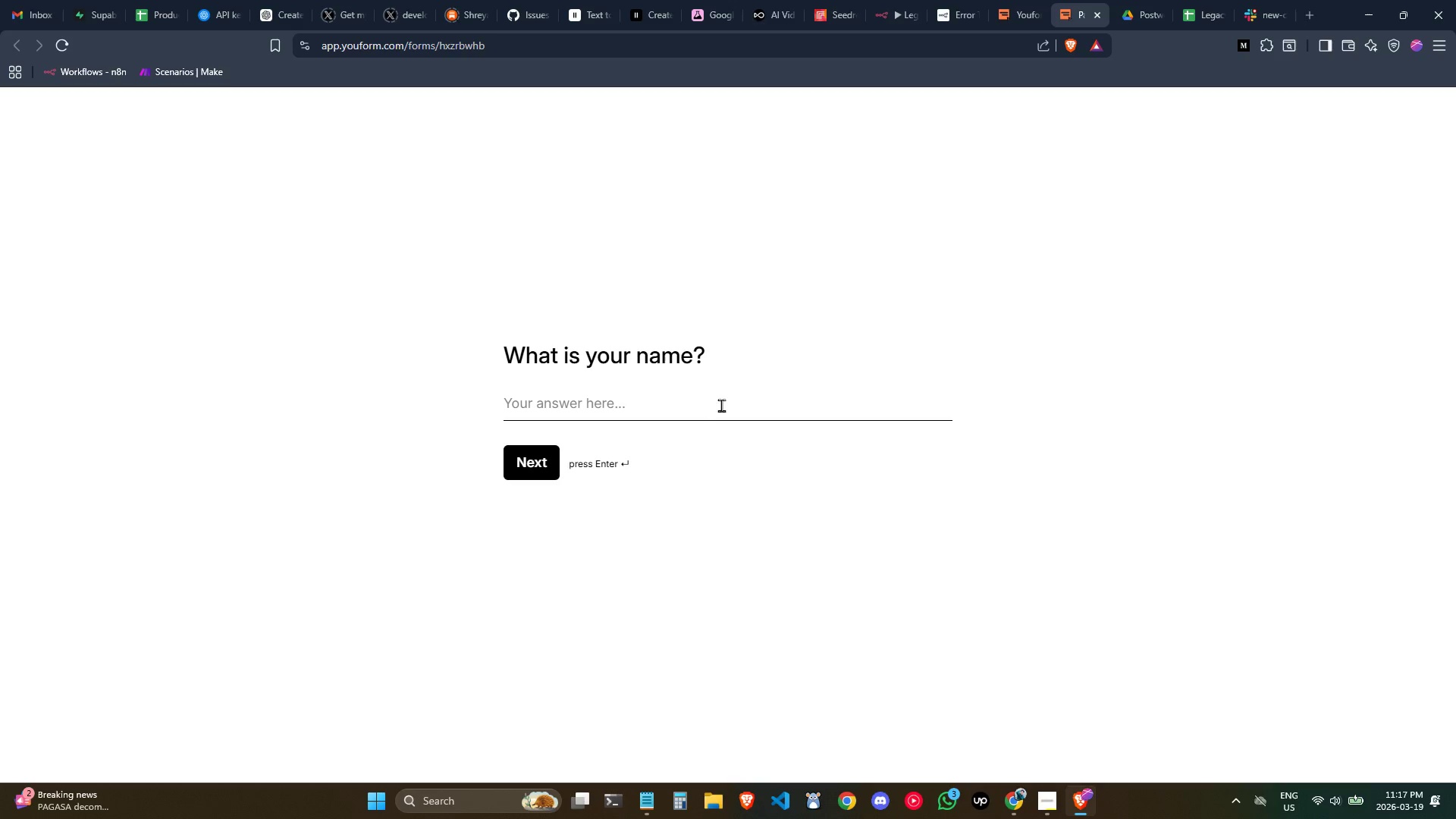 
left_click([716, 403])
 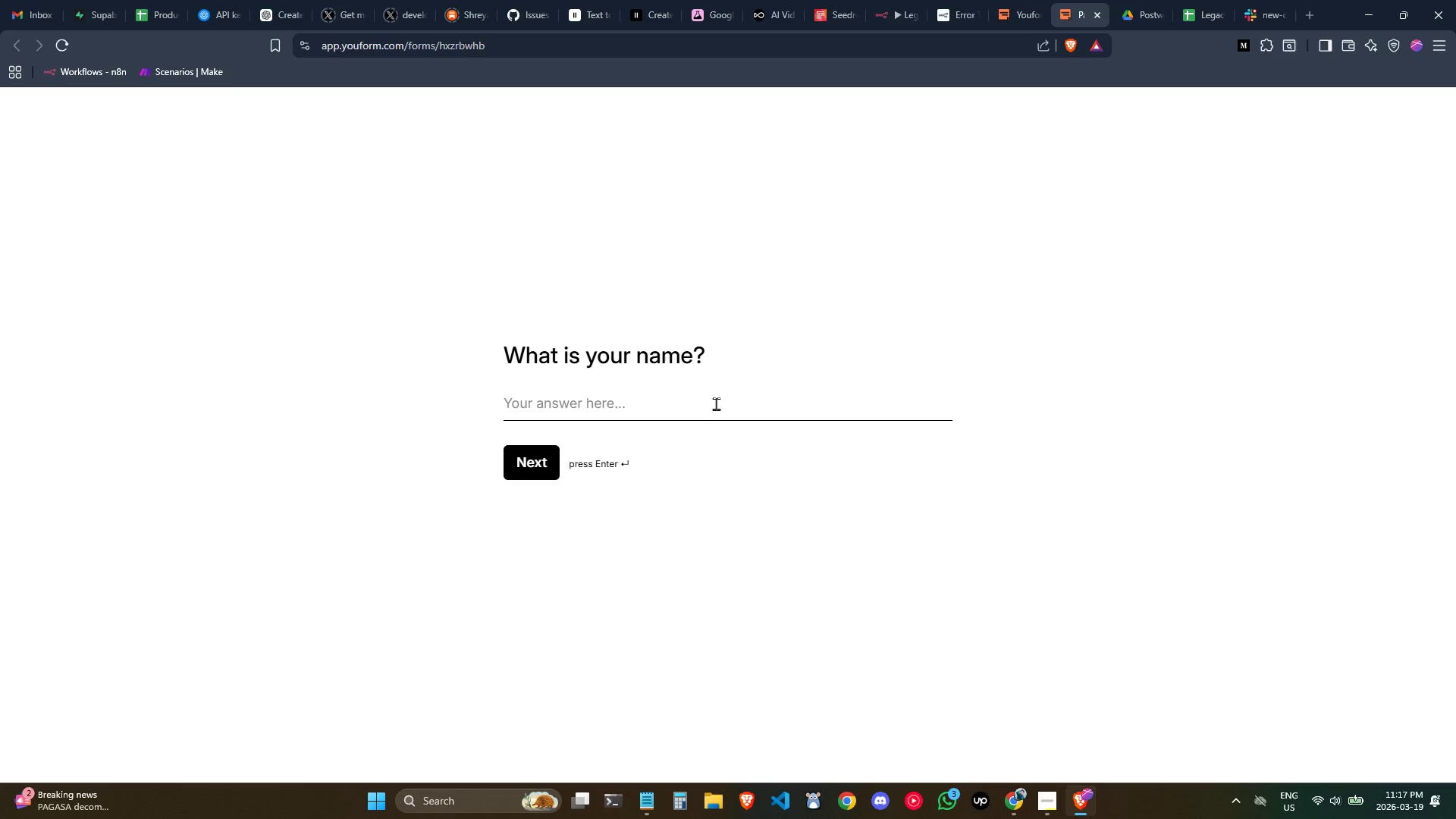 
type(Elon Musk)
 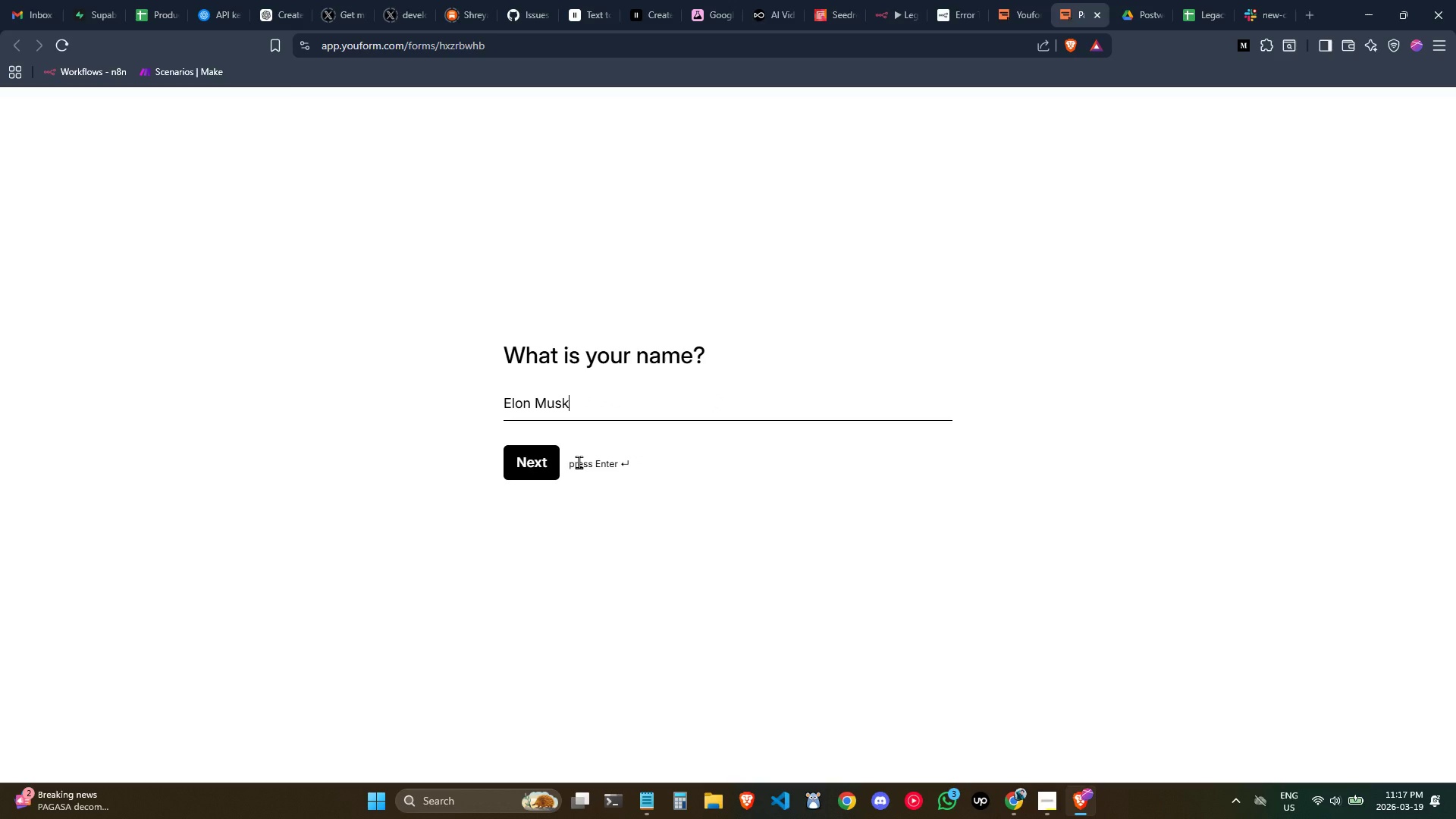 
left_click([535, 470])
 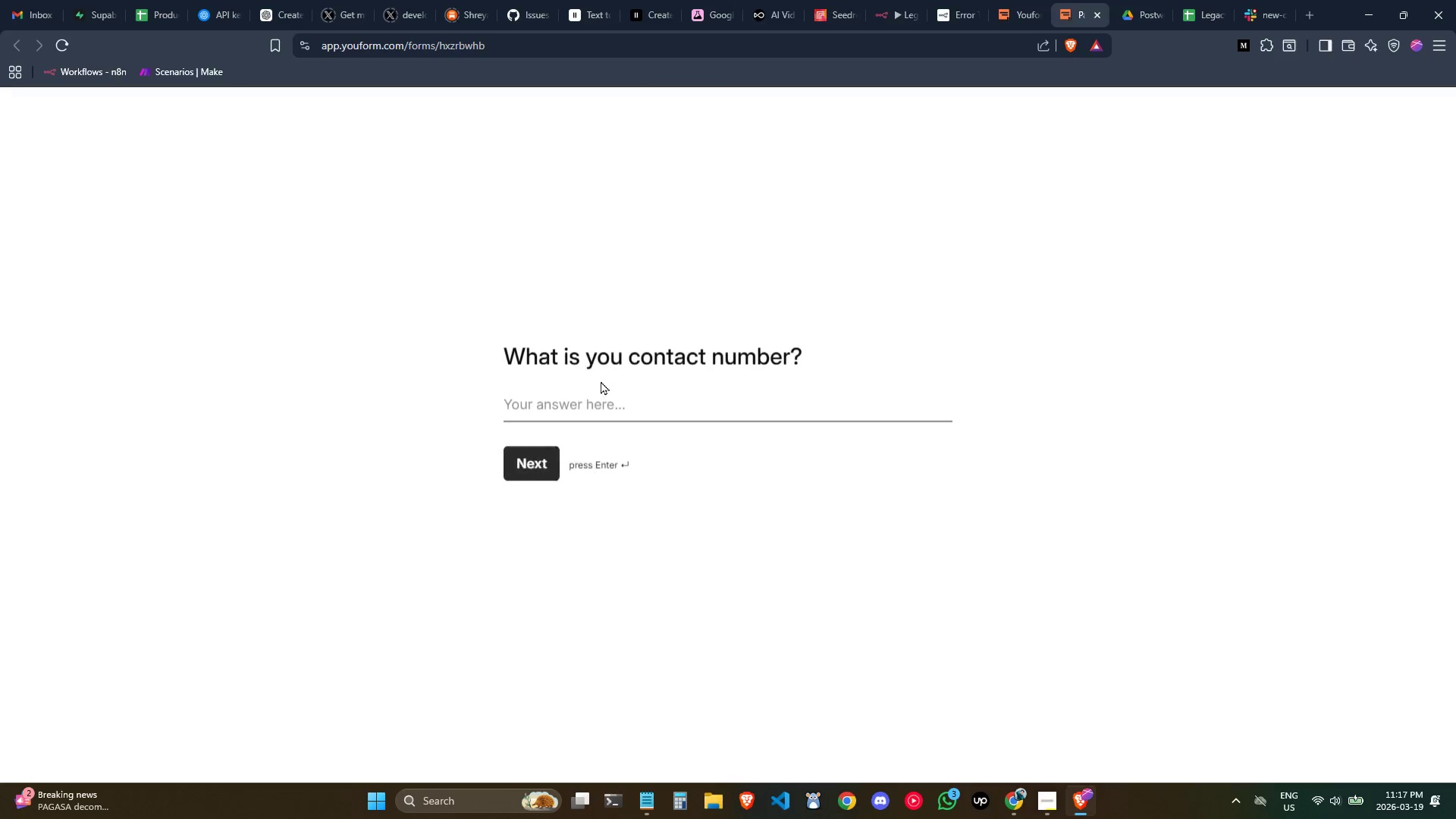 
left_click([598, 403])
 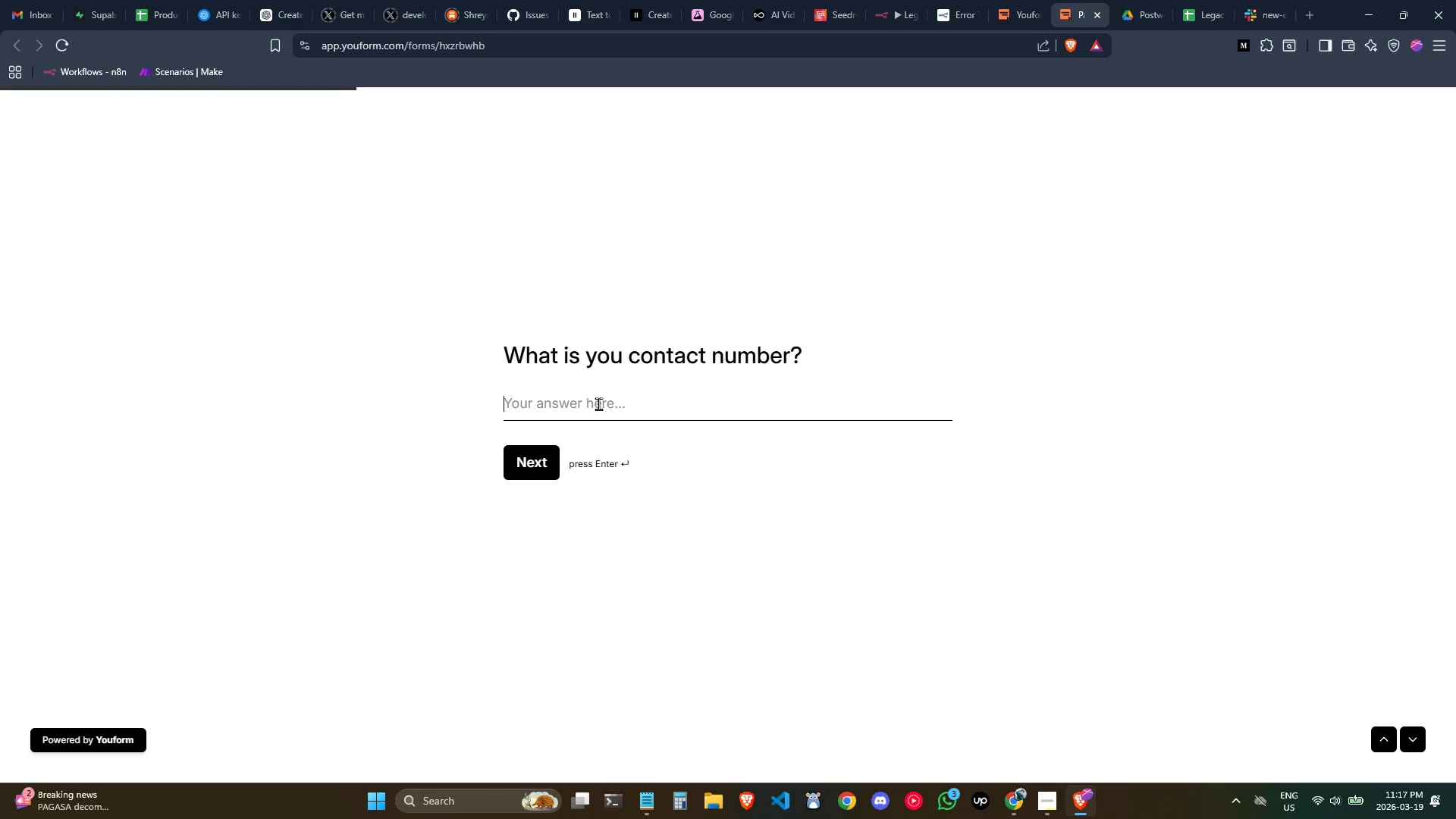 
type(+8723612234)
 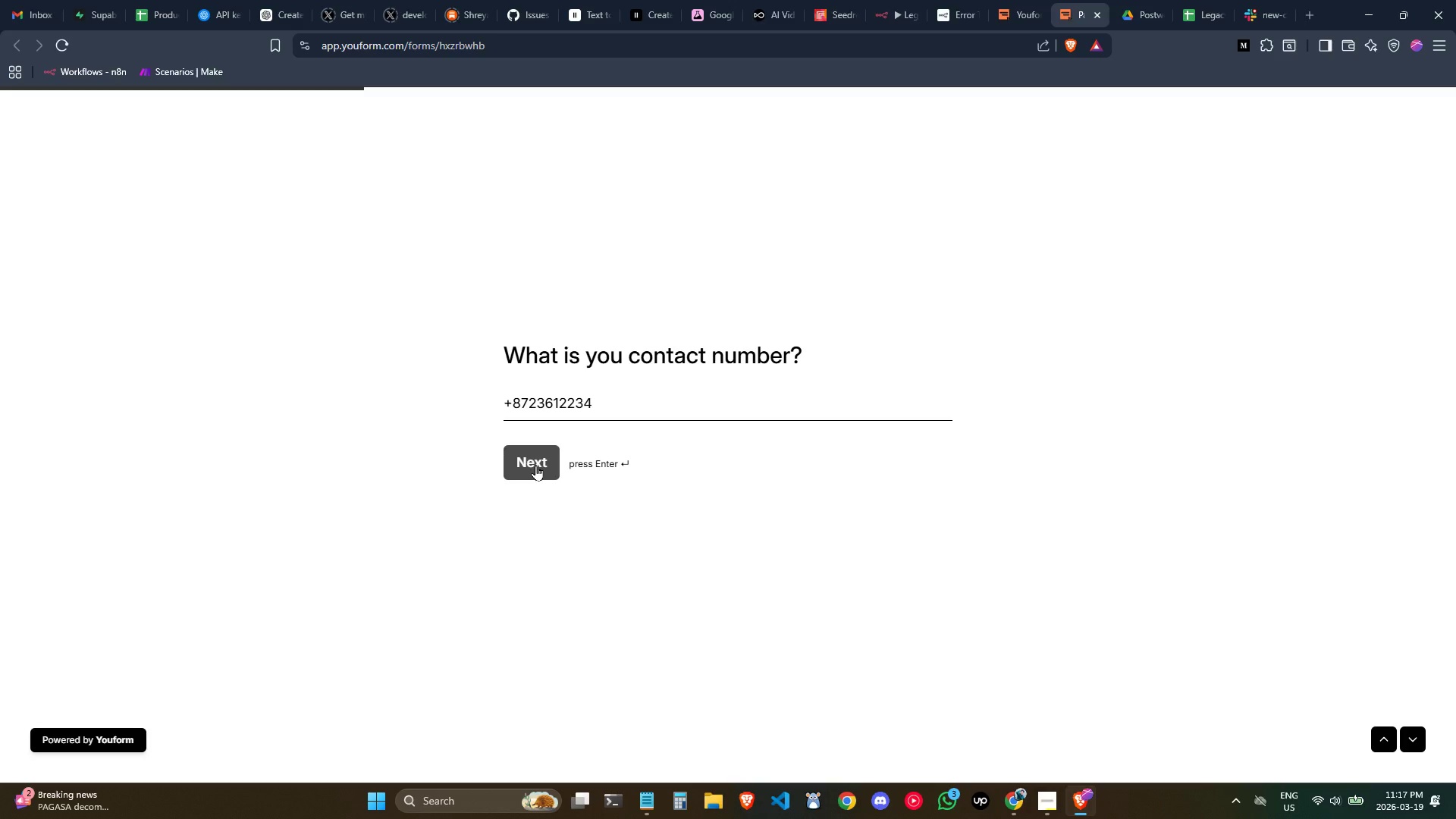 
left_click([535, 465])
 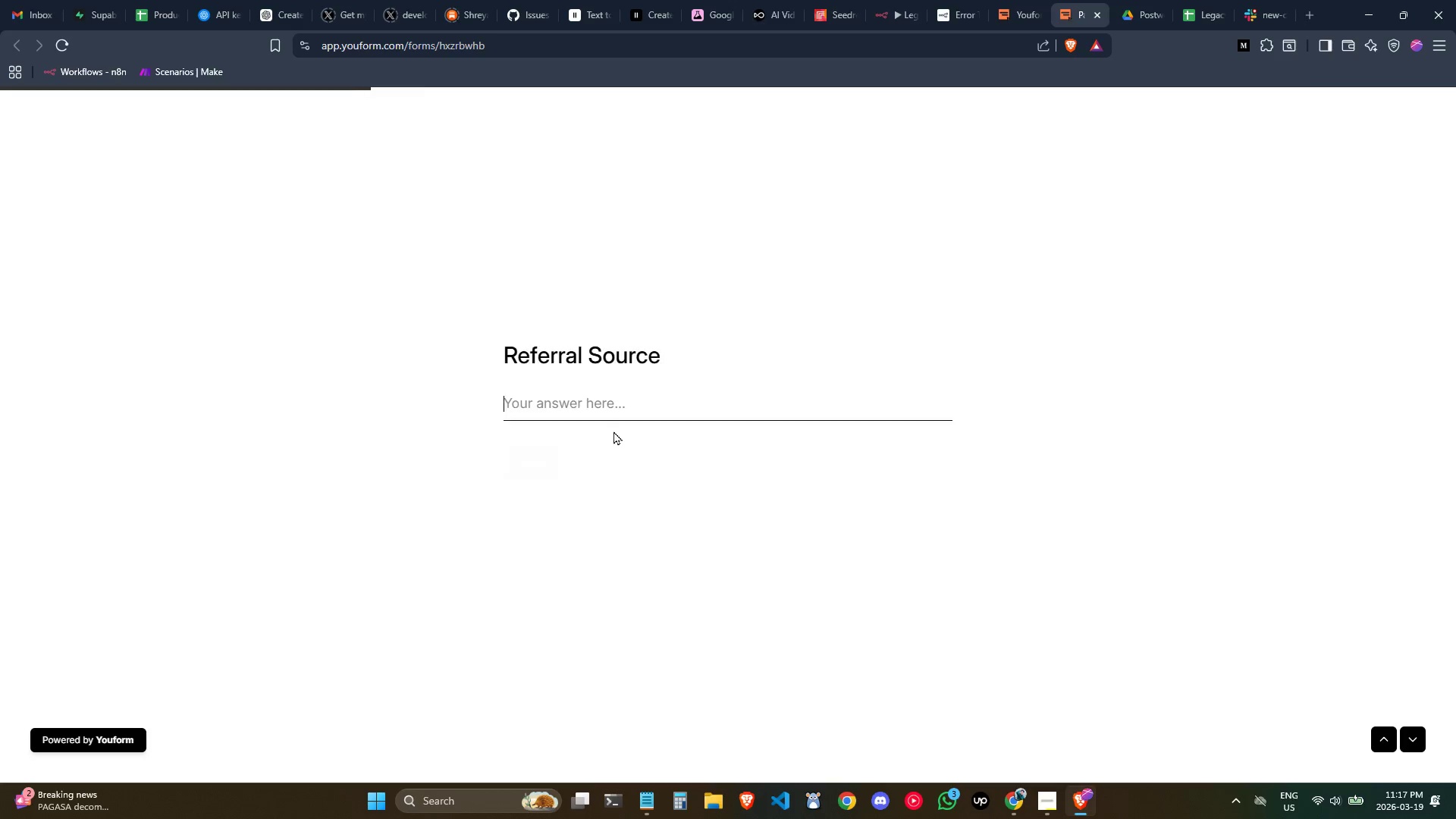 
left_click([599, 400])
 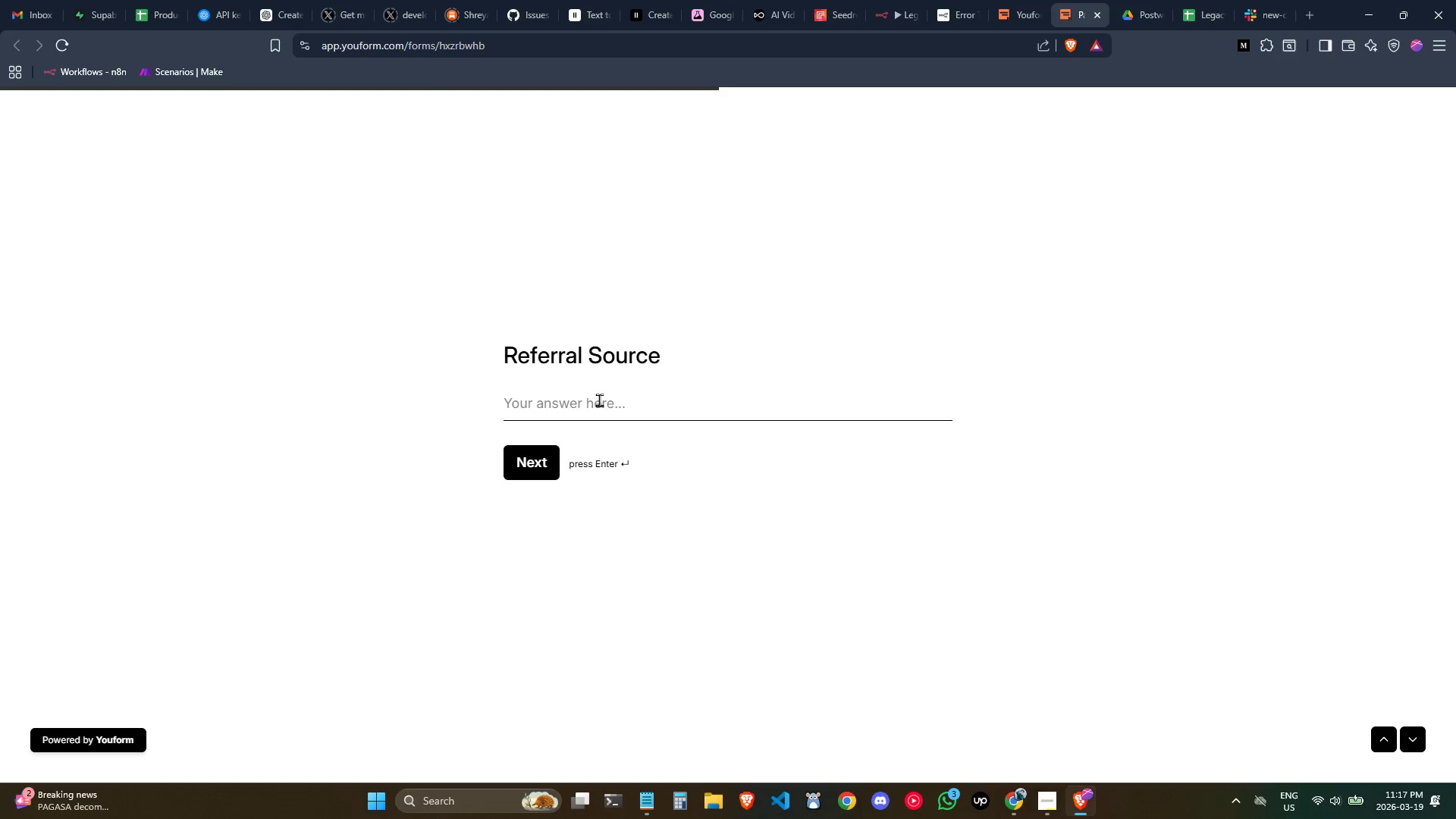 
type(Ad)
key(Backspace)
key(Backspace)
type(T)
key(Backspace)
type(Twi)
key(Backspace)
key(Backspace)
key(Backspace)
key(Backspace)
type(Instagram)
 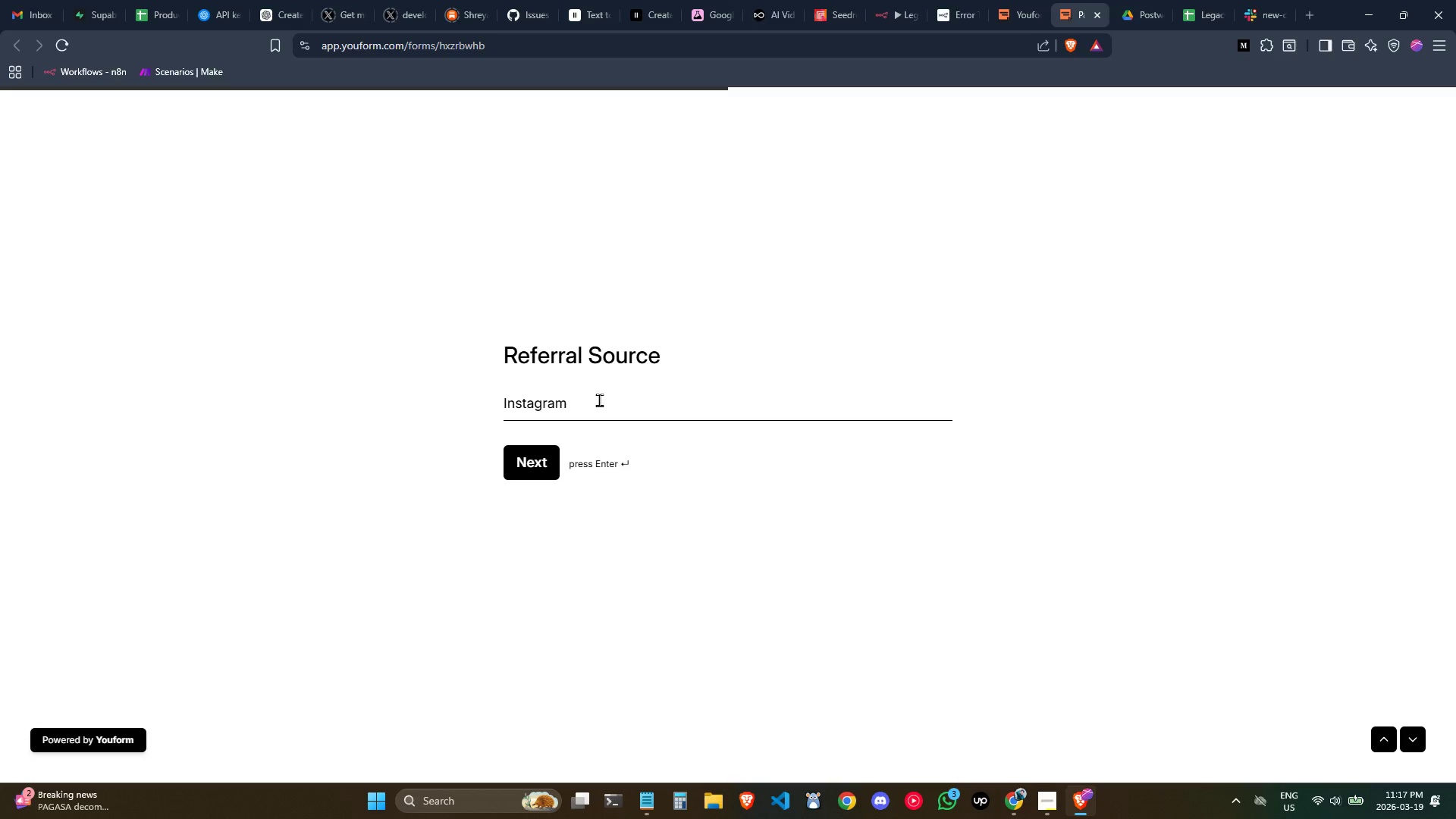 
left_click([533, 460])
 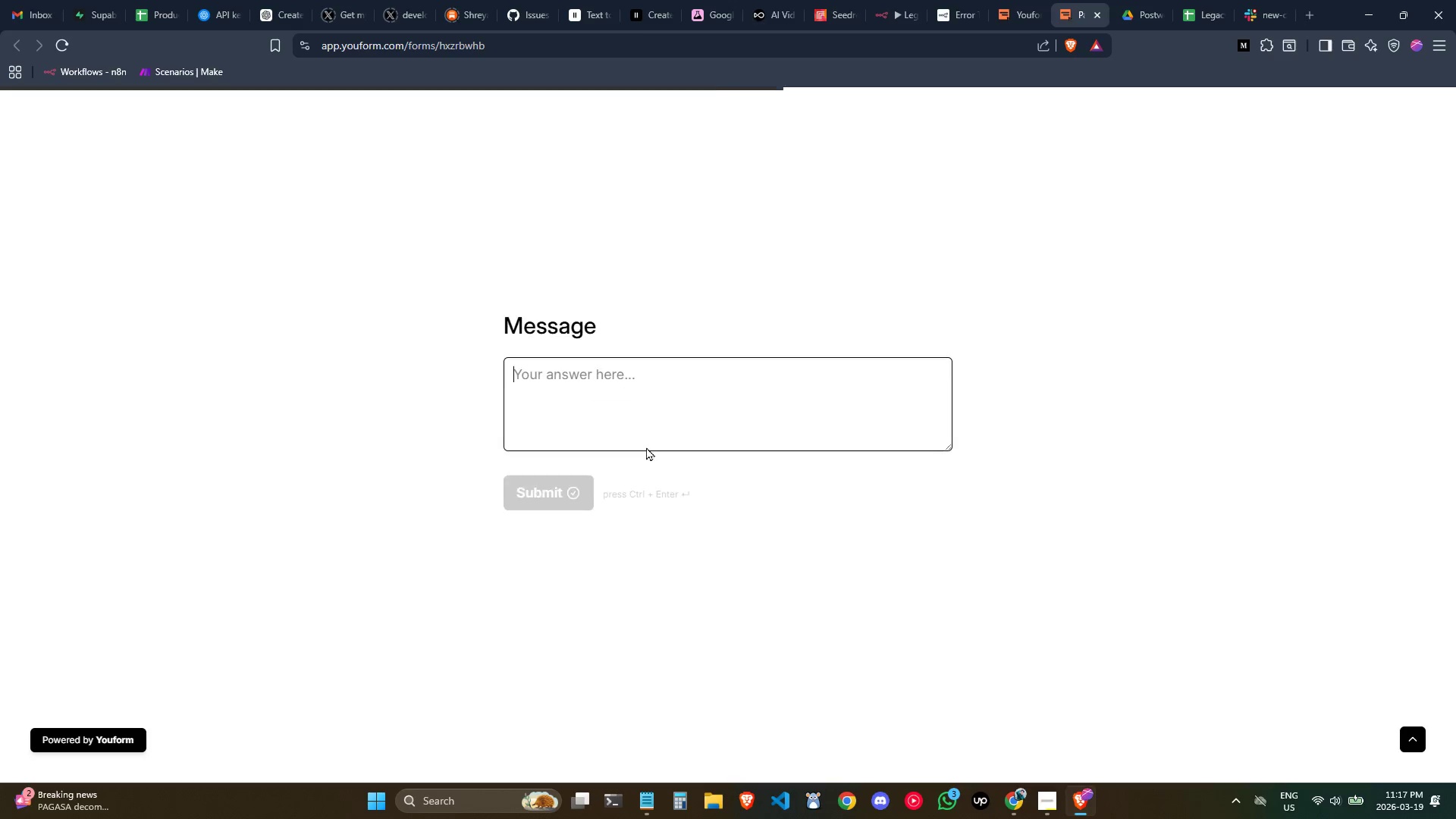 
left_click([628, 411])
 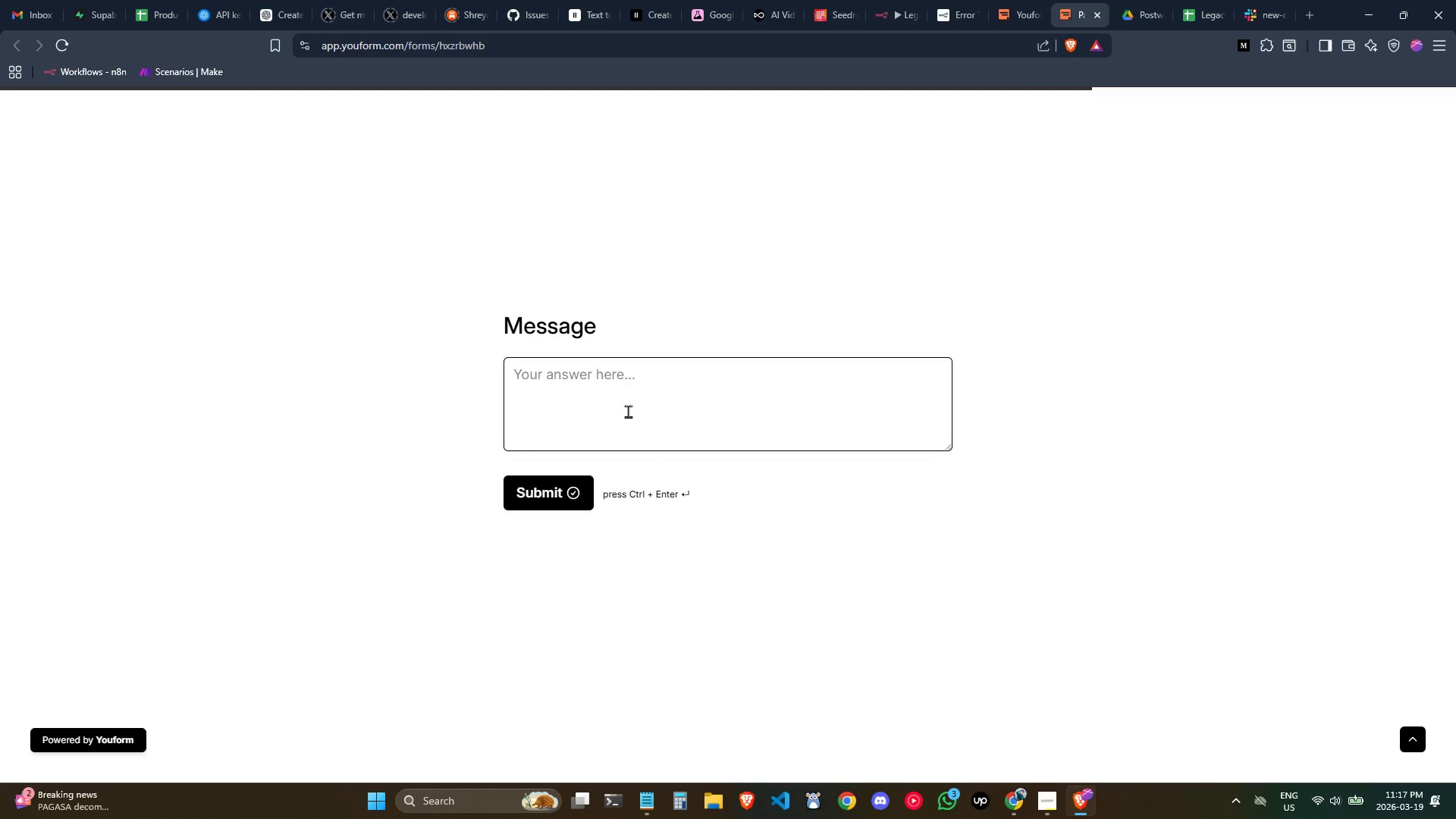 
type(I neeed)
key(Backspace)
key(Backspace)
type(d to )
key(Backspace)
key(Backspace)
key(Backspace)
type(a doctore)
key(Backspace)
type( for a e)
key(Backspace)
type(regular check up)
 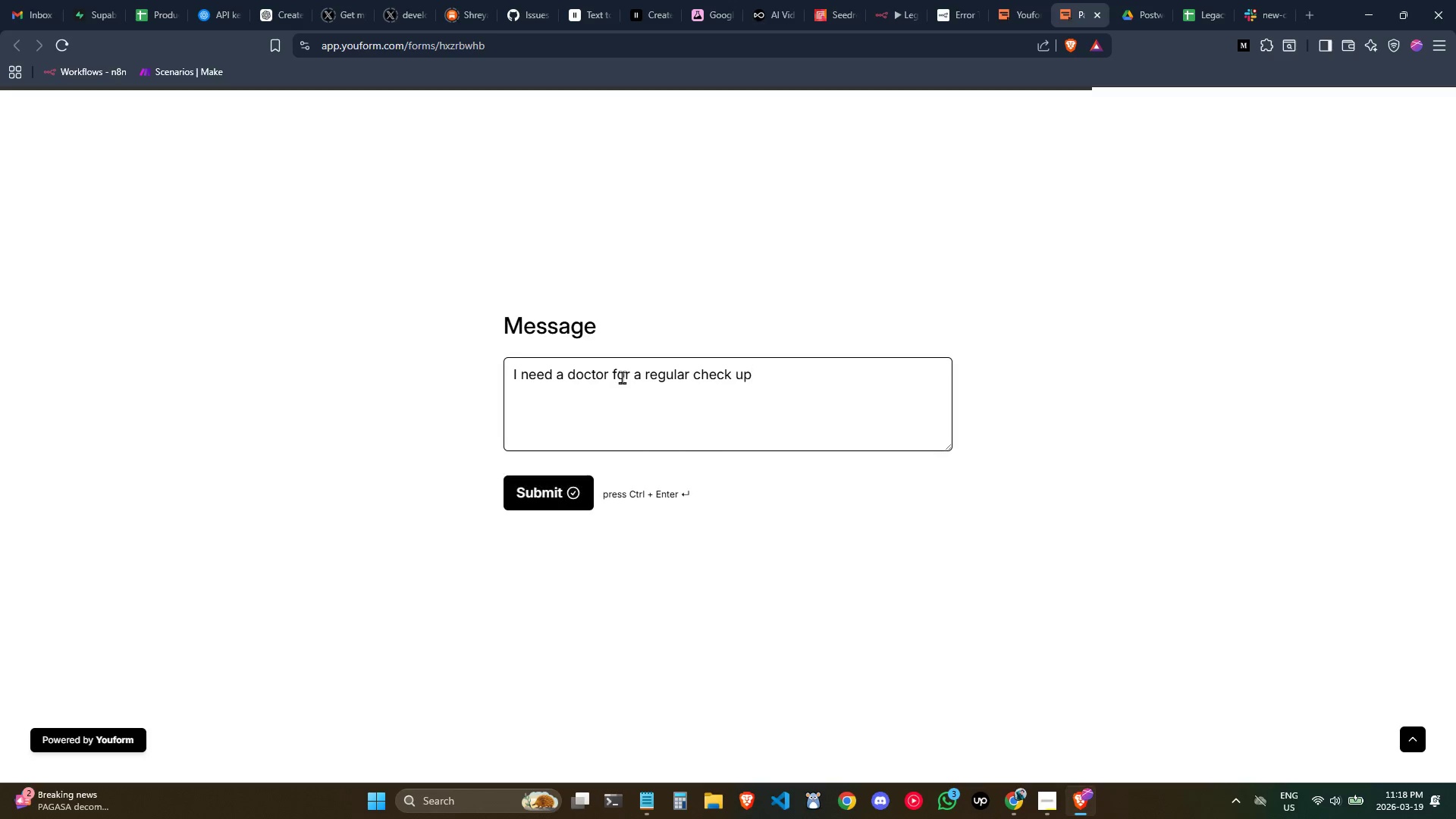 
left_click([890, 2])
 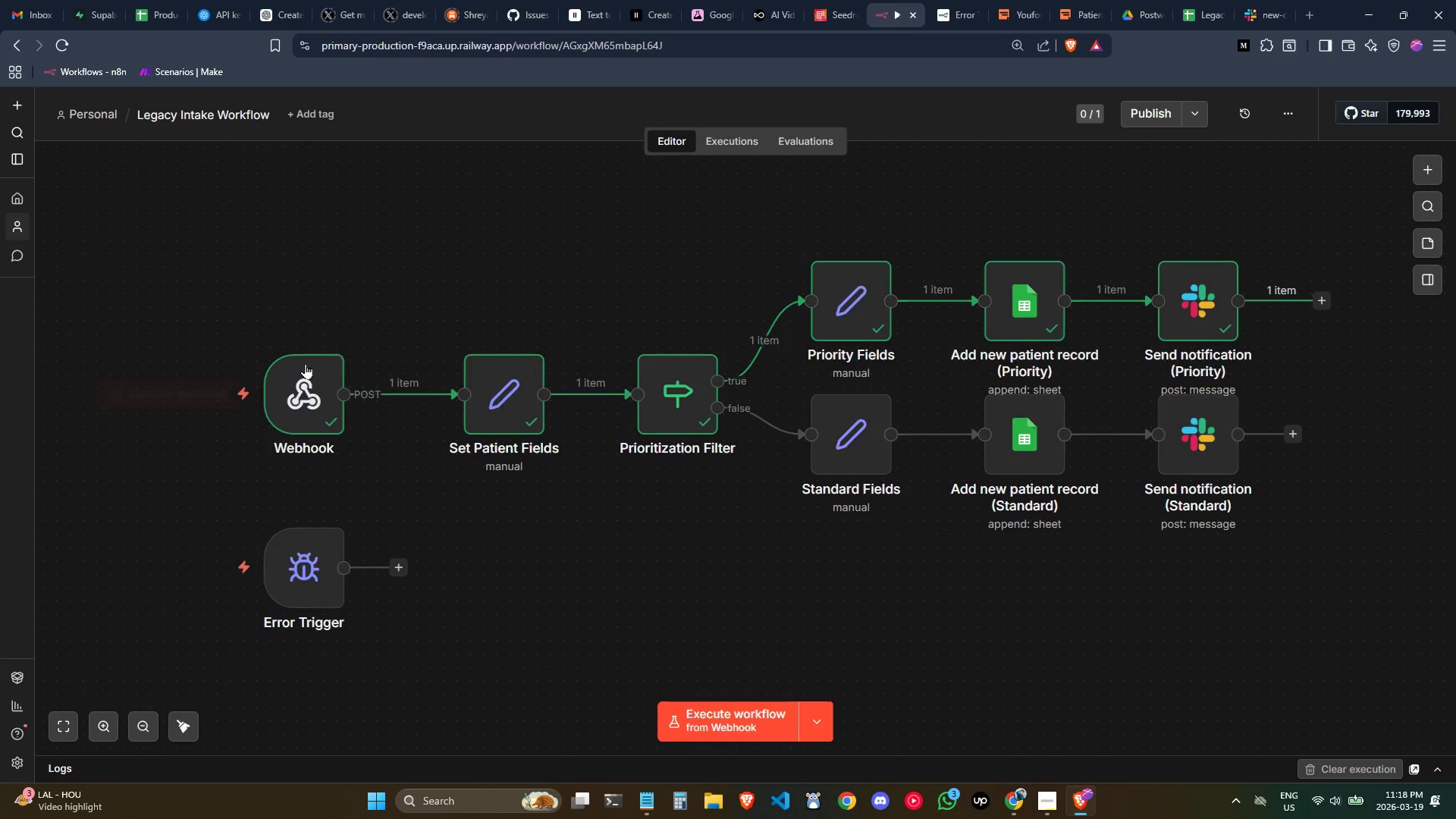 
left_click([204, 391])
 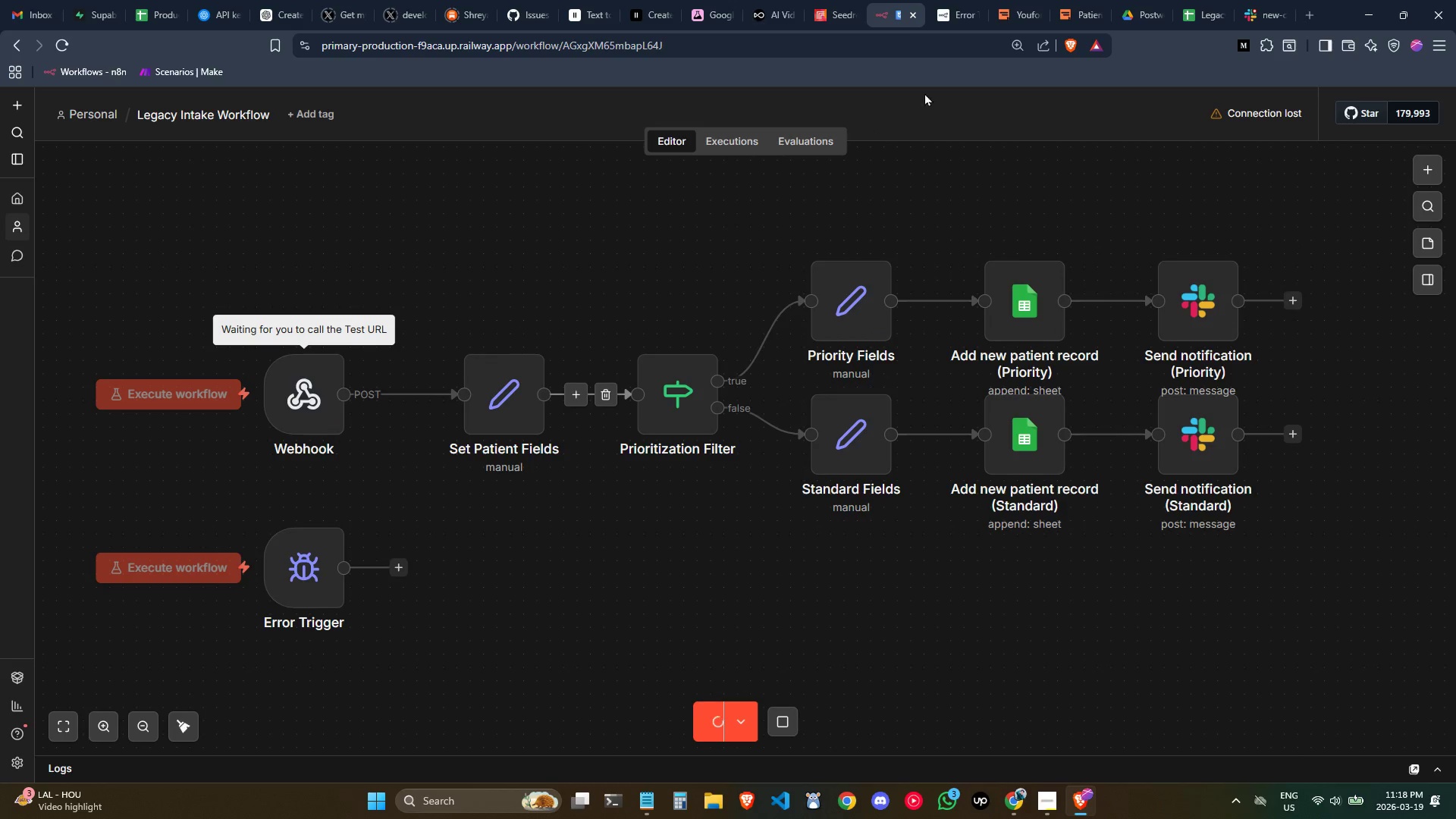 
mouse_move([1034, 8])
 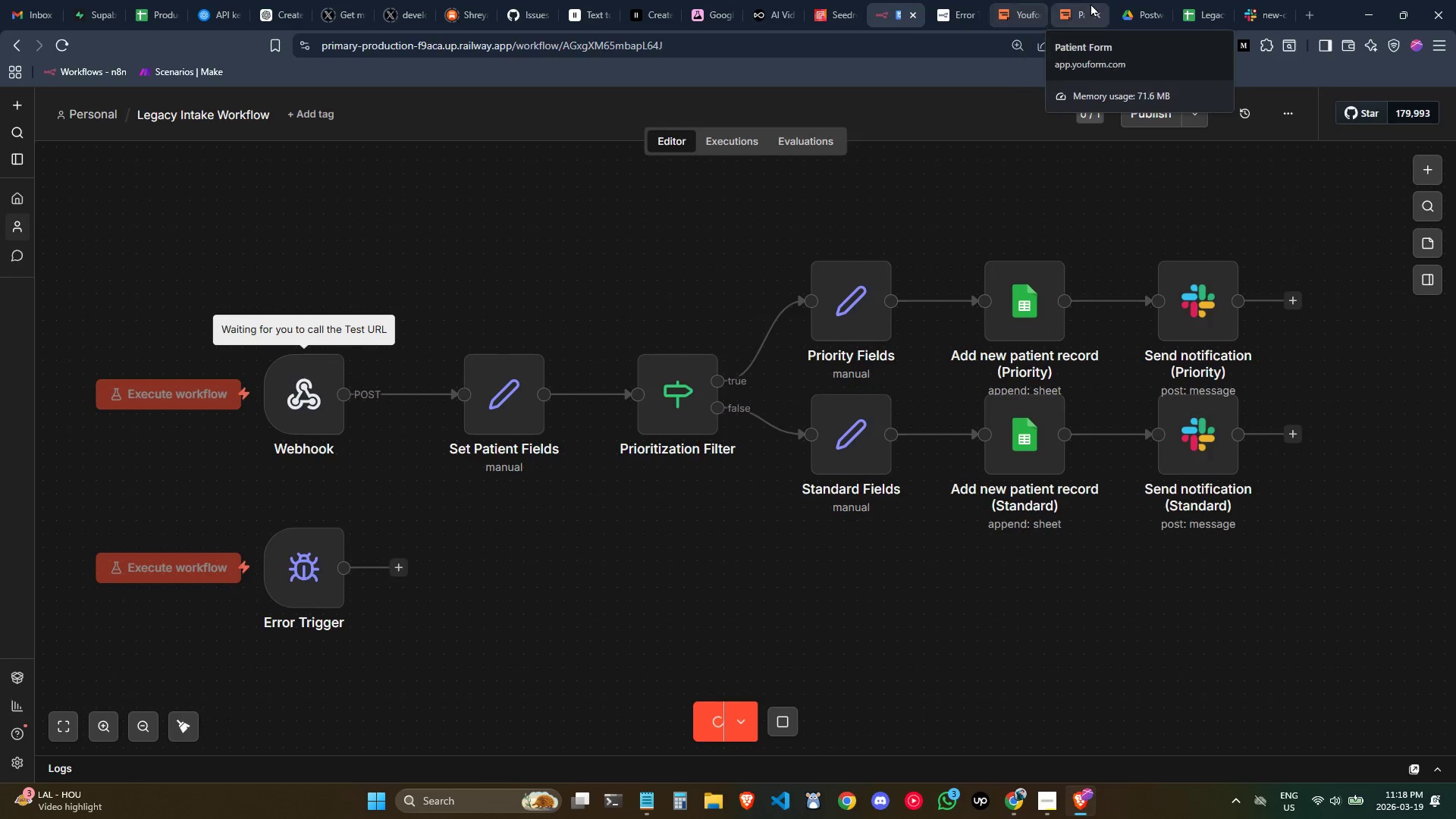 
left_click([1090, 3])
 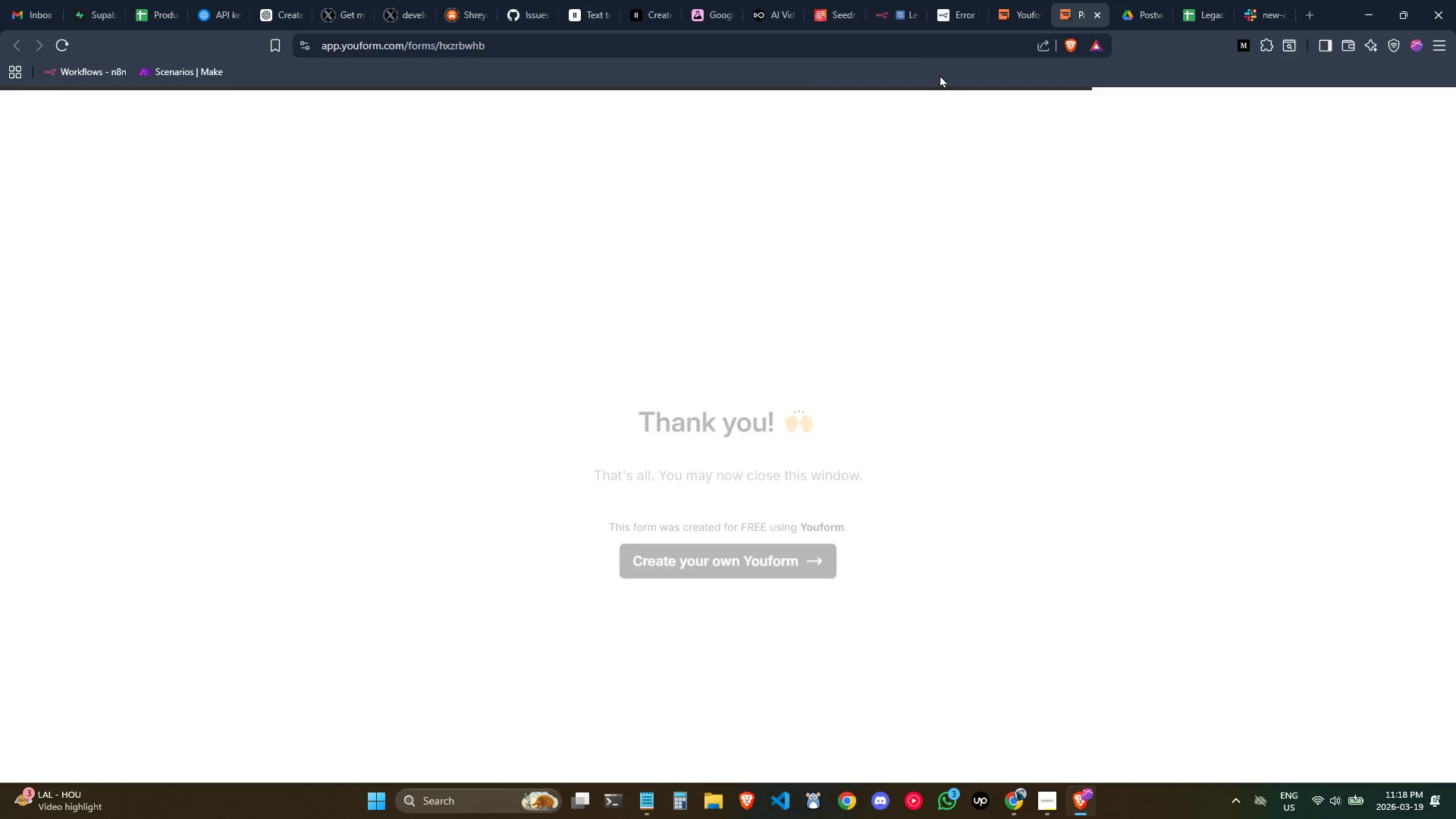 
left_click([890, 14])
 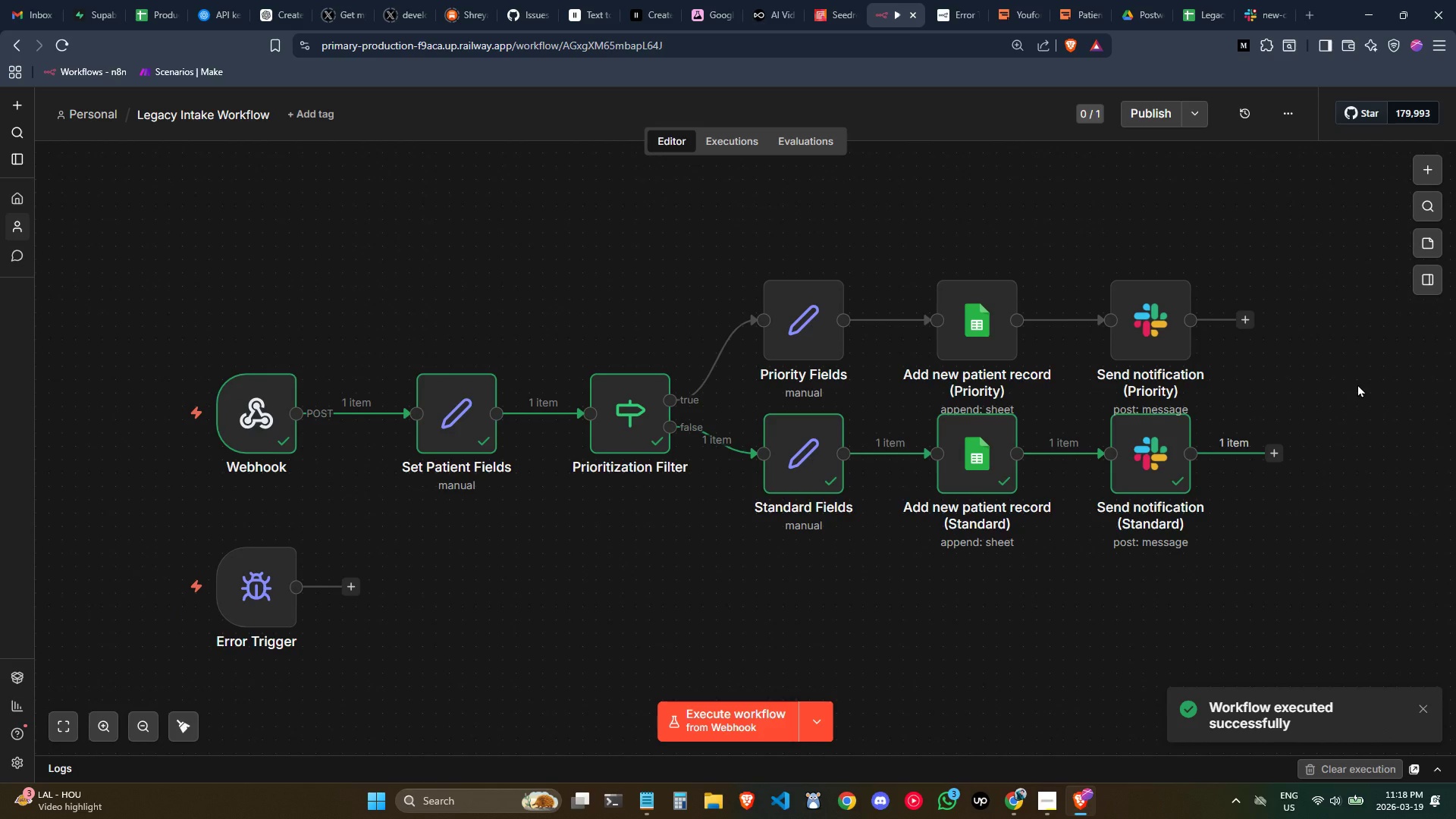 
wait(6.22)
 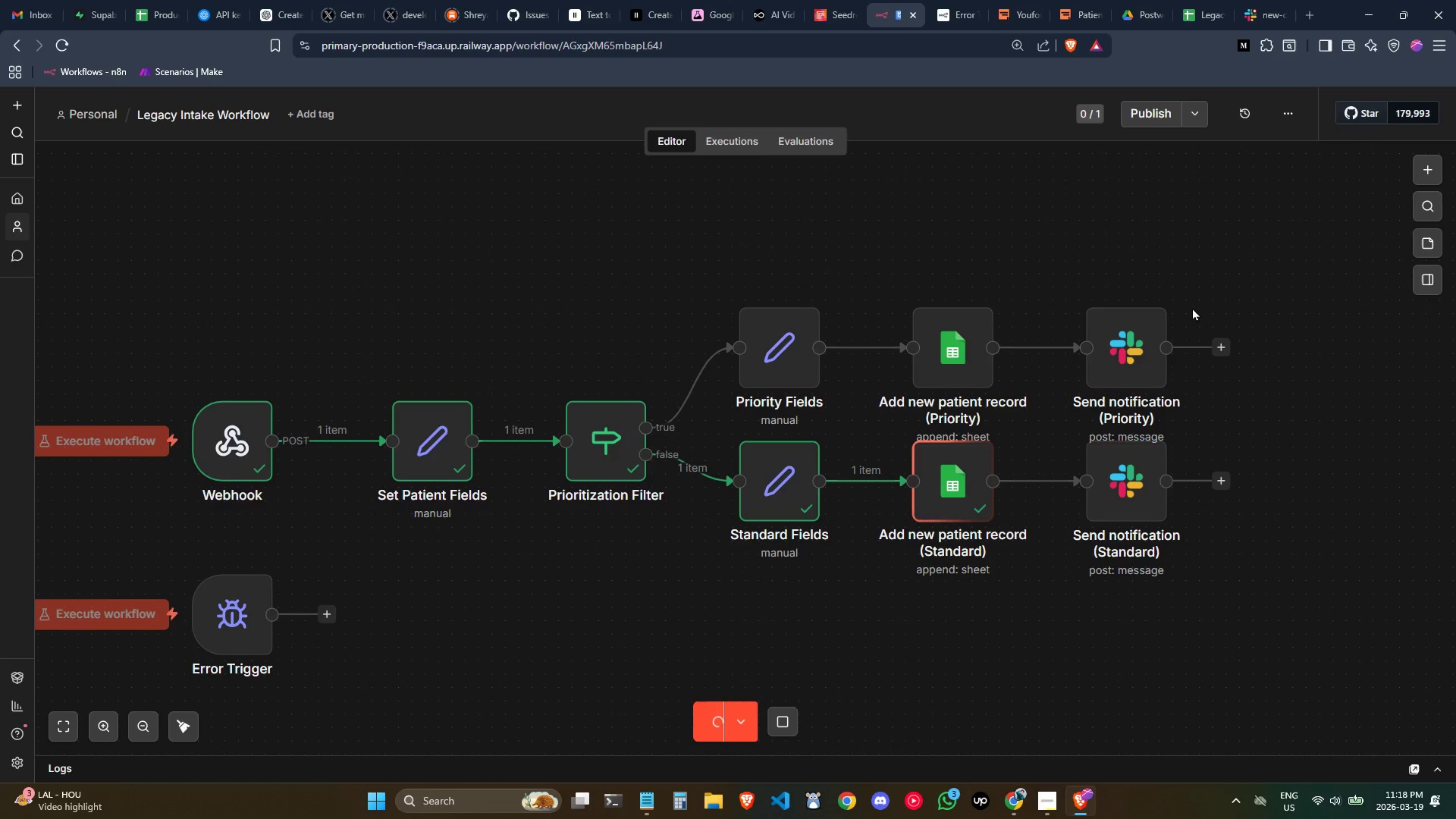 
left_click([1207, 0])
 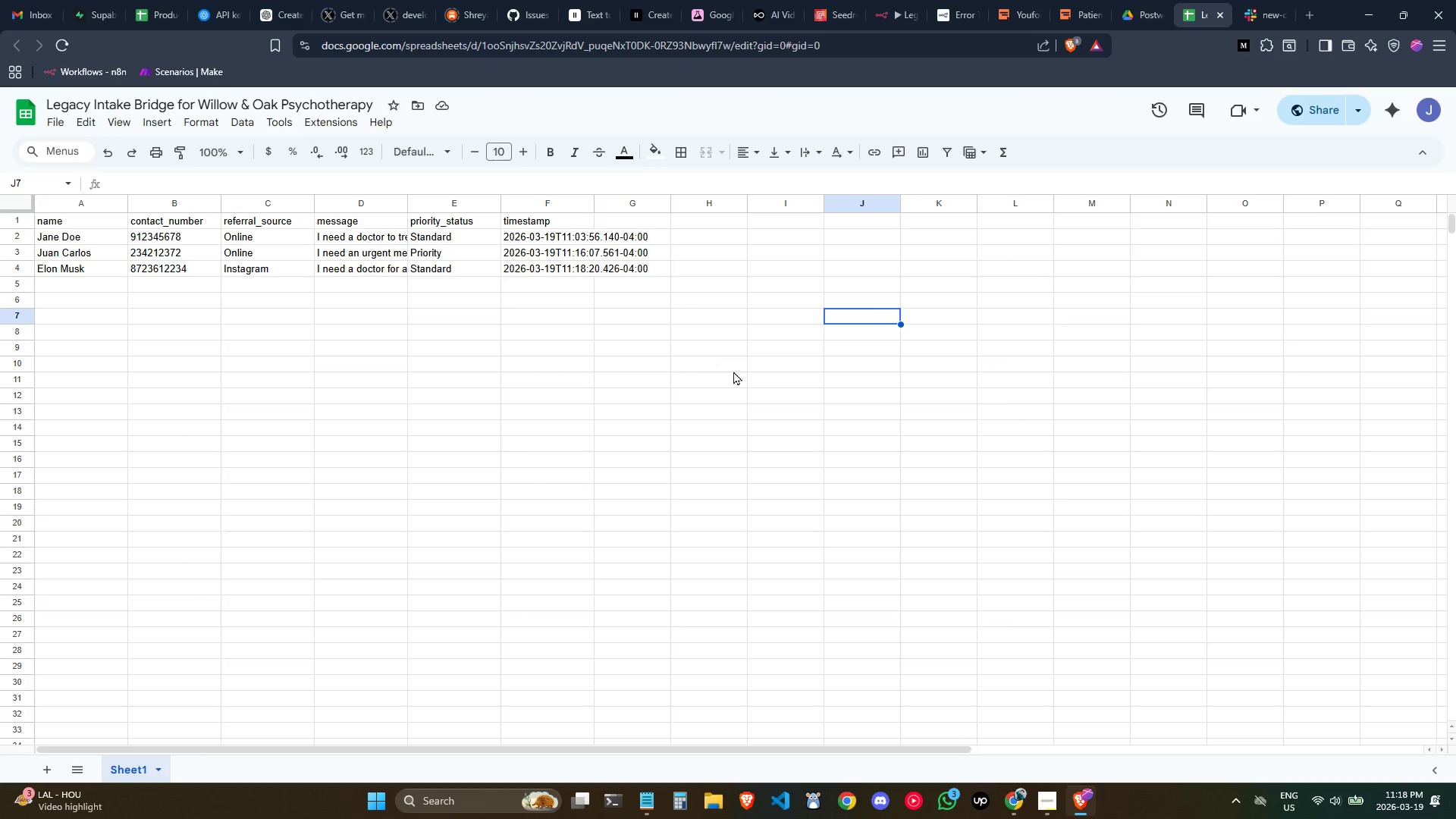 
left_click([723, 373])
 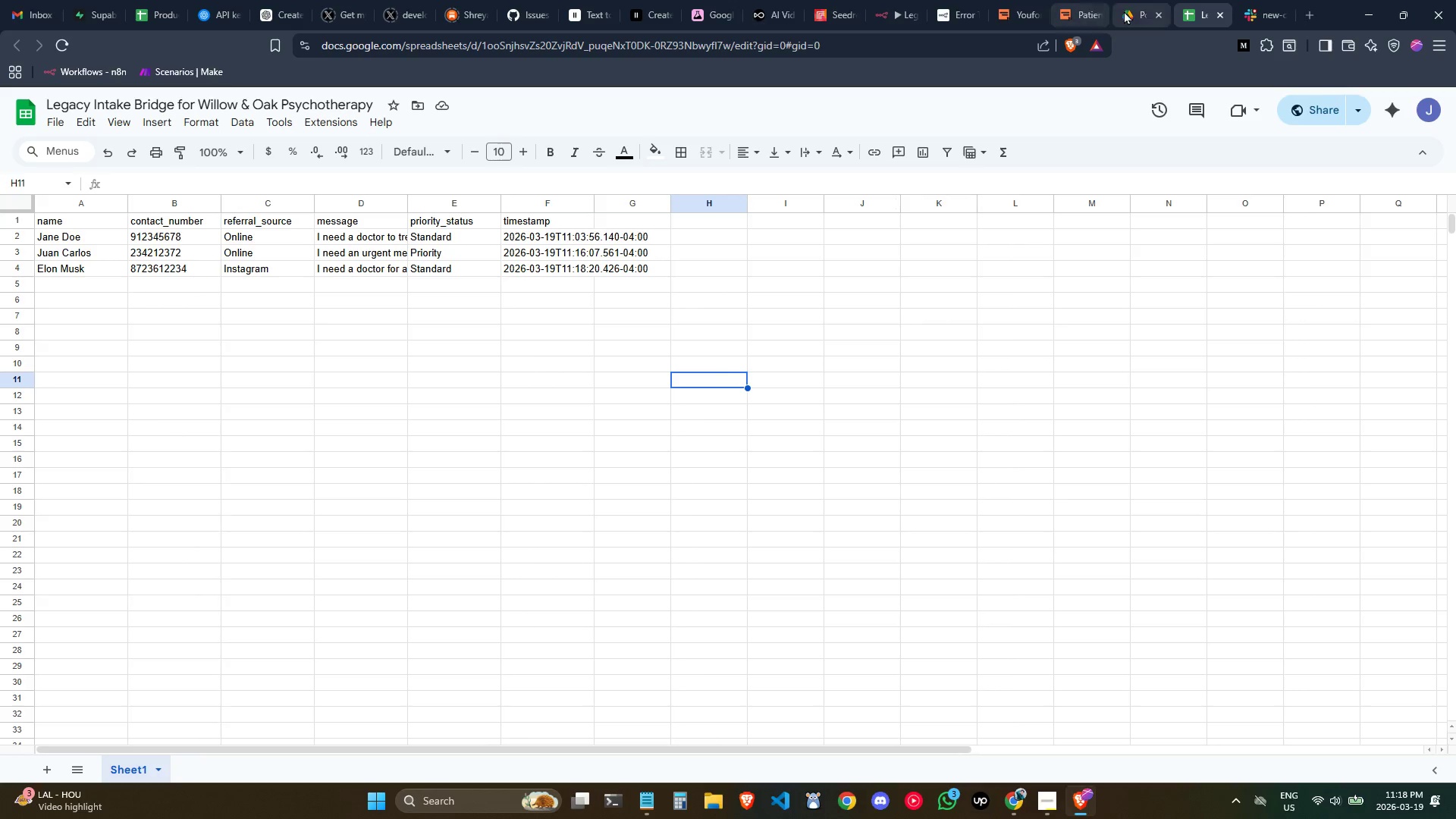 
left_click([1065, 5])
 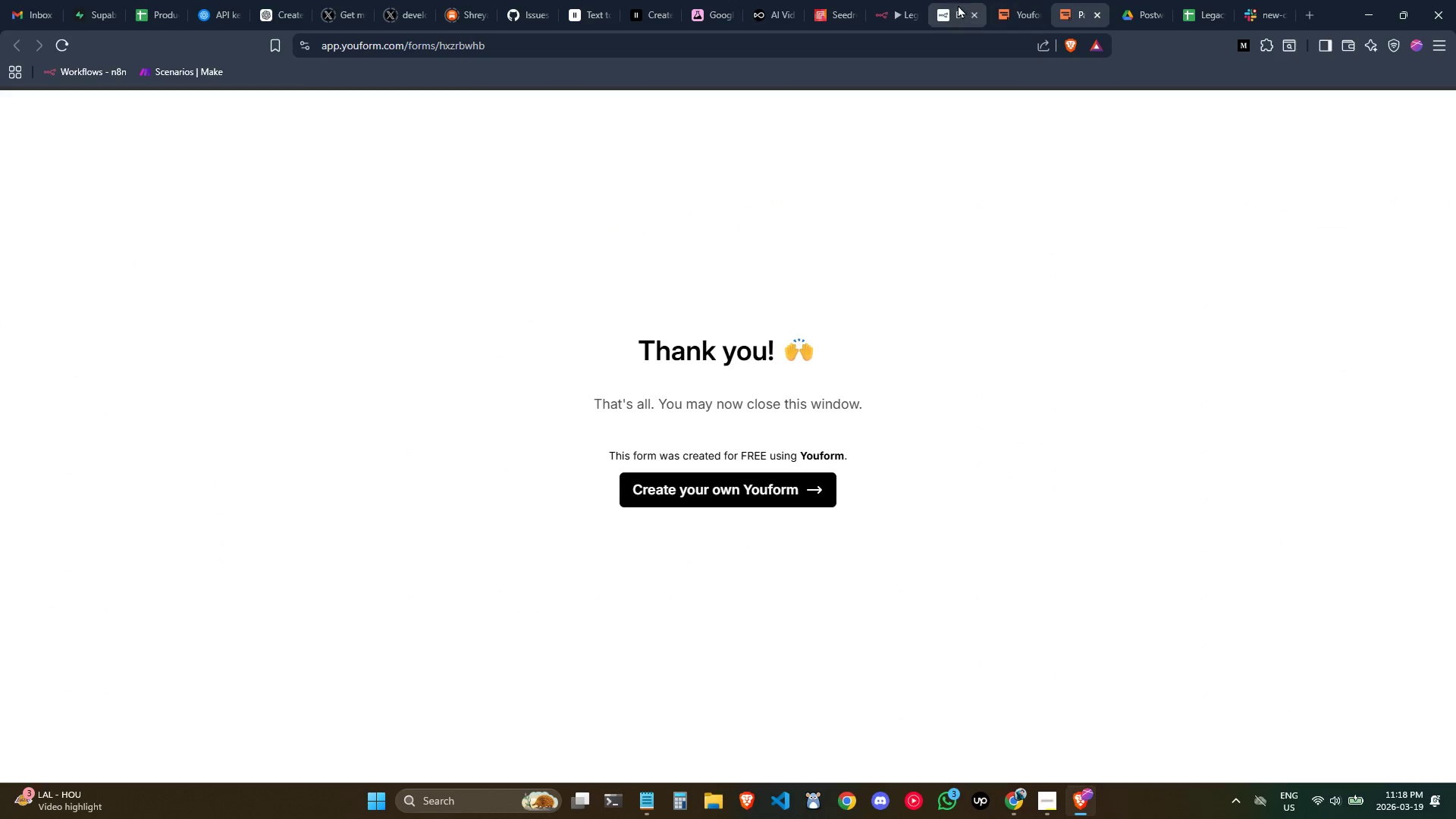 
left_click([1250, 5])
 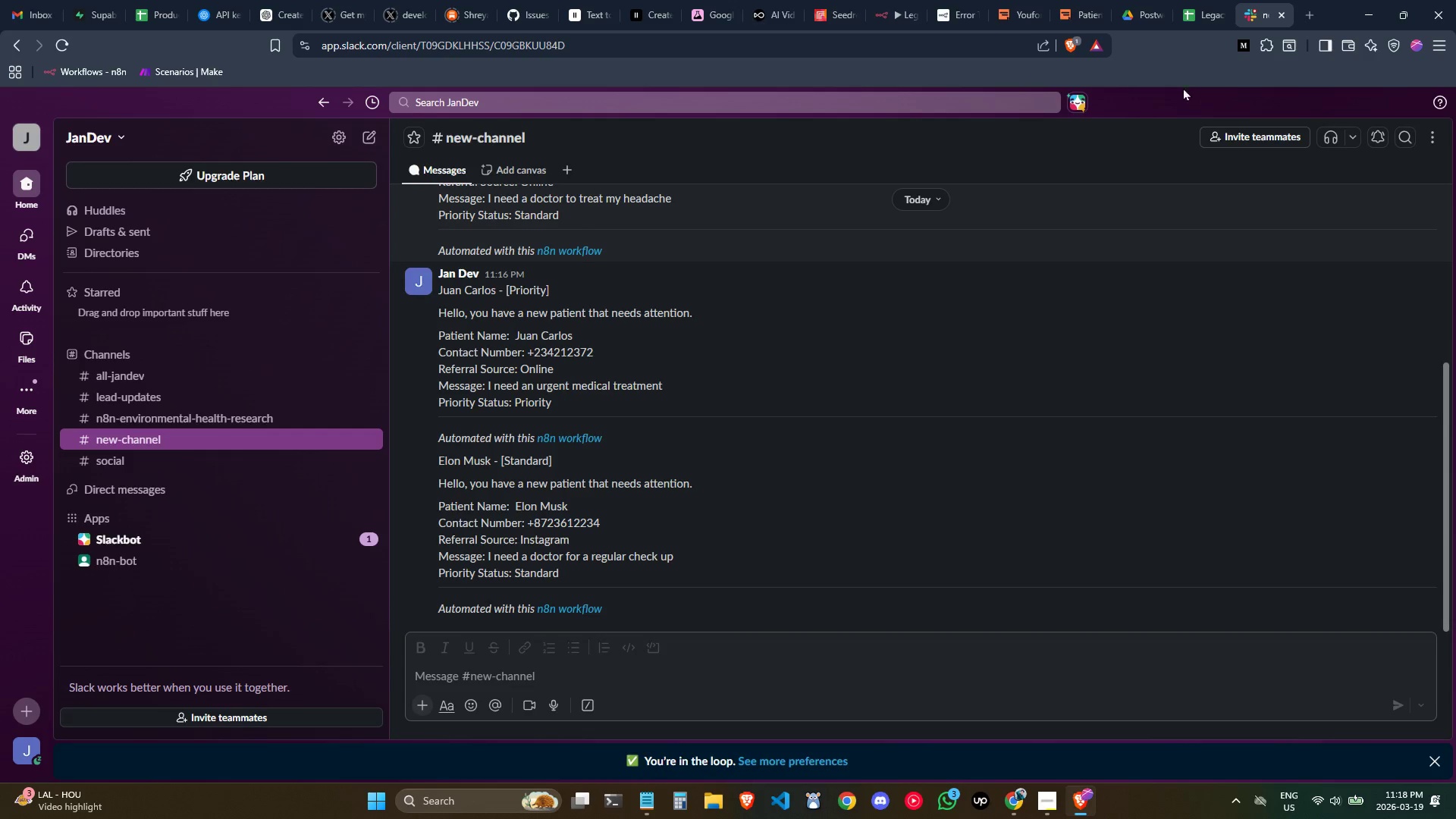 
scroll: coordinate [981, 339], scroll_direction: up, amount: 1.0
 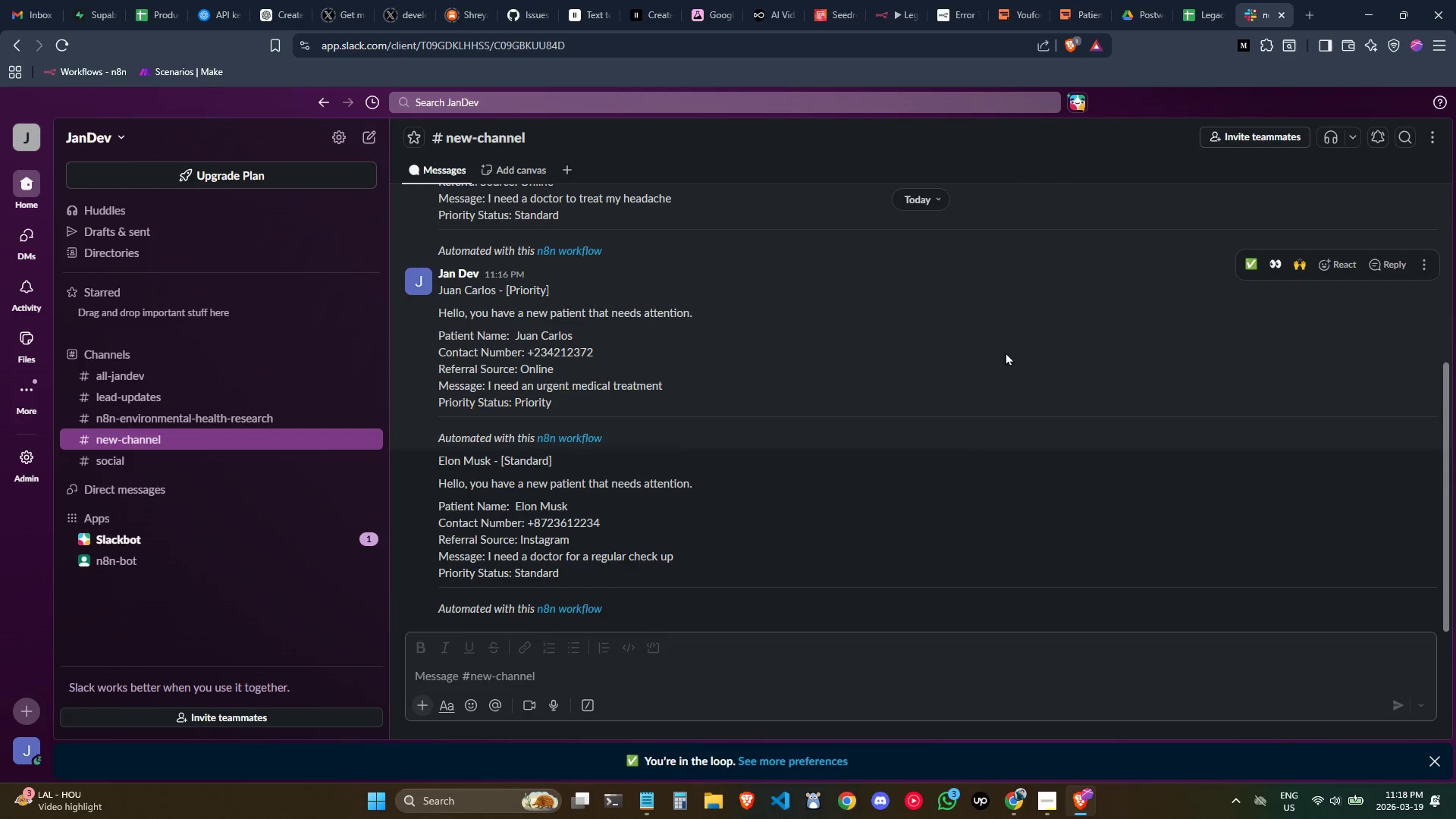 
hold_key(key=ControlLeft, duration=0.44)
scroll: coordinate [999, 359], scroll_direction: down, amount: 1.0
 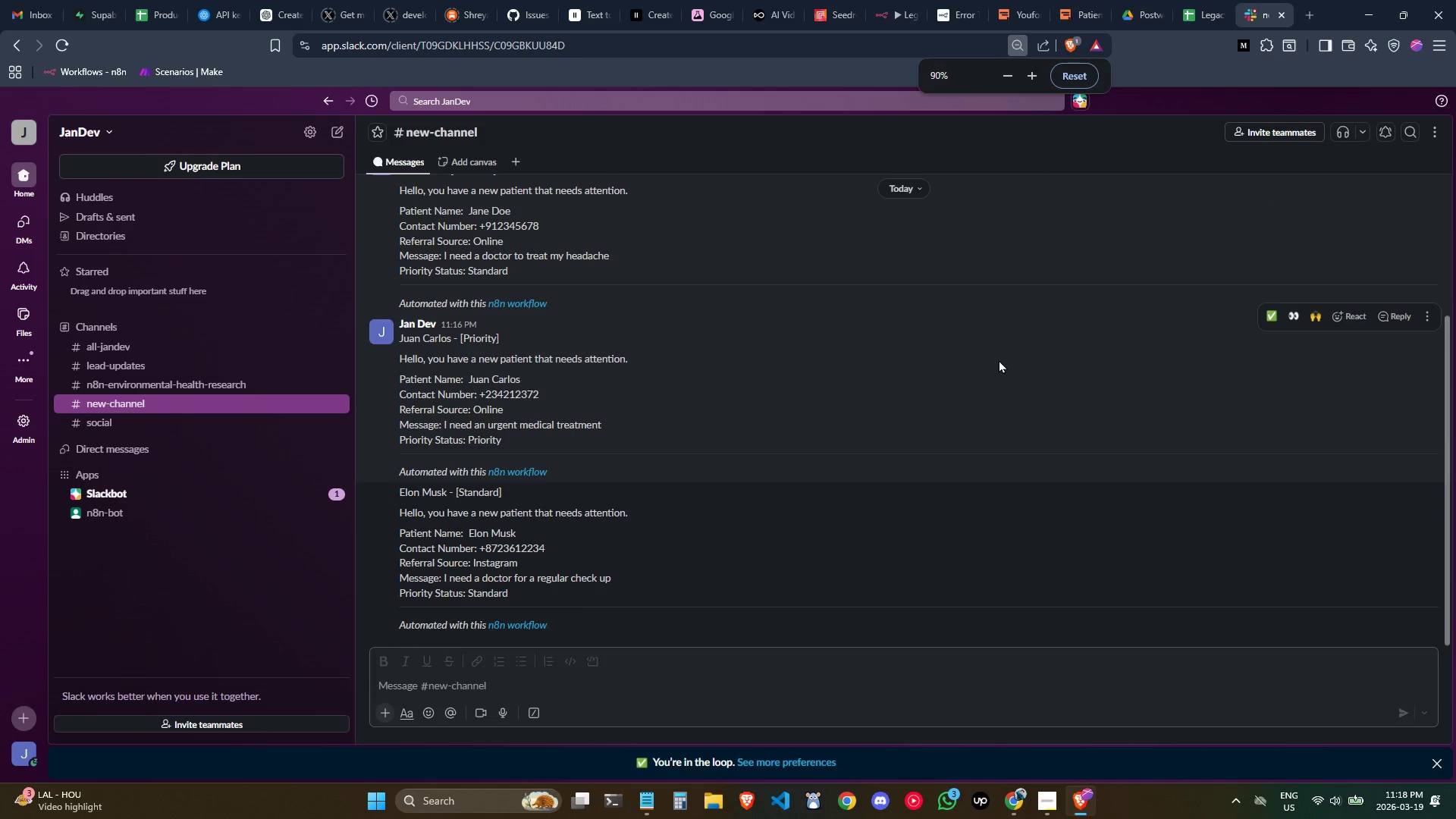 
scroll: coordinate [999, 359], scroll_direction: none, amount: 0.0
 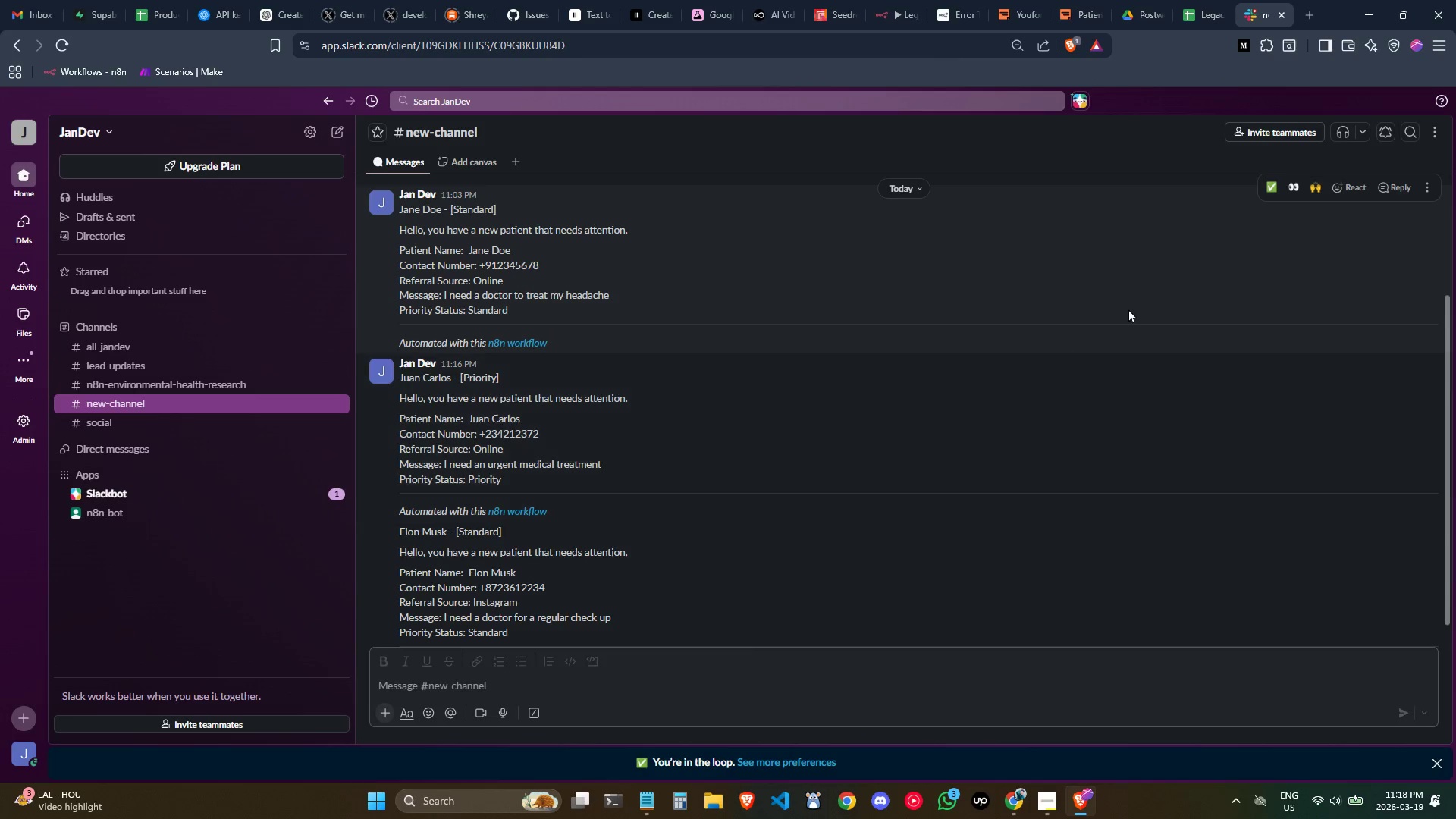 
wait(5.62)
 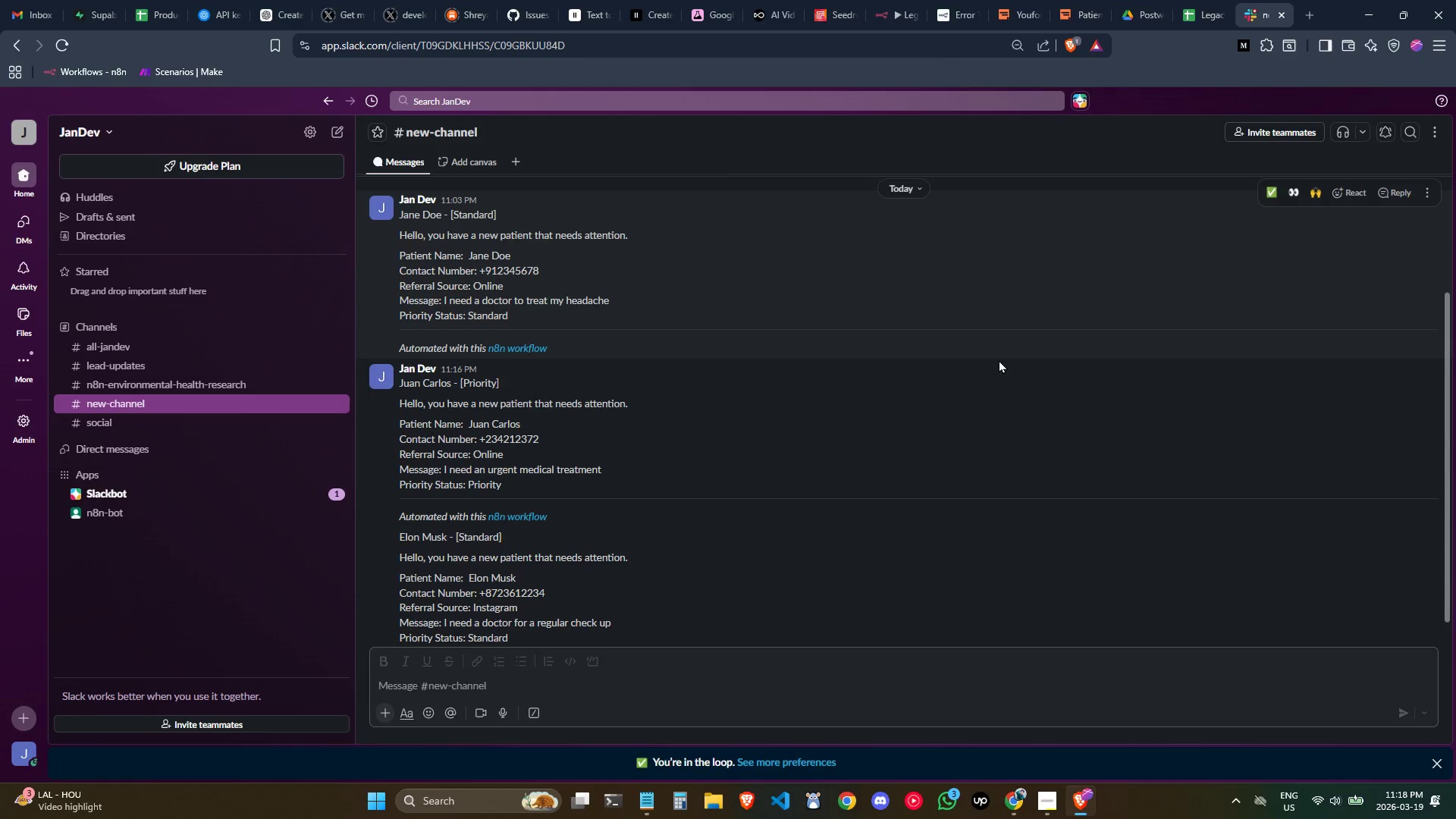 
hold_key(key=ControlLeft, duration=0.77)
scroll: coordinate [1131, 305], scroll_direction: none, amount: 0.0
 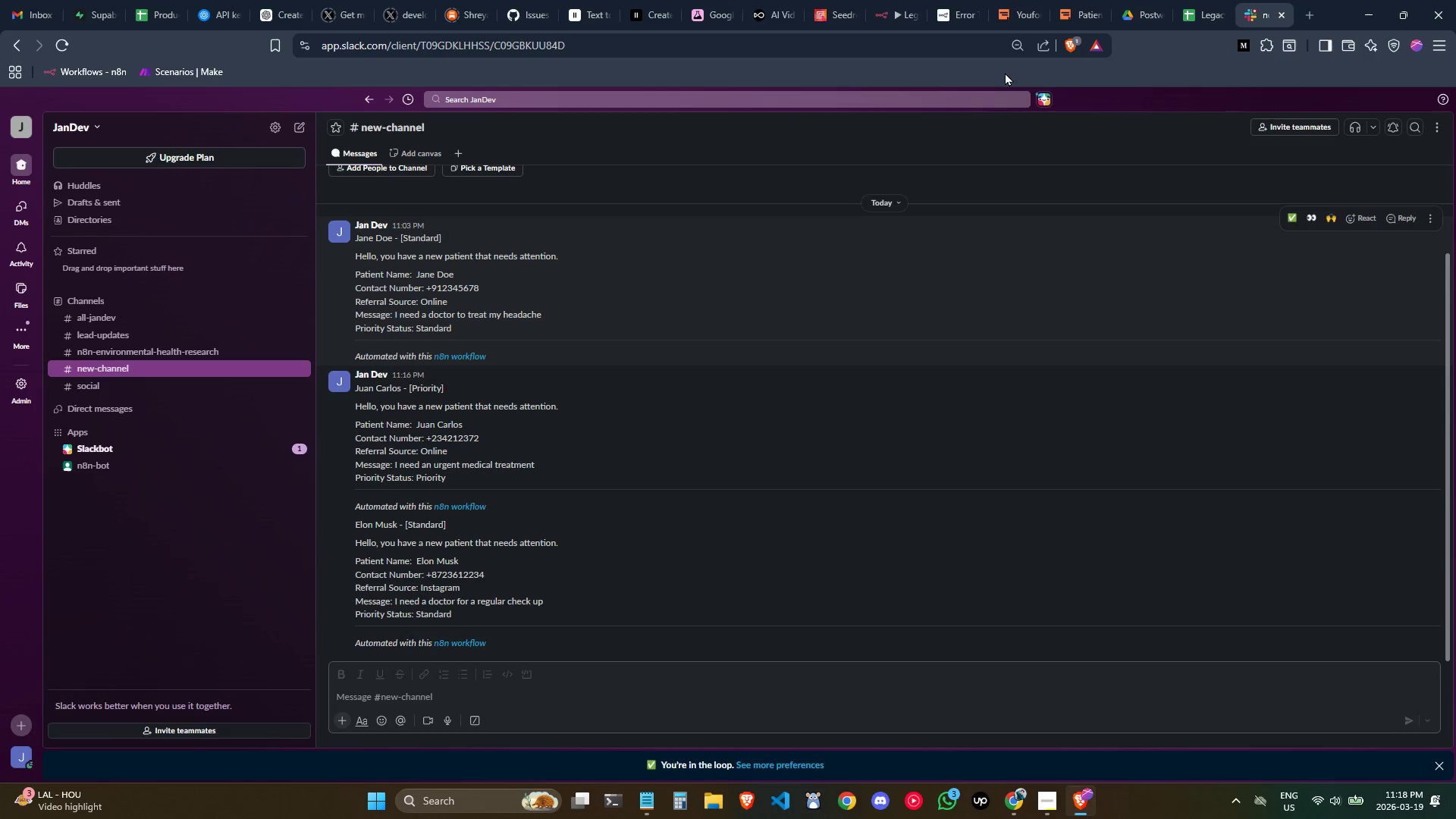 
hold_key(key=ControlLeft, duration=0.8)
scroll: coordinate [1023, 159], scroll_direction: none, amount: 0.0
 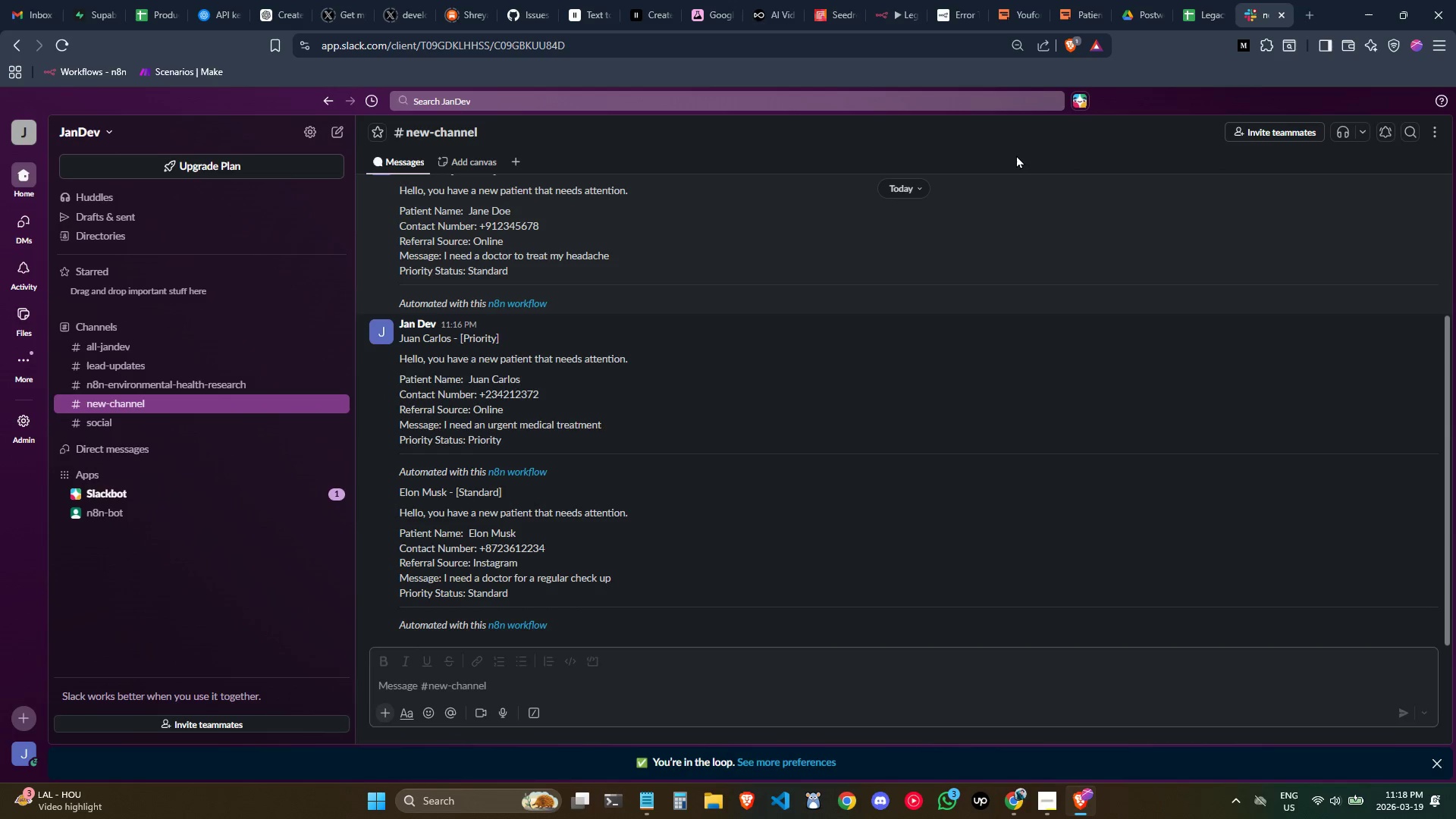 
hold_key(key=ControlLeft, duration=1.16)
scroll: coordinate [1031, 127], scroll_direction: up, amount: 1.0
 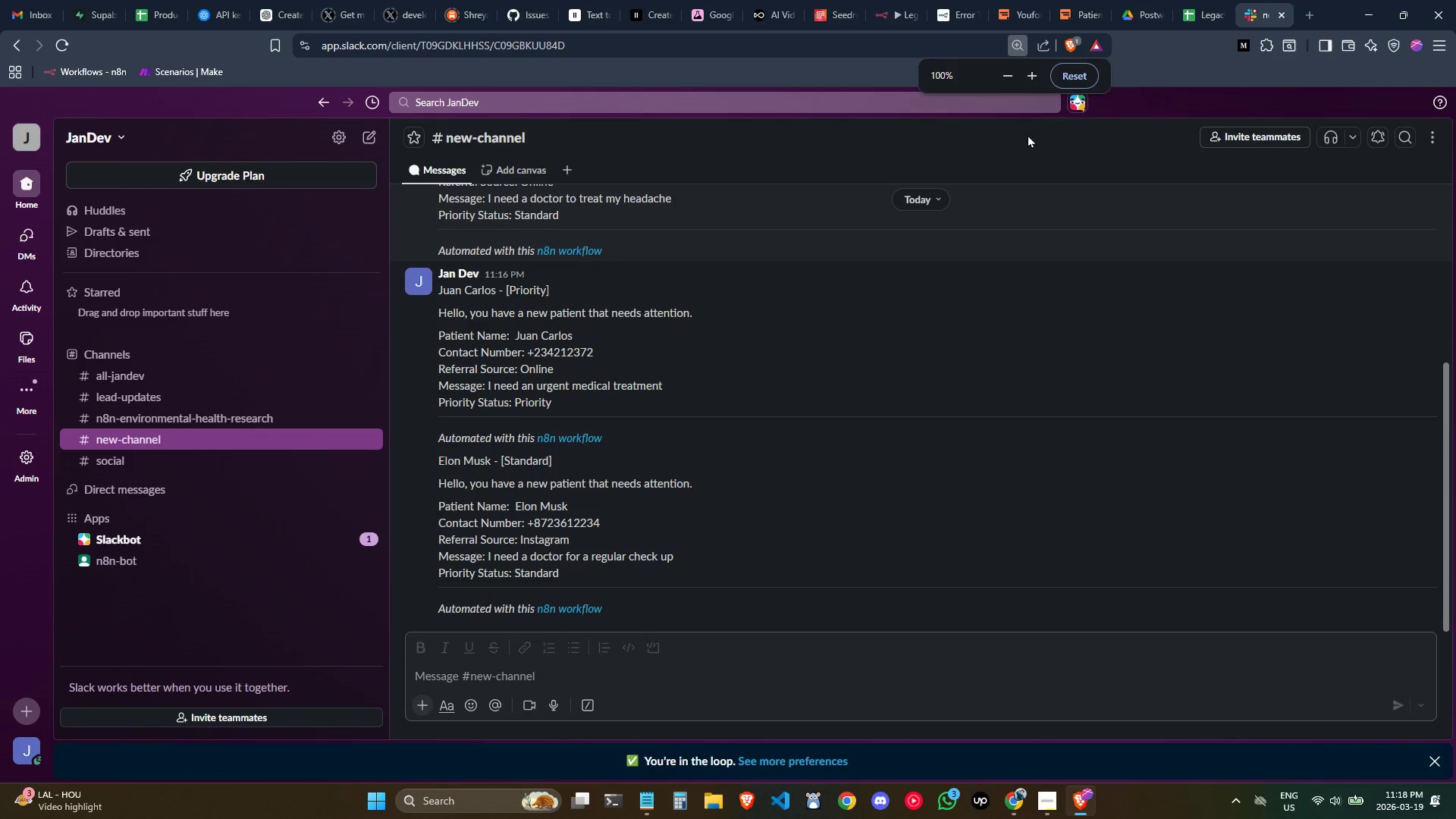 
hold_key(key=ControlLeft, duration=1.05)
scroll: coordinate [1028, 134], scroll_direction: down, amount: 1.0
 